 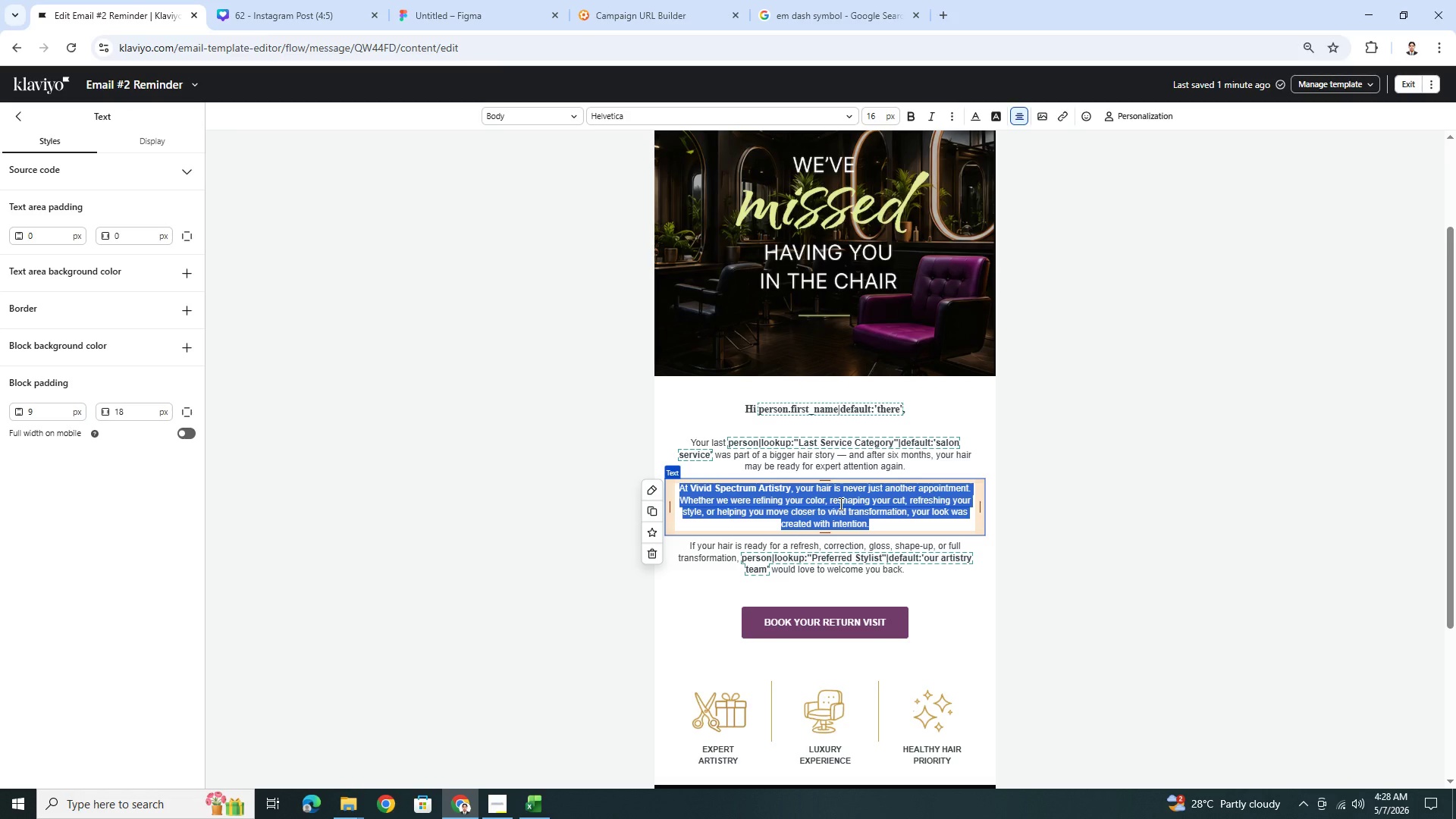 
left_click([1203, 526])
 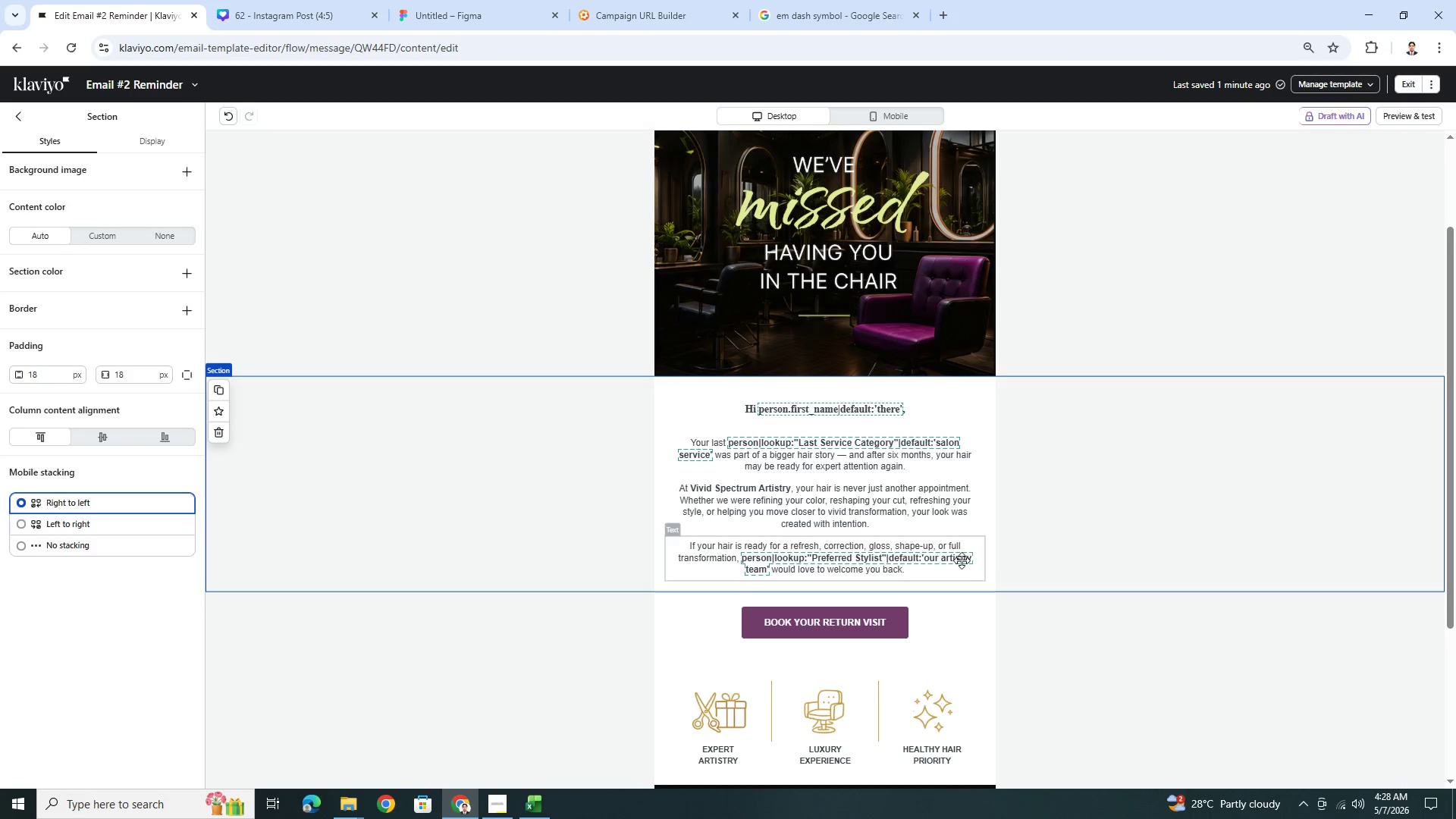 
left_click([954, 558])
 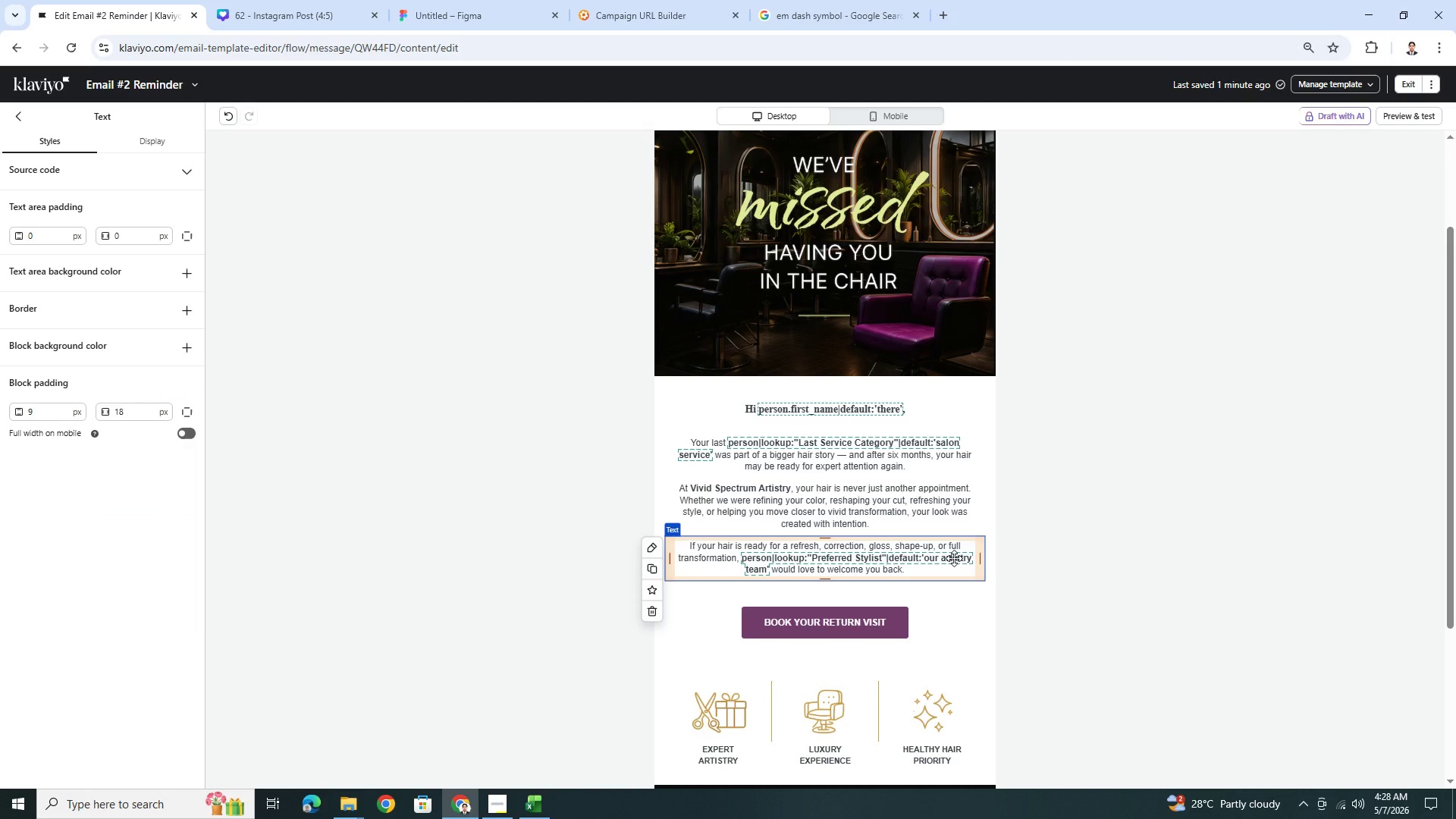 
wait(22.83)
 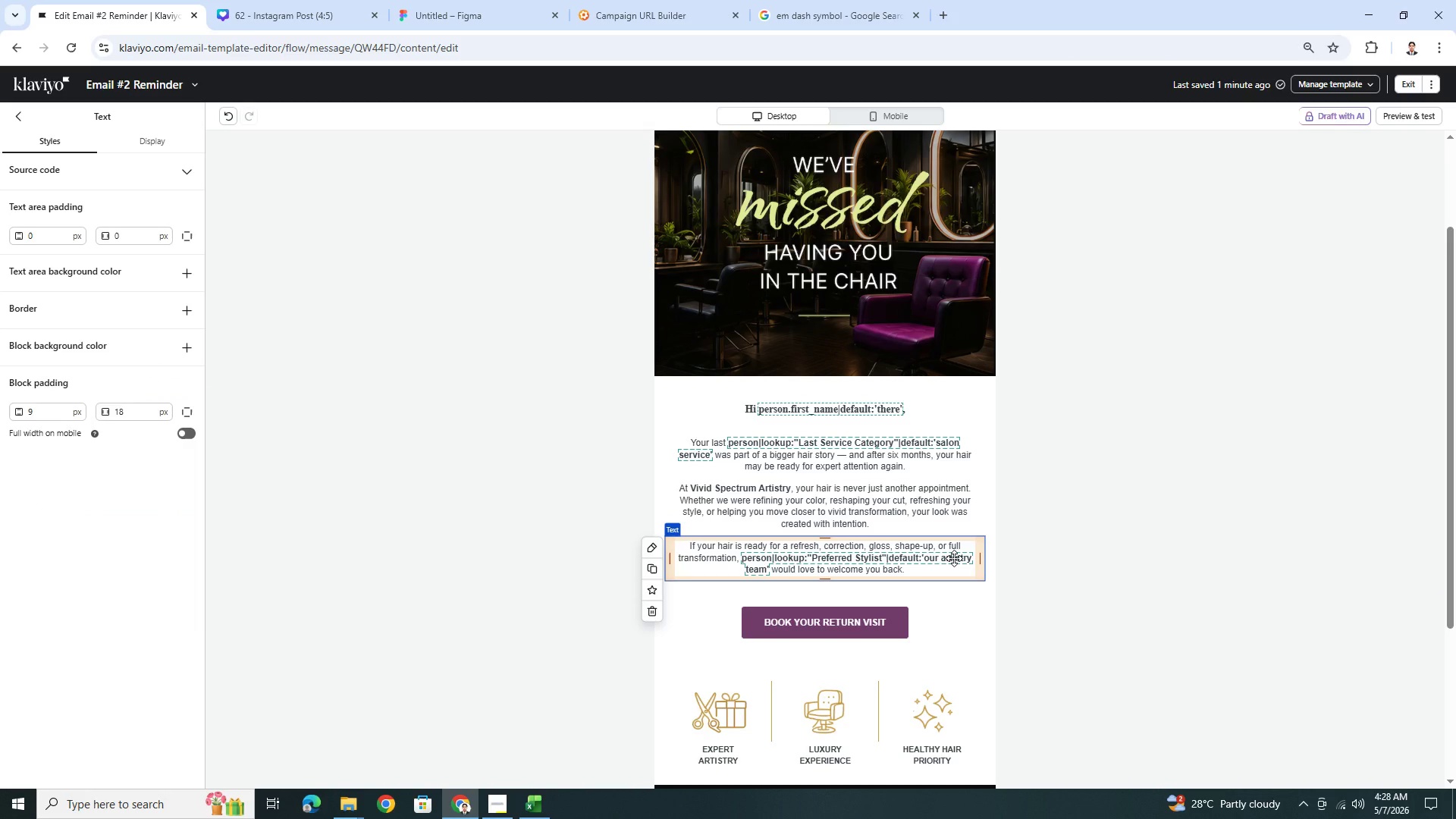 
double_click([917, 522])
 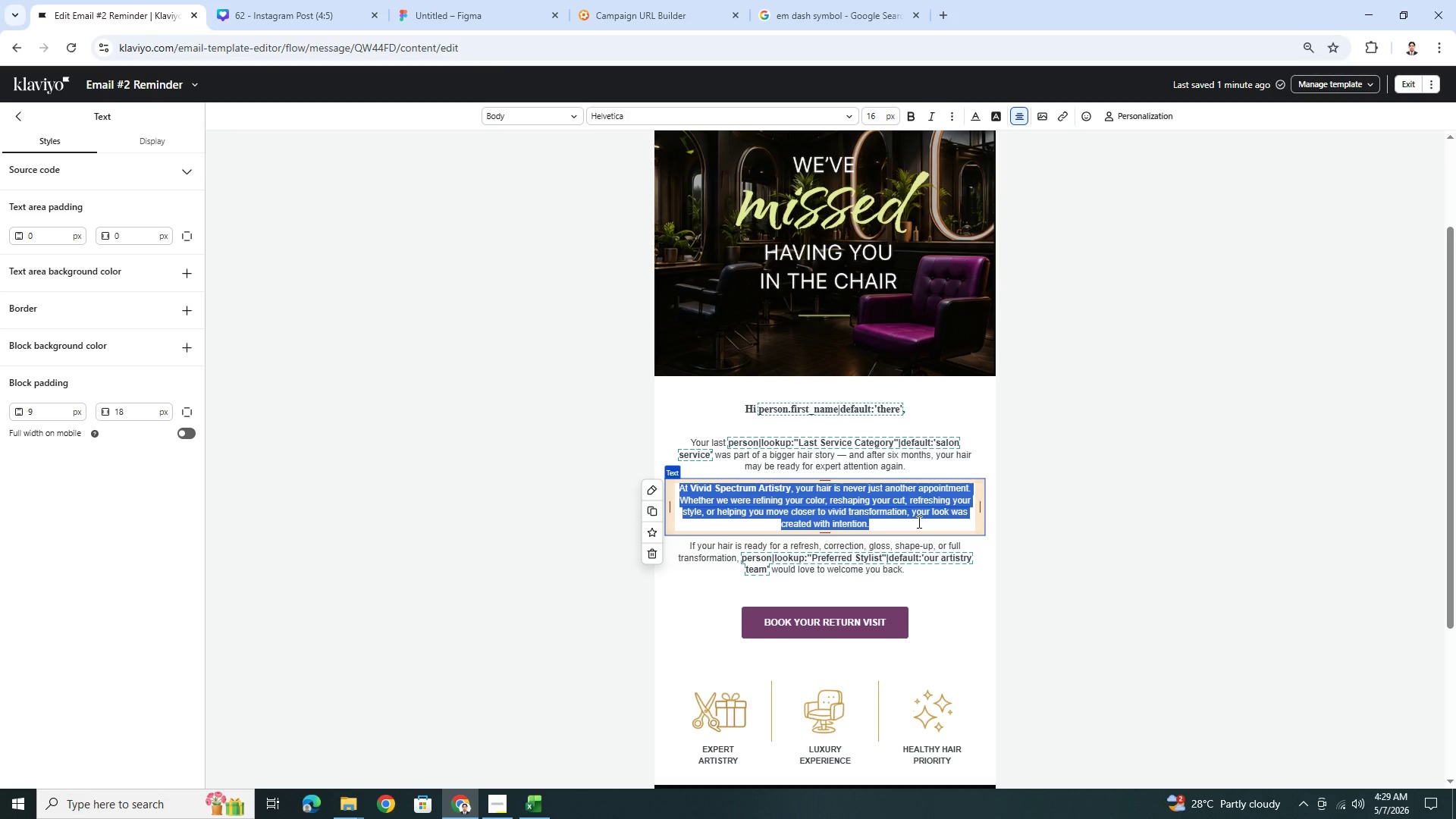 
wait(21.17)
 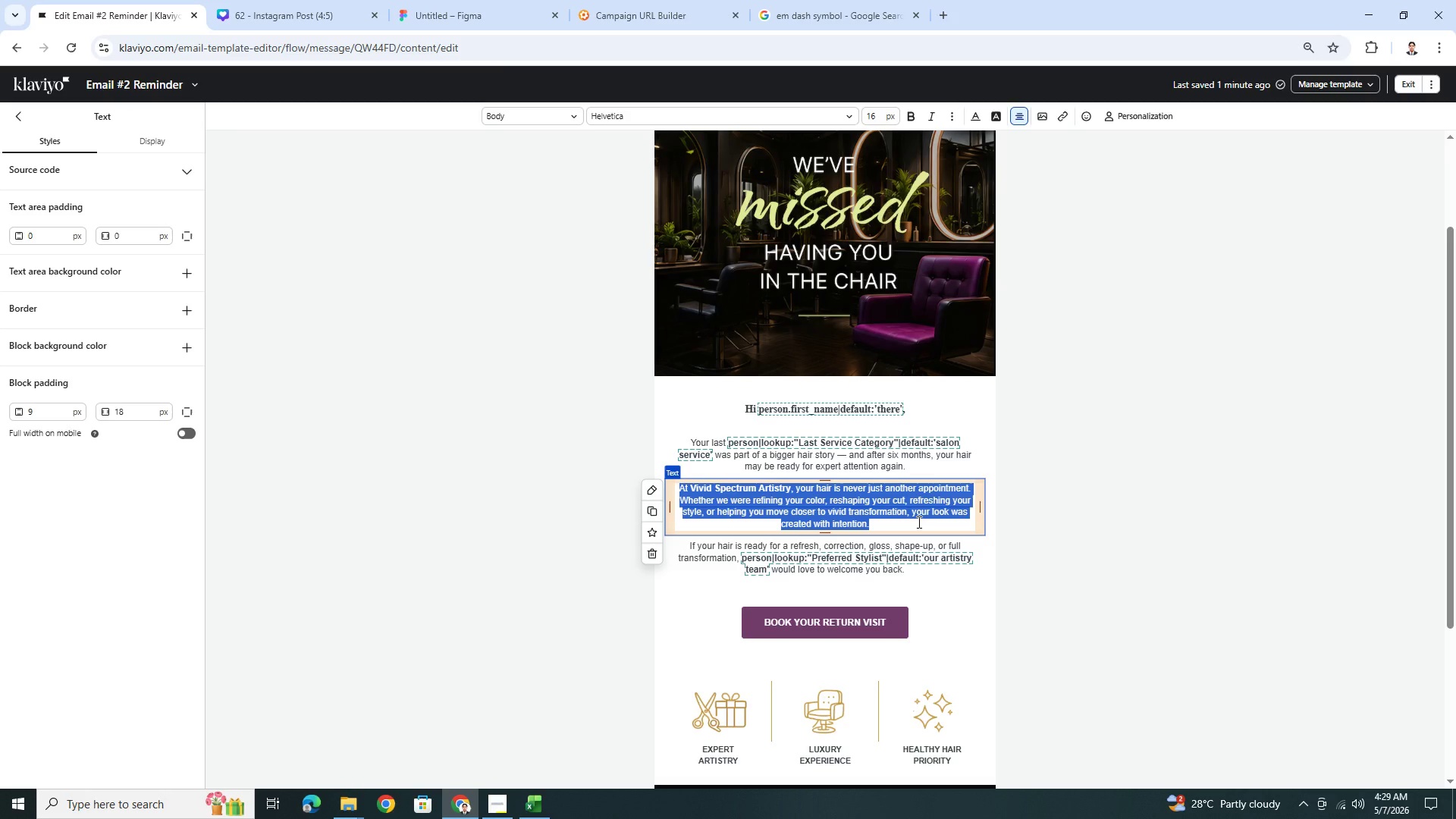 
type(For color clients, )
 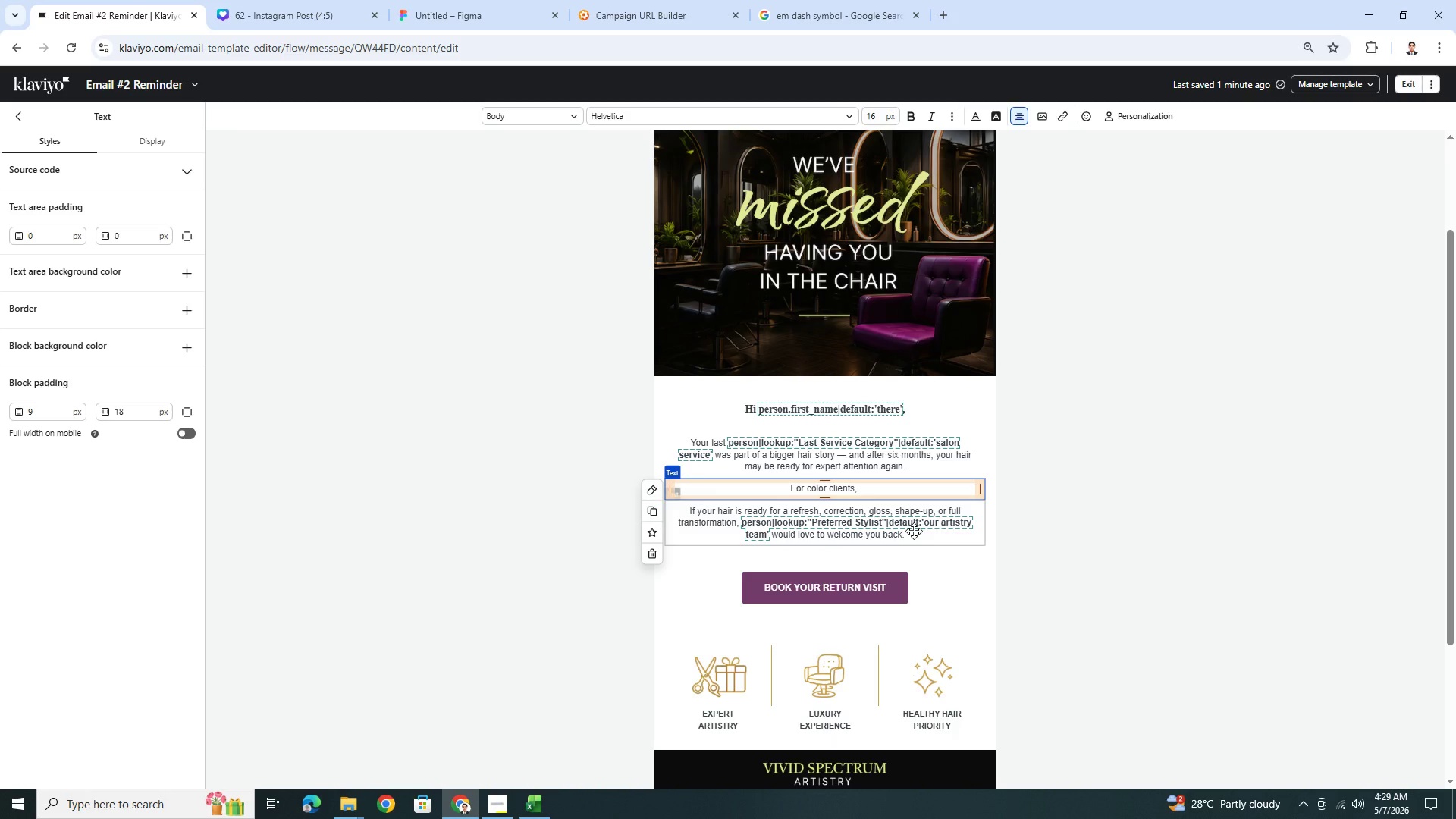 
type(that may mean restoring tone, )
 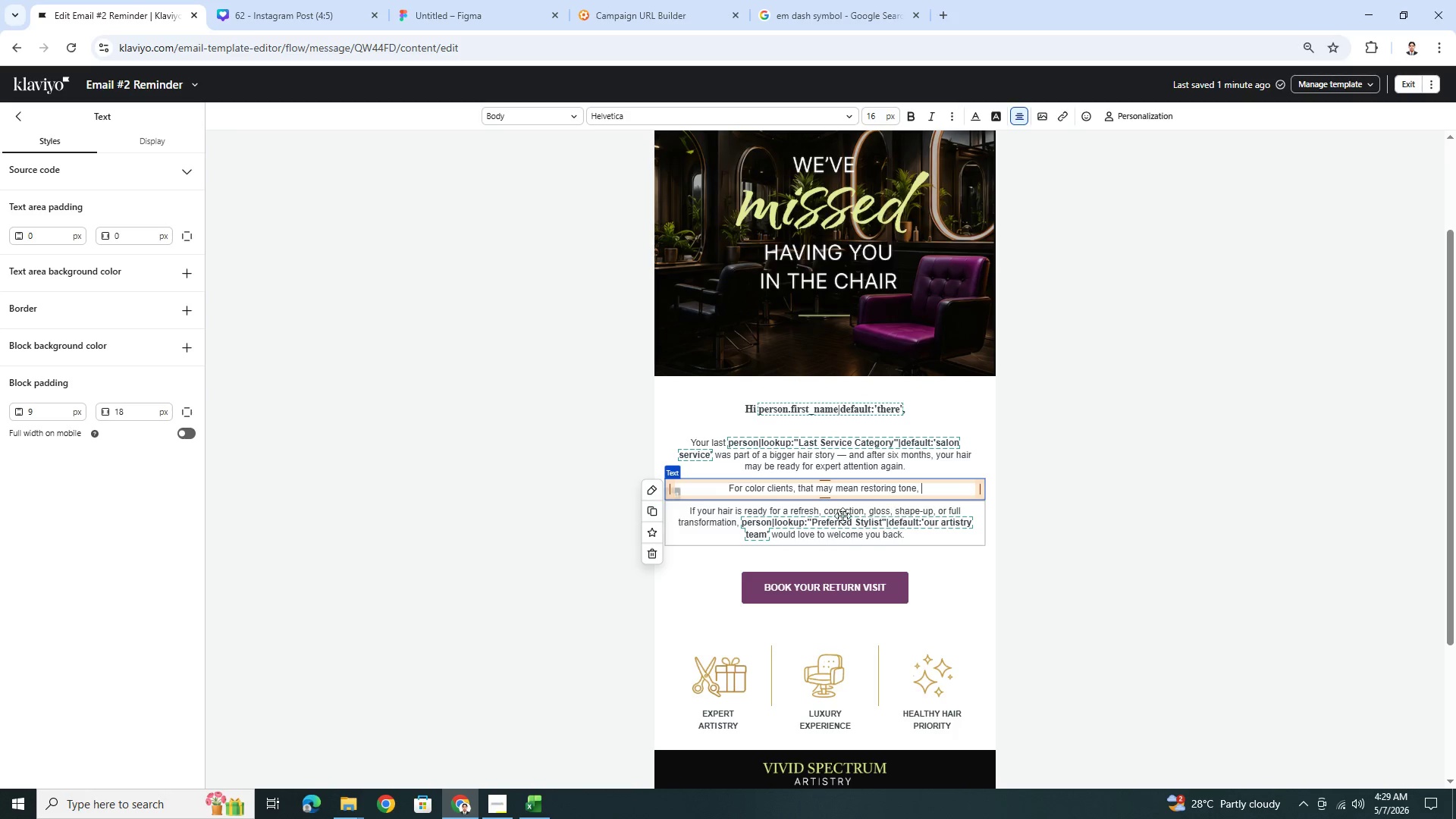 
wait(12.95)
 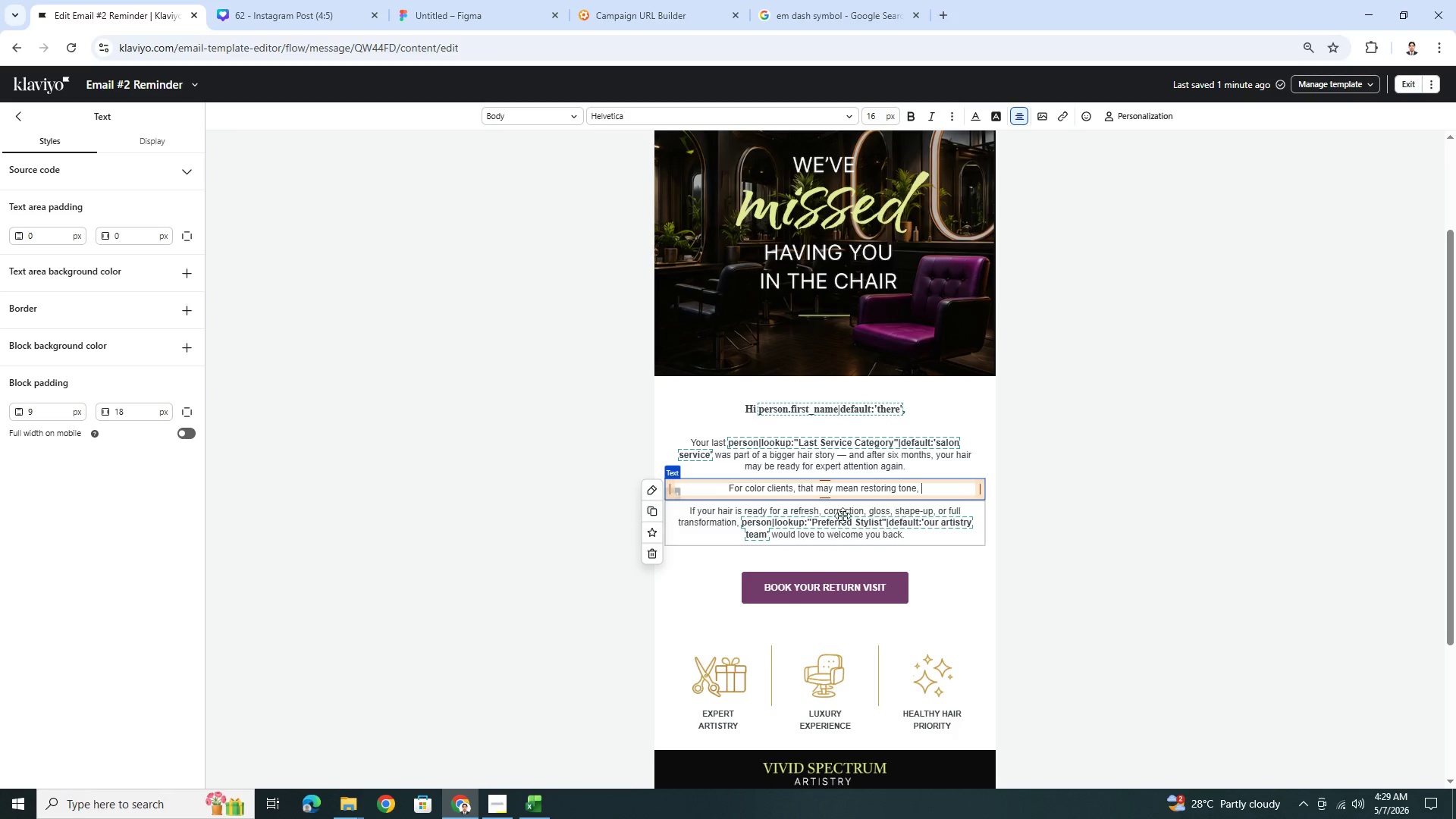 
left_click([747, 490])
 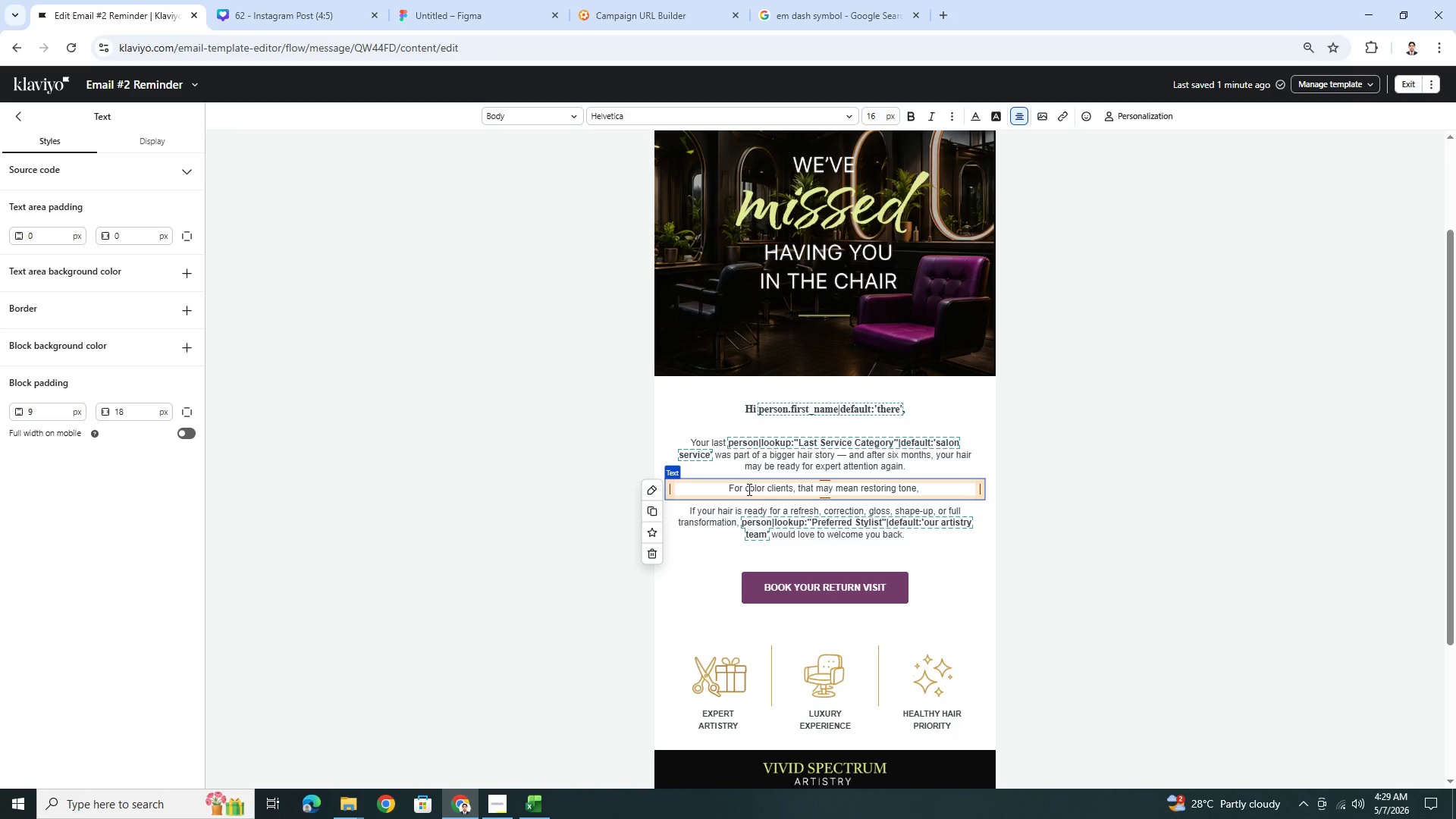 
type( hair )
 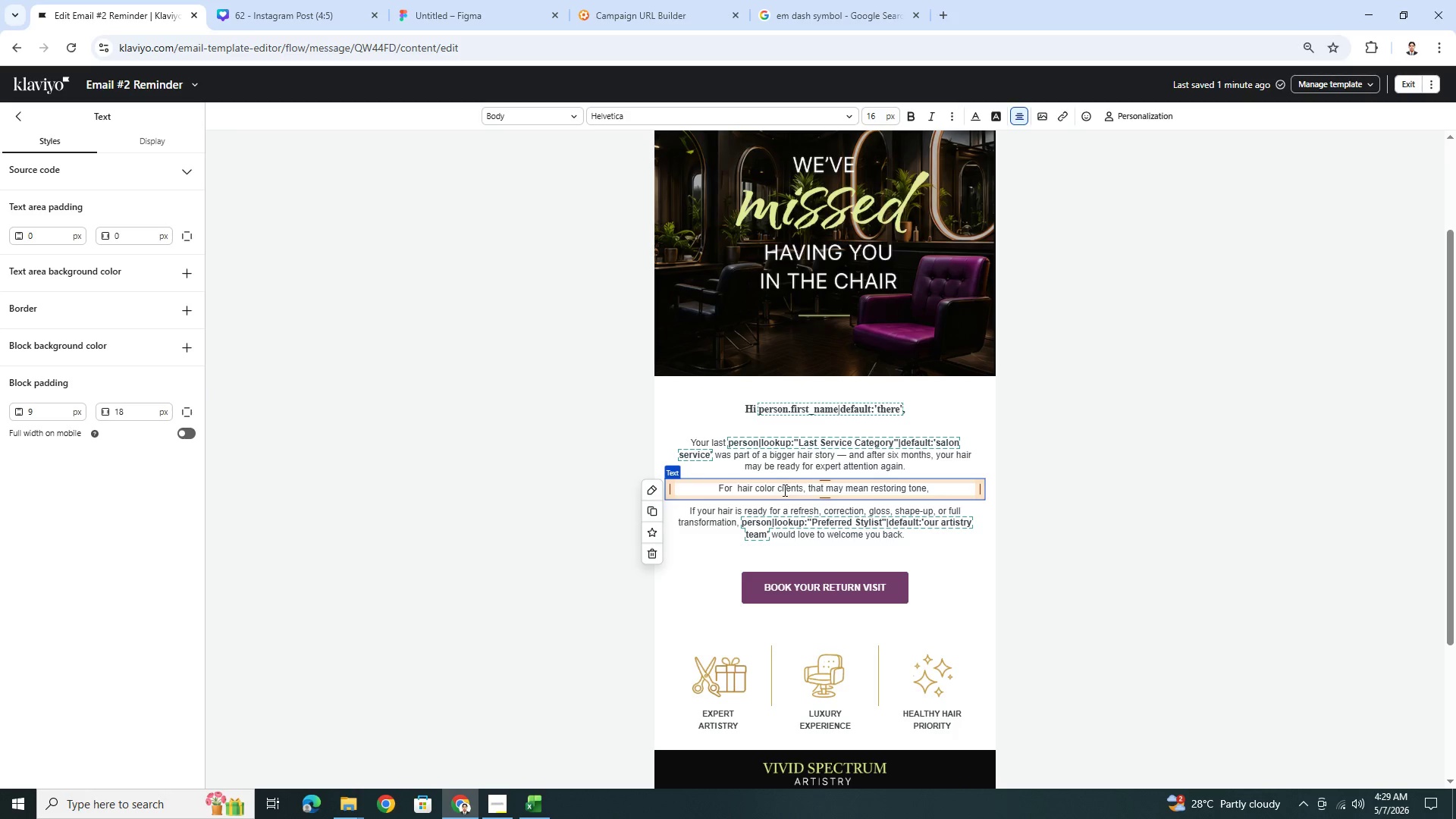 
left_click_drag(start_coordinate=[776, 492], to_coordinate=[801, 490])
 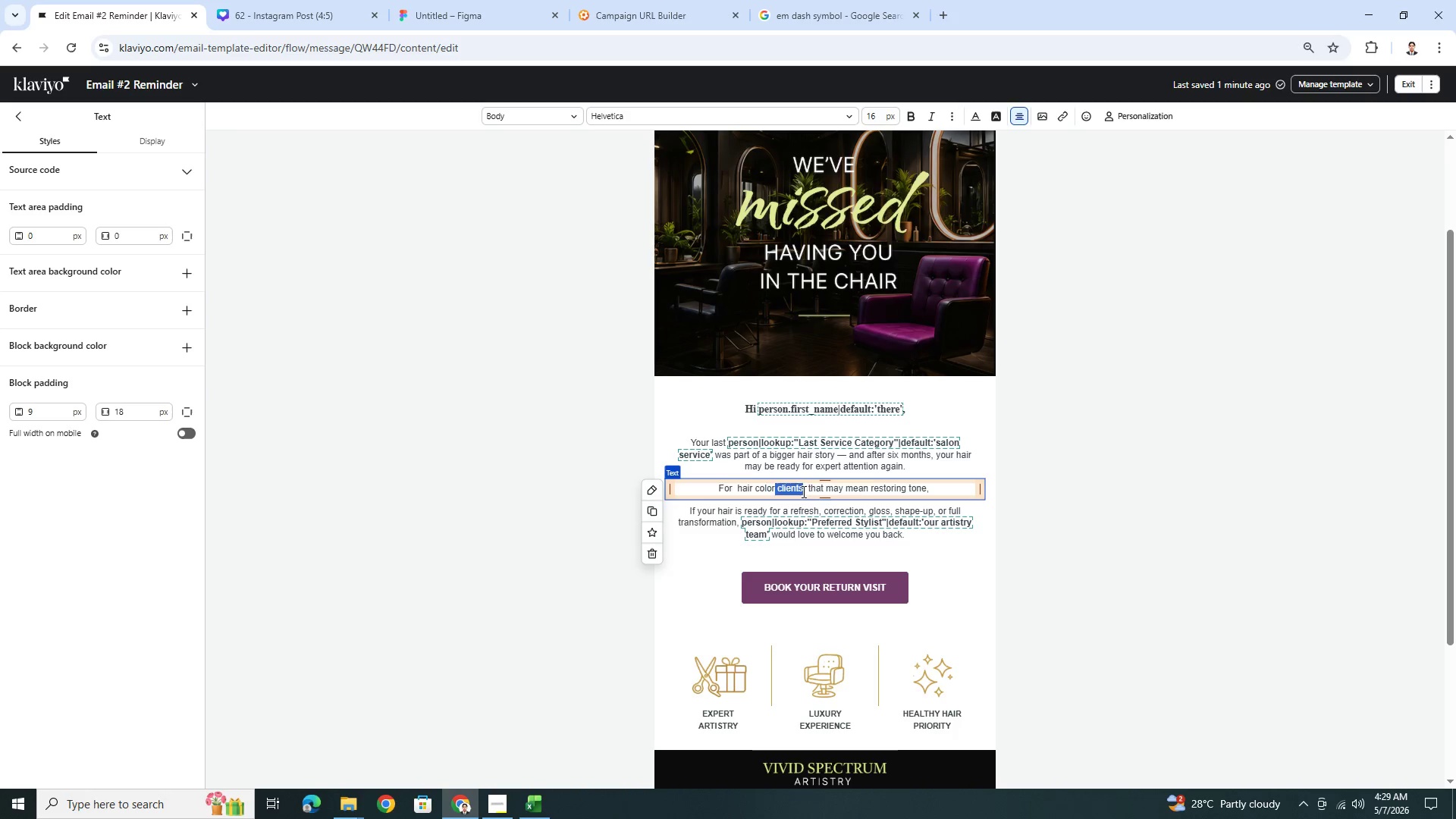 
key(Backspace)
 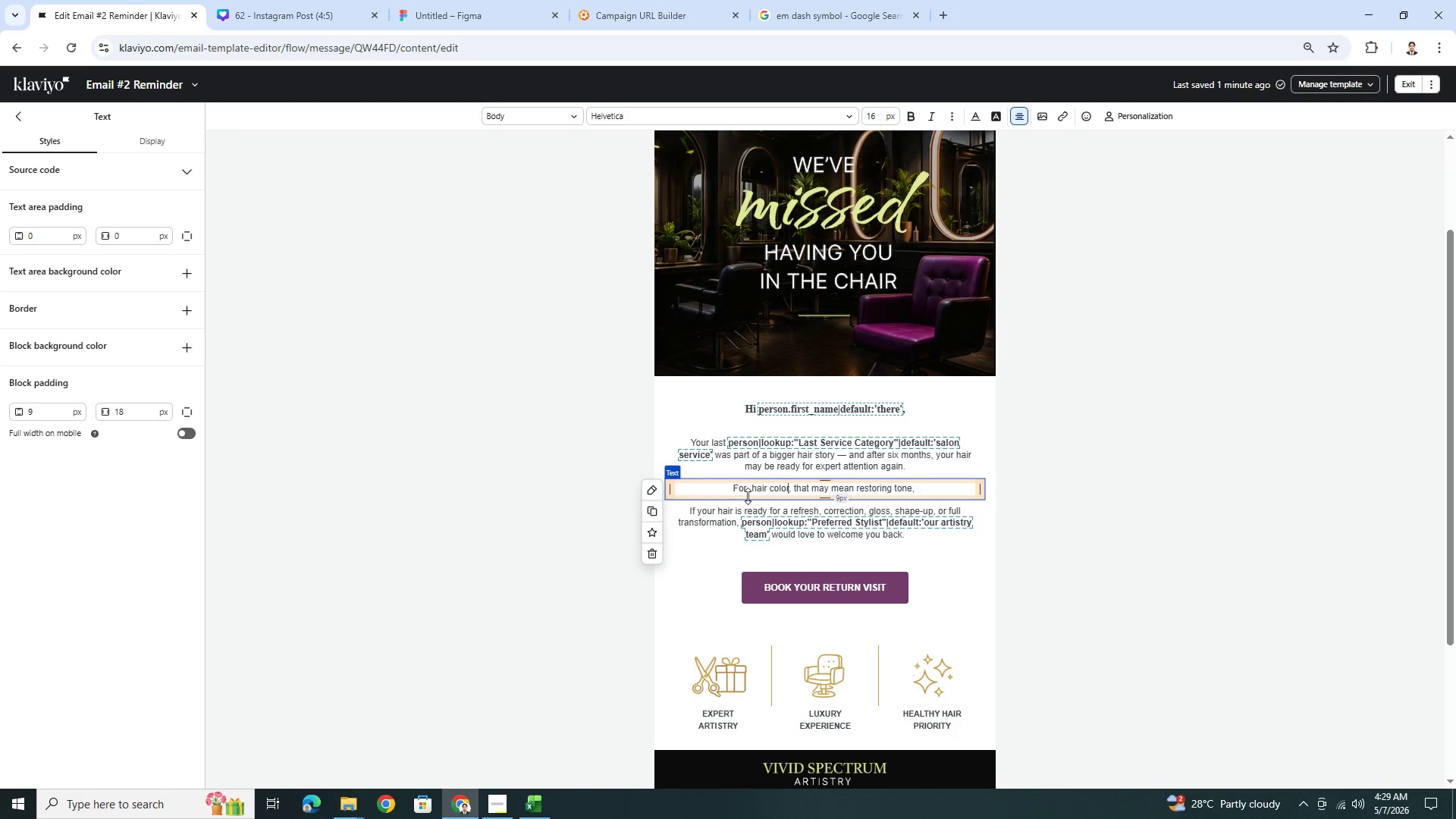 
key(Backspace)
 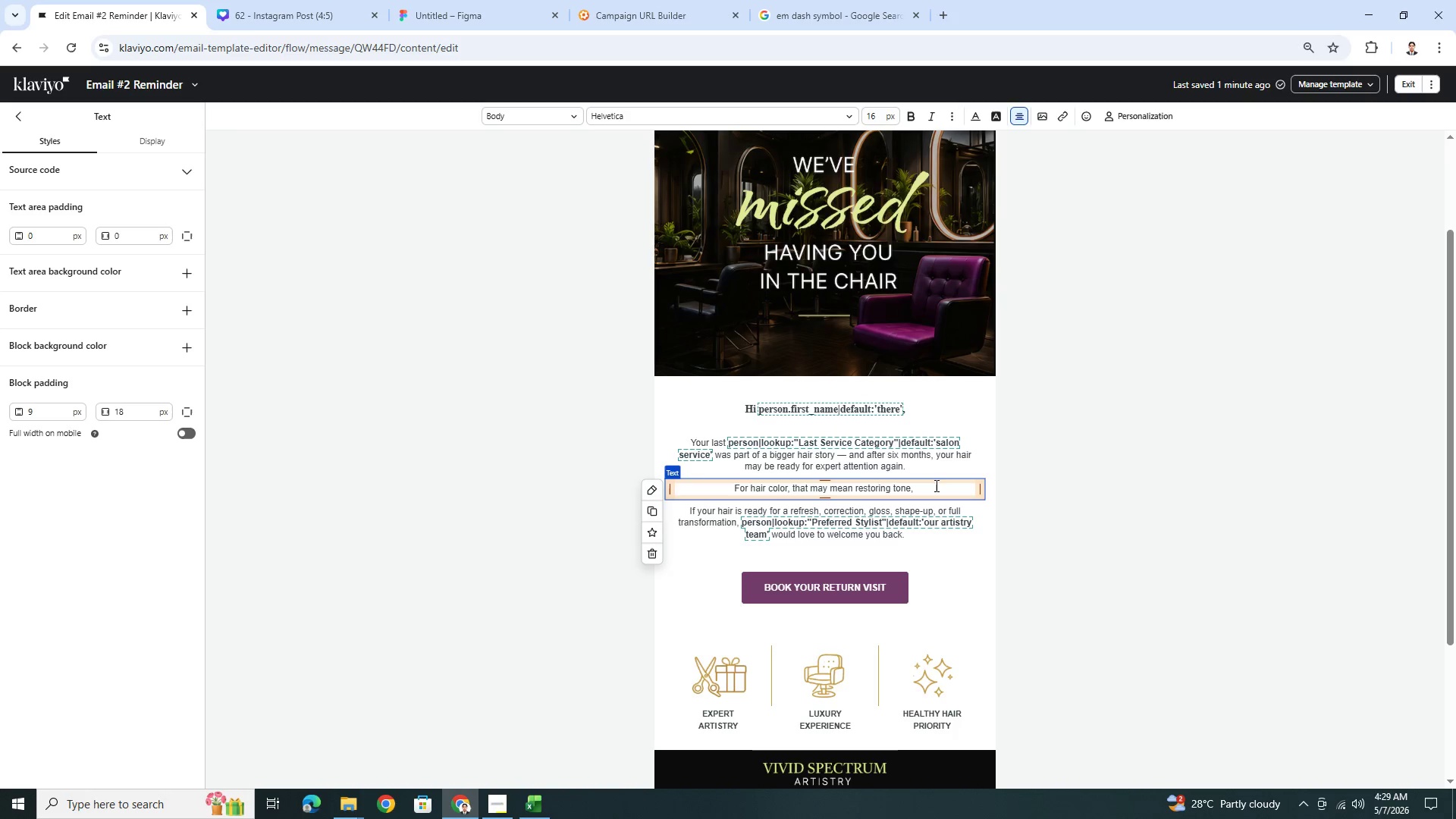 
left_click([935, 487])
 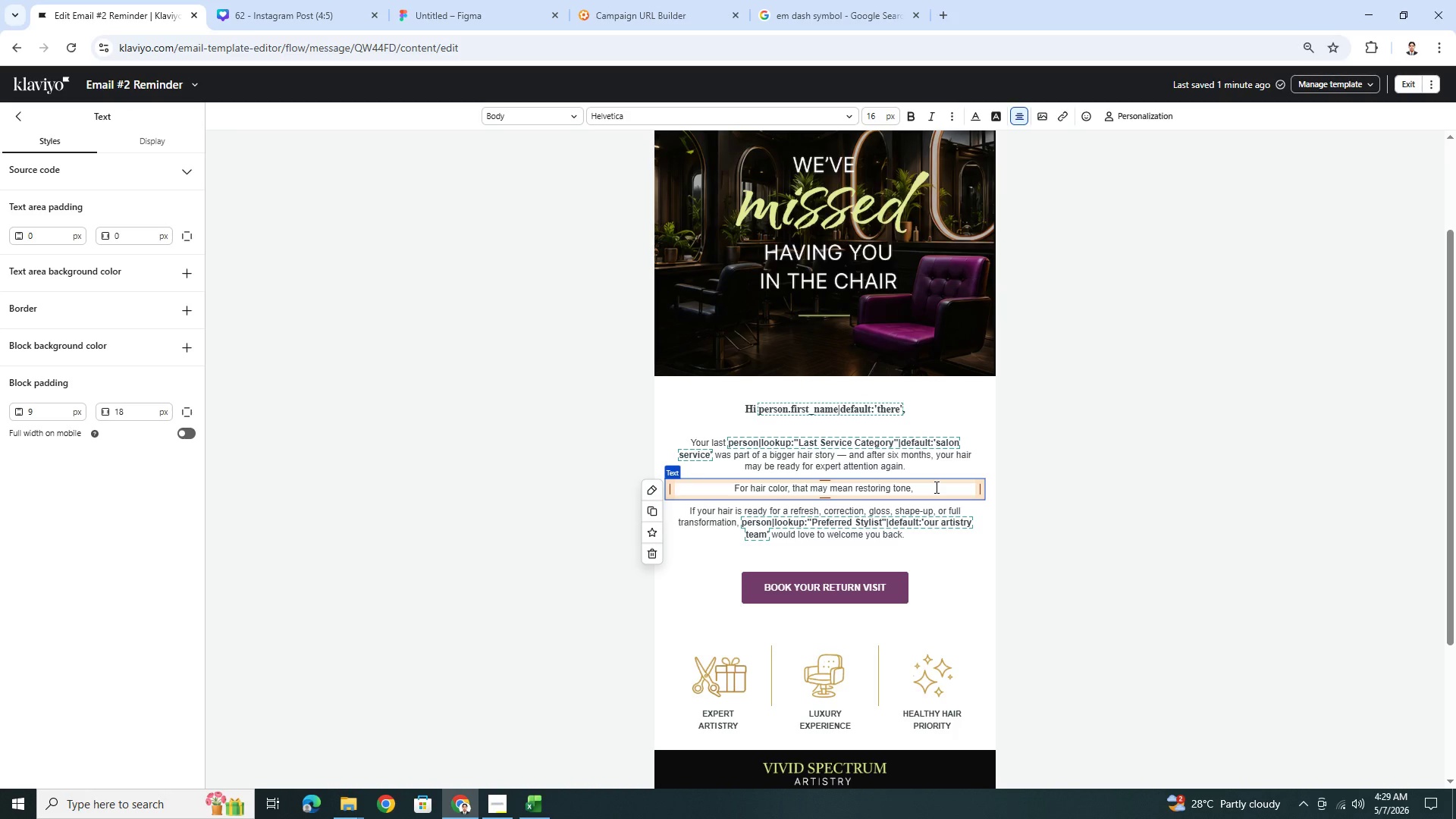 
type(brightness, die)
key(Backspace)
type(mes)
key(Backspace)
type(nsion, or vibrancy. )
 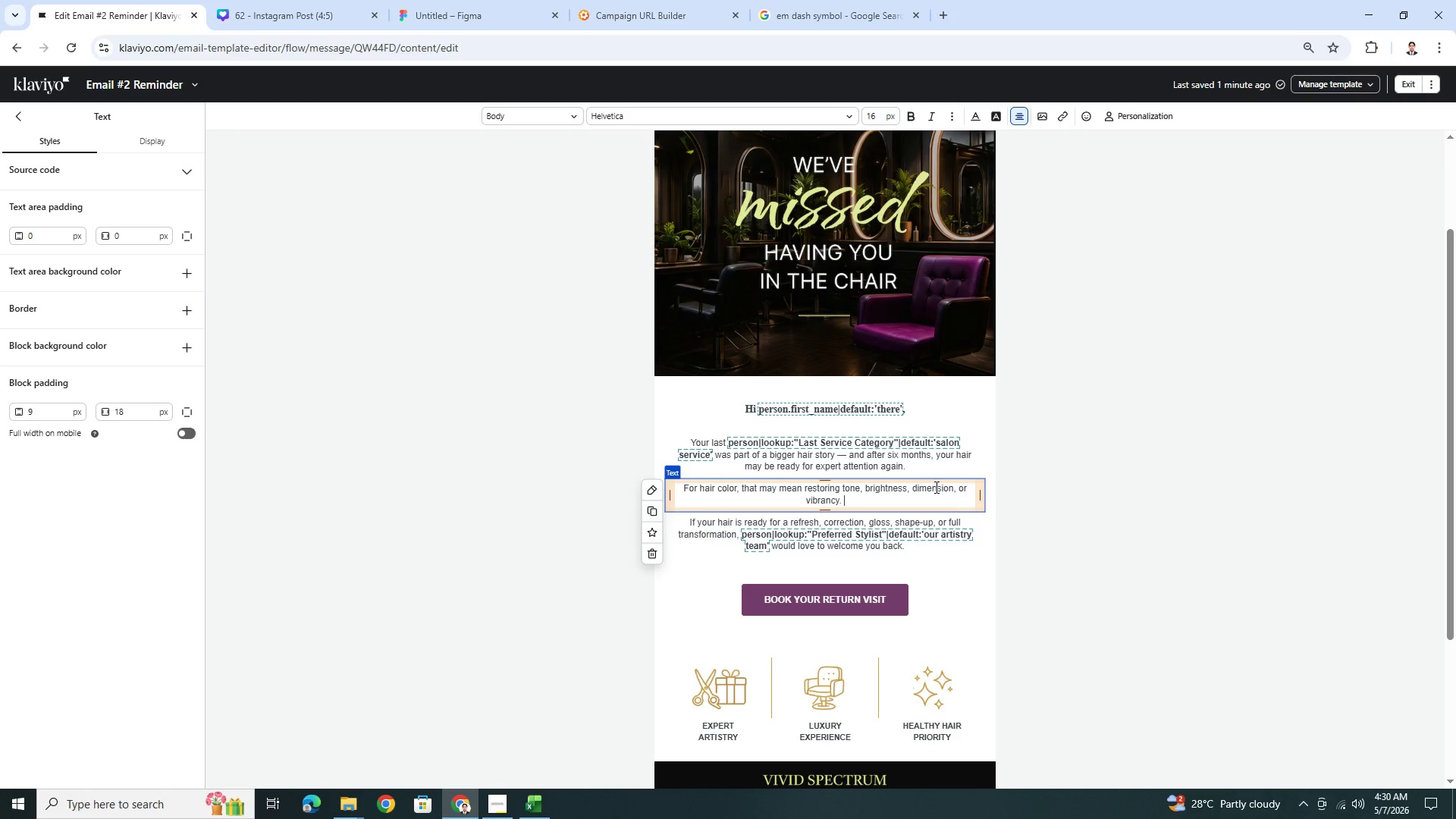 
type(For )
 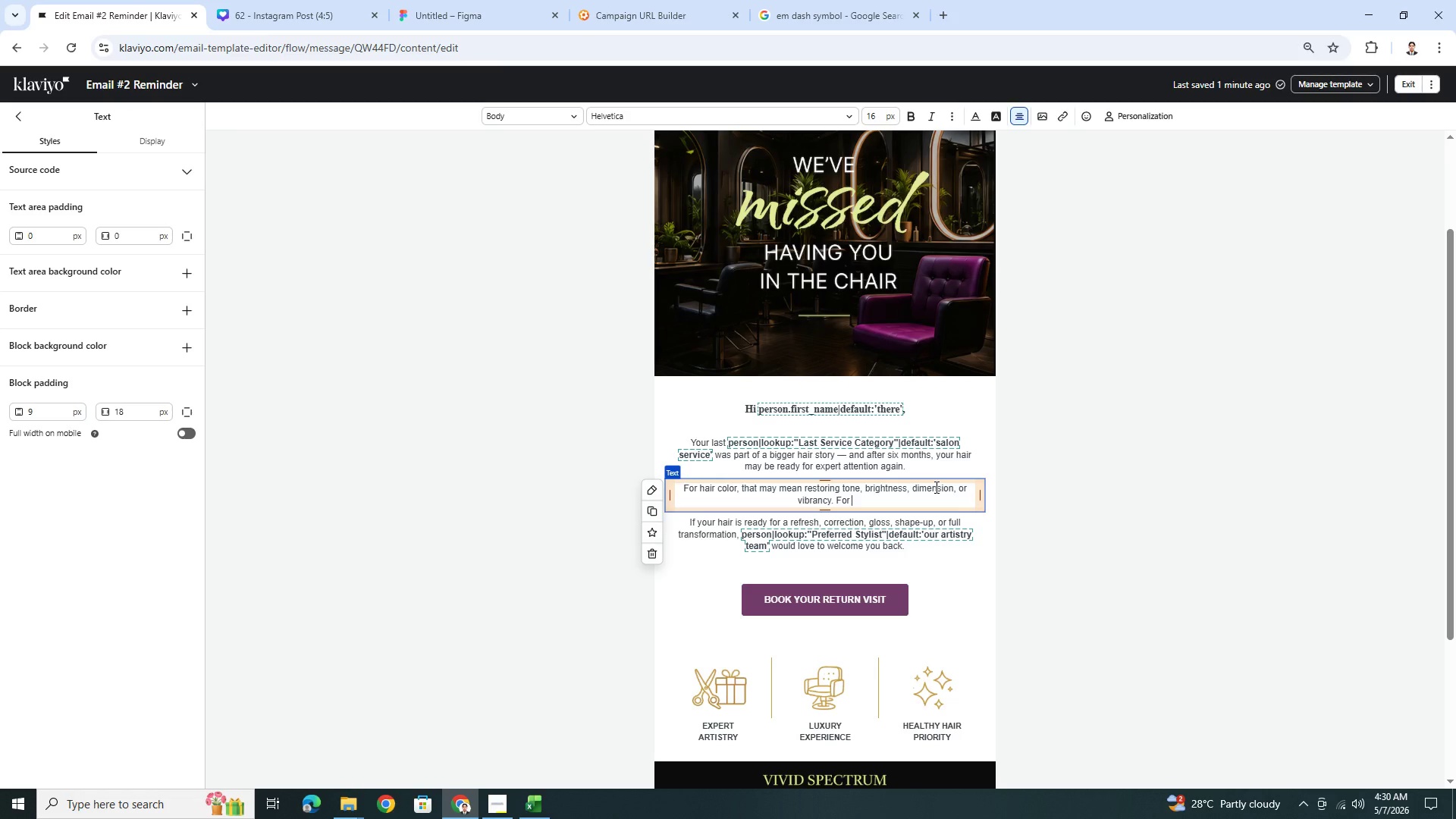 
type(hair cut and styling,)
 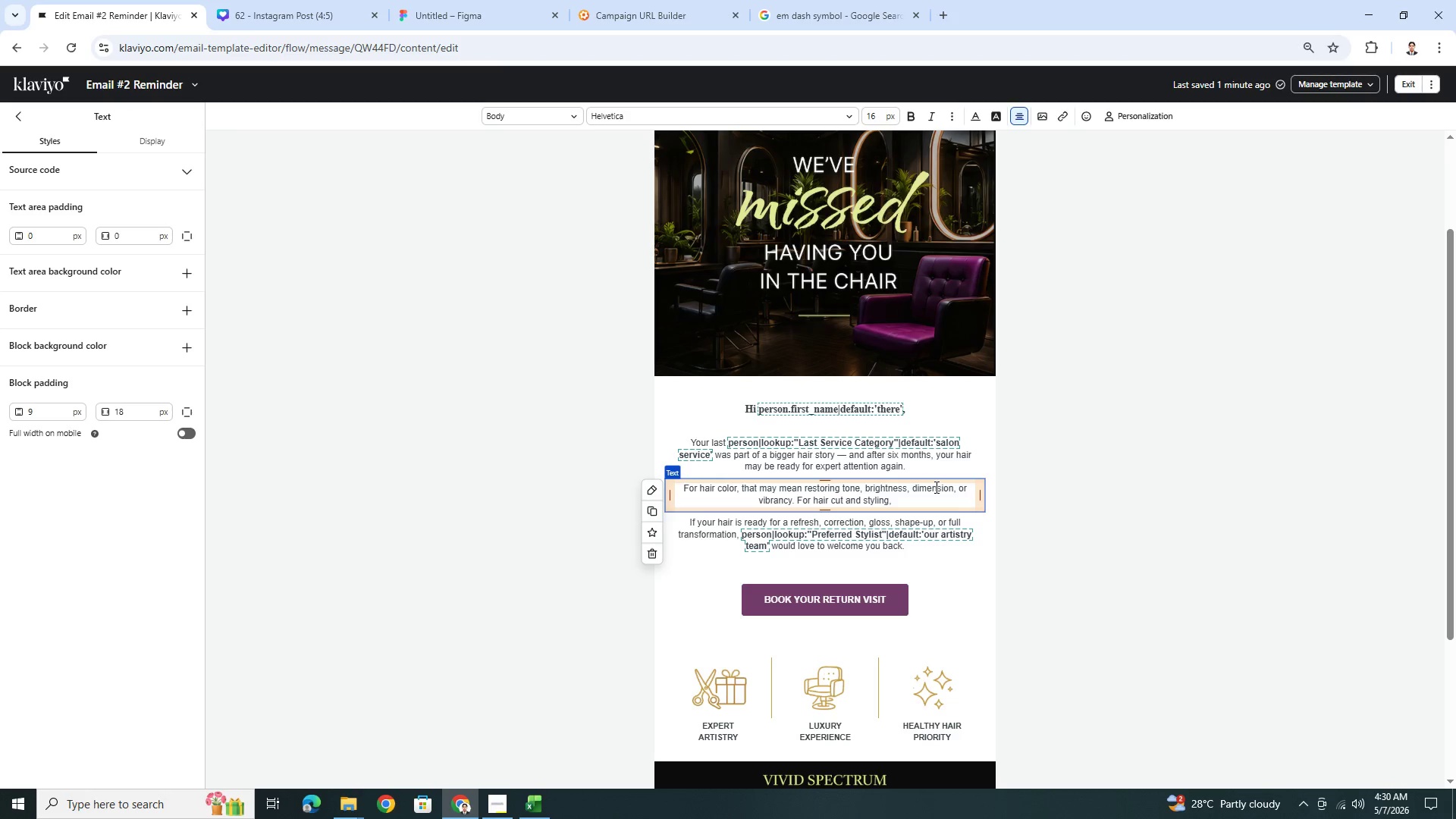 
wait(11.27)
 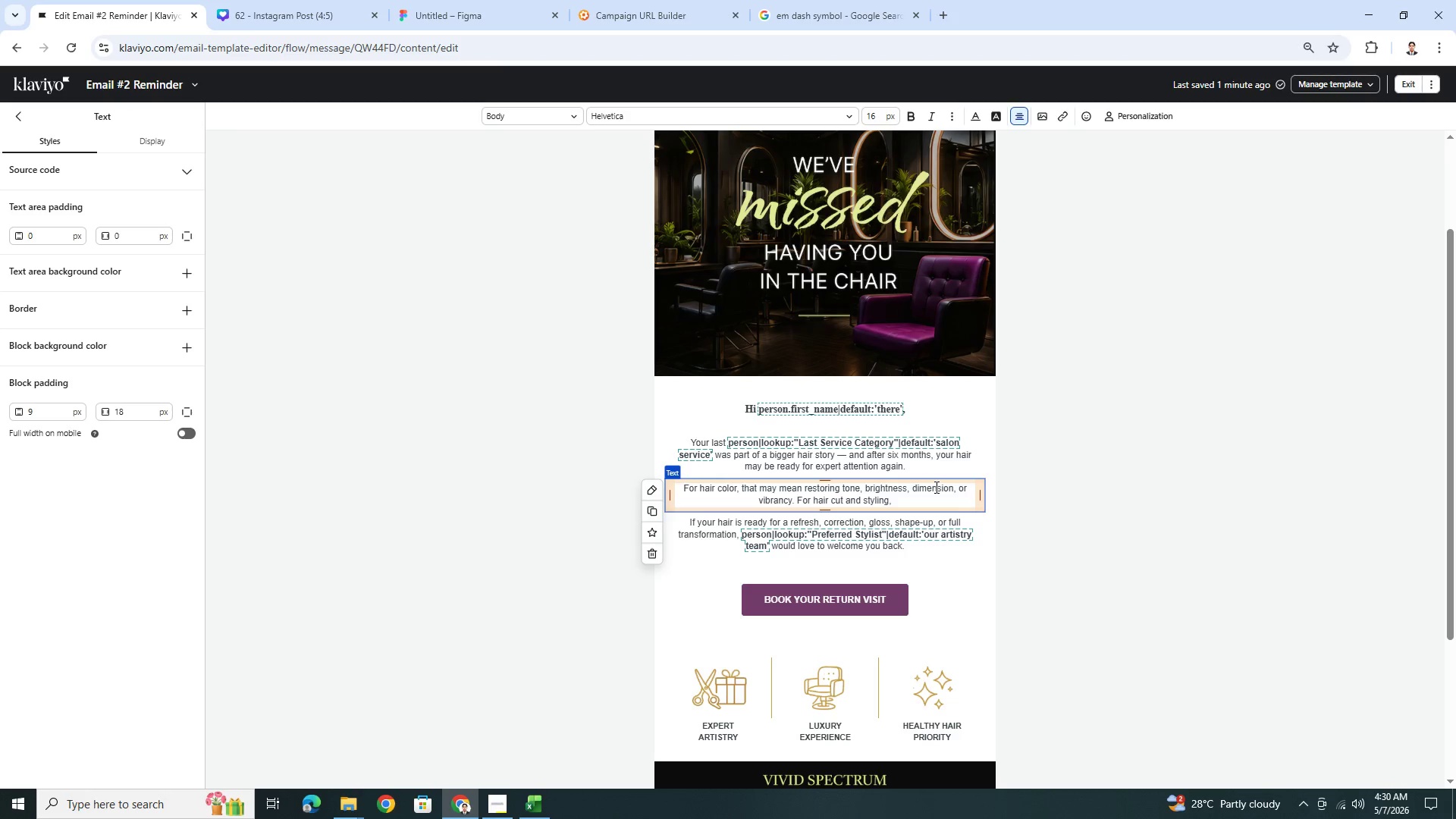 
key(Space)
 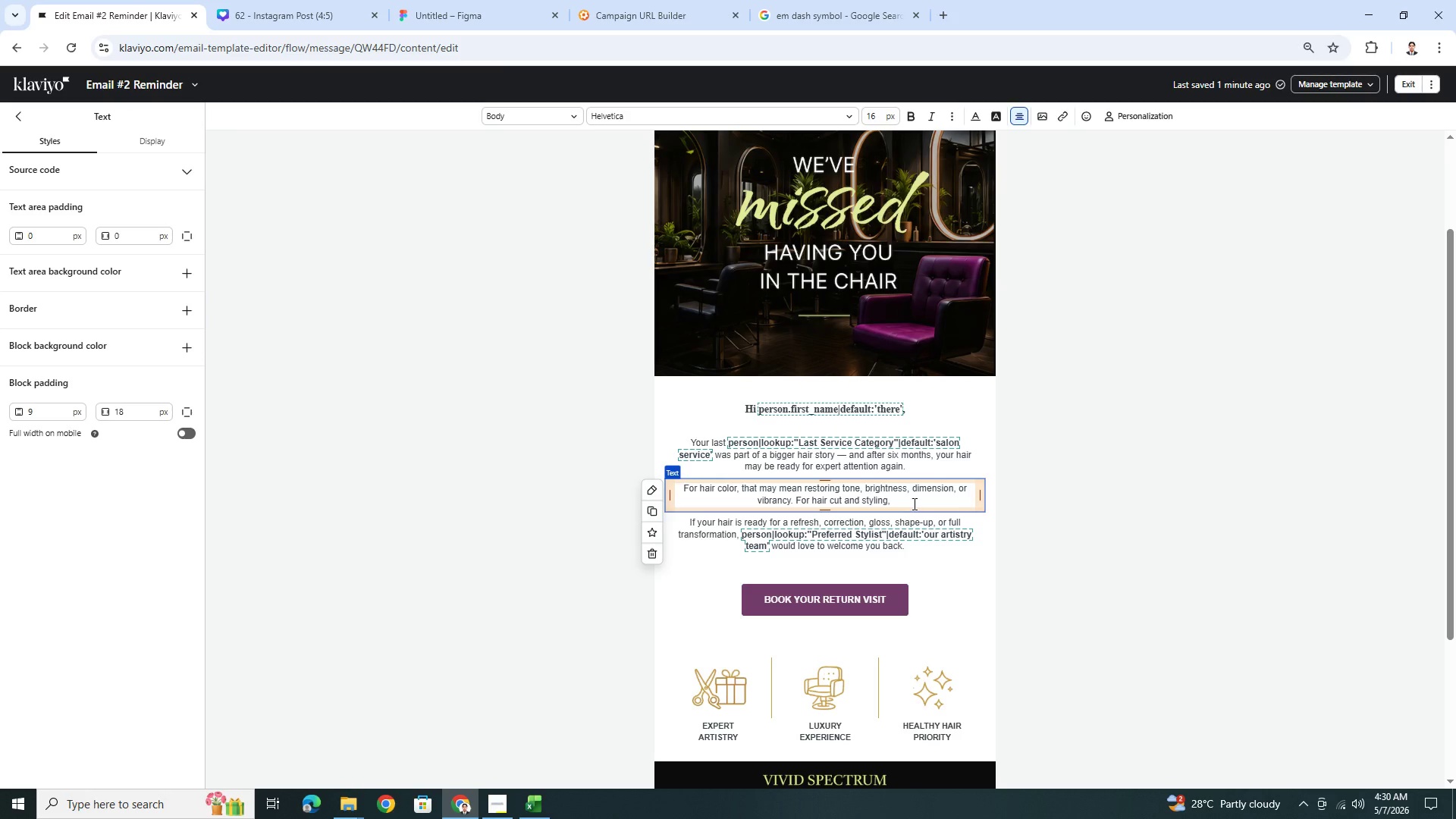 
wait(18.42)
 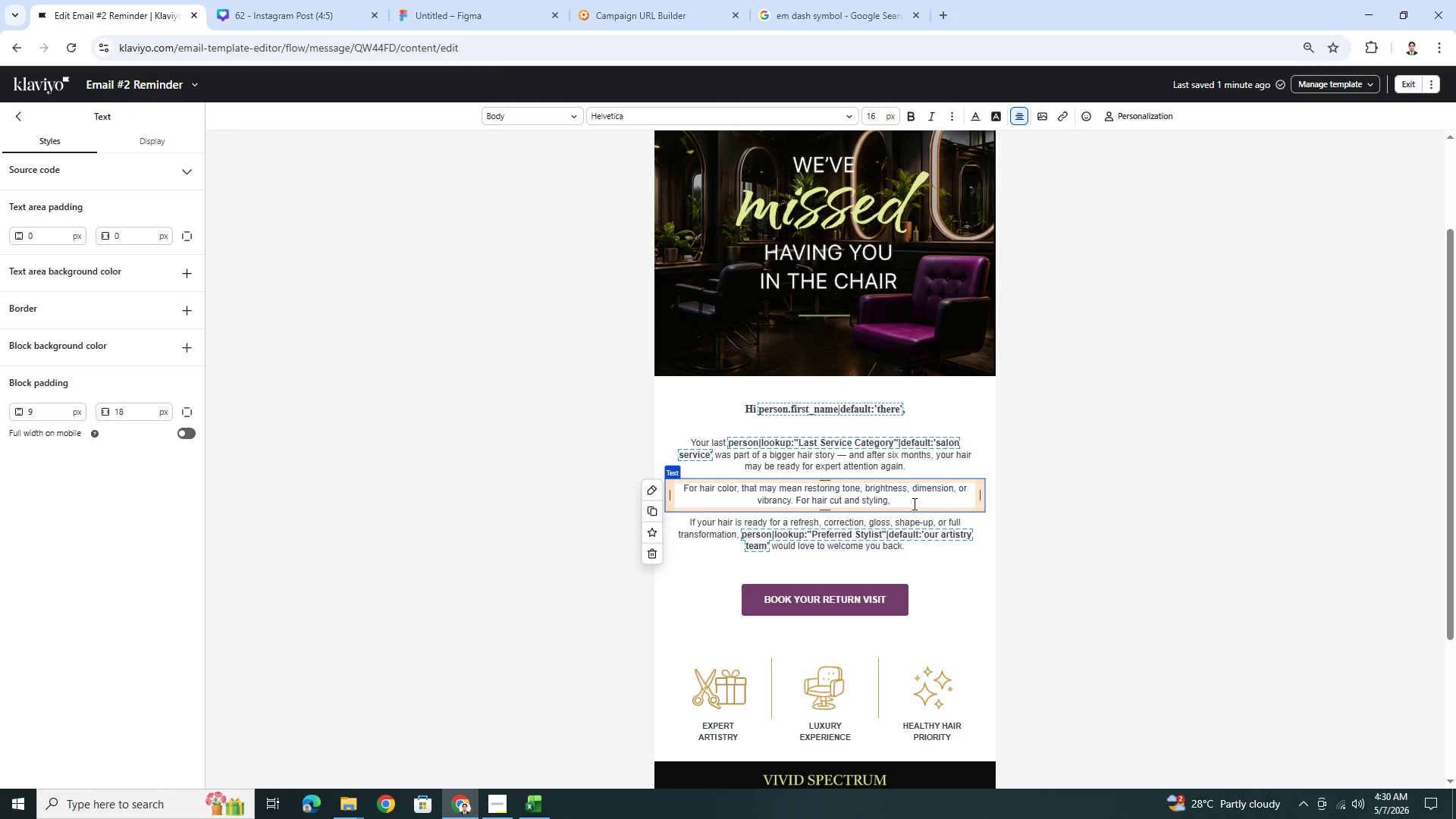 
type(it may mean bringing back t)
key(Backspace)
type(movement, shape, softness, and polish.)
 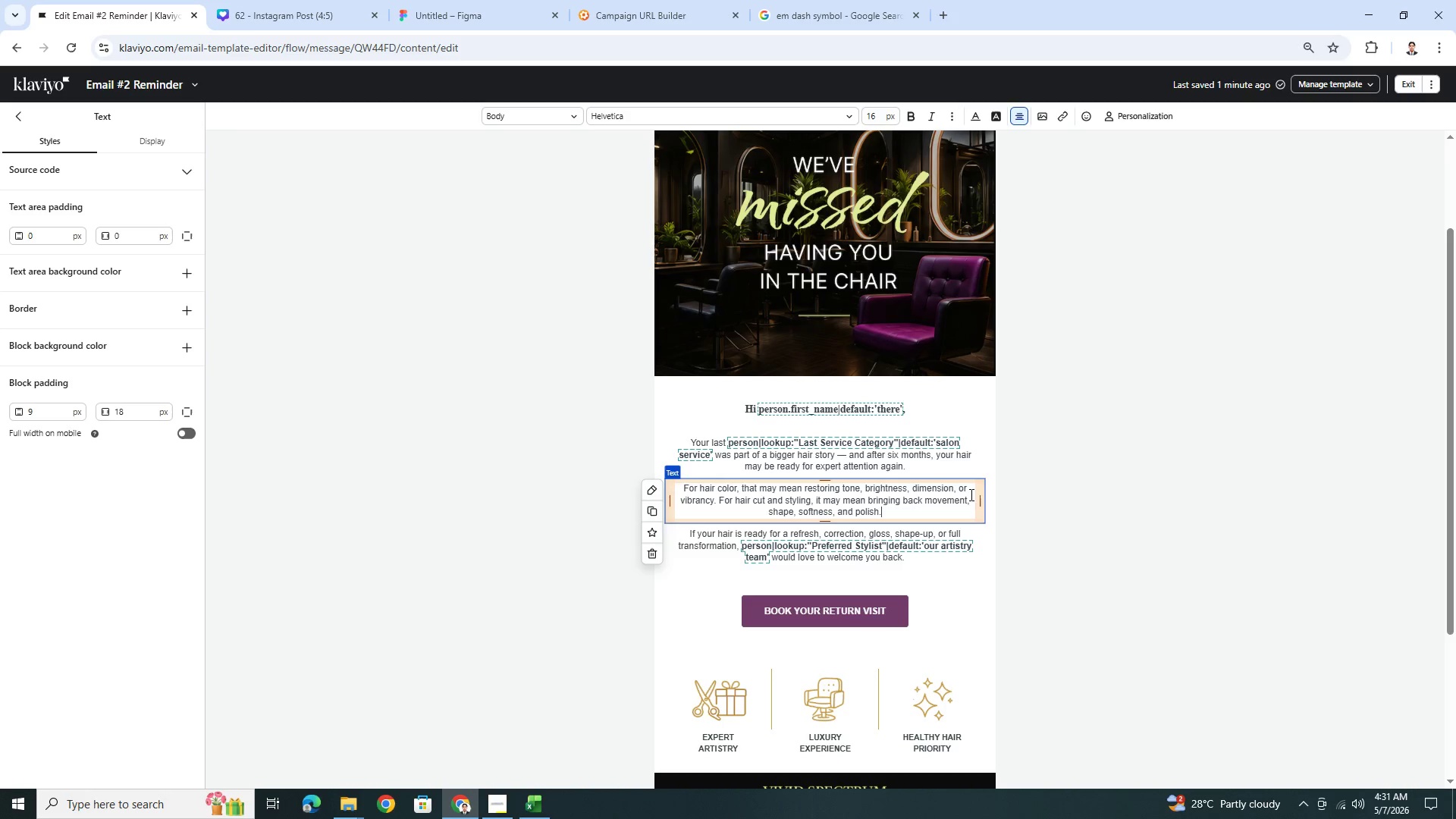 
left_click([1062, 529])
 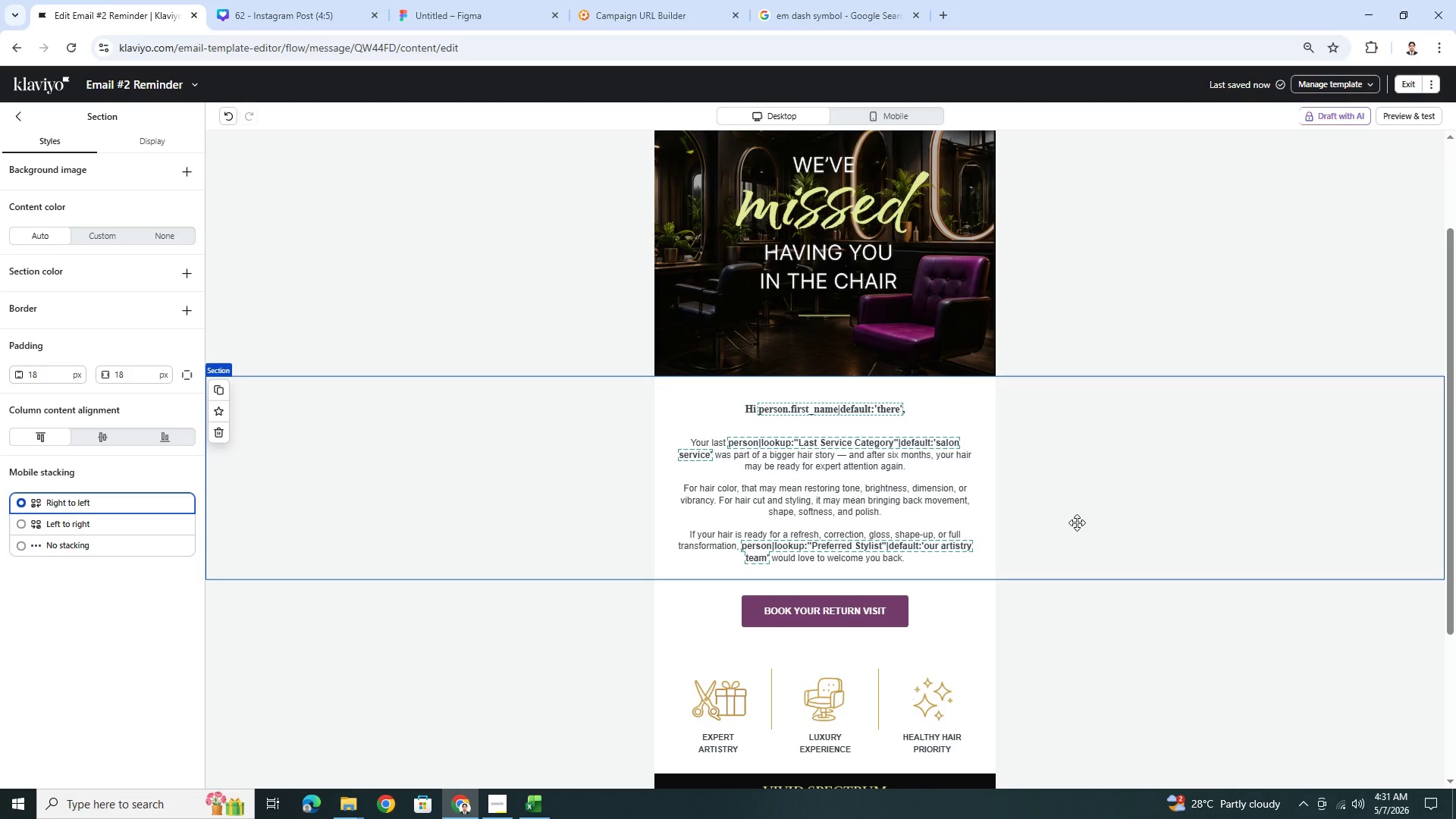 
scroll: coordinate [1077, 522], scroll_direction: down, amount: 1.0
 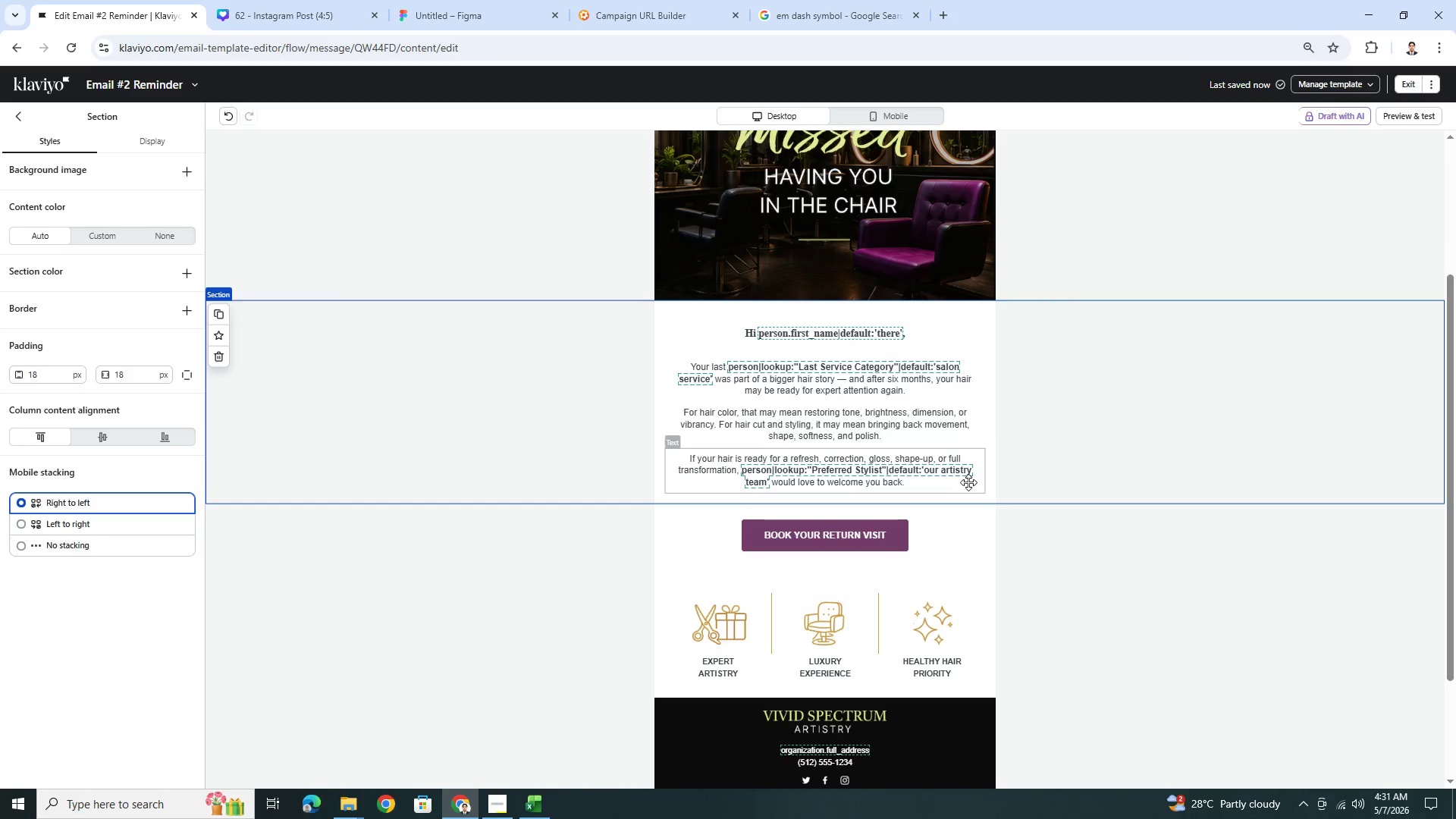 
double_click([968, 482])
 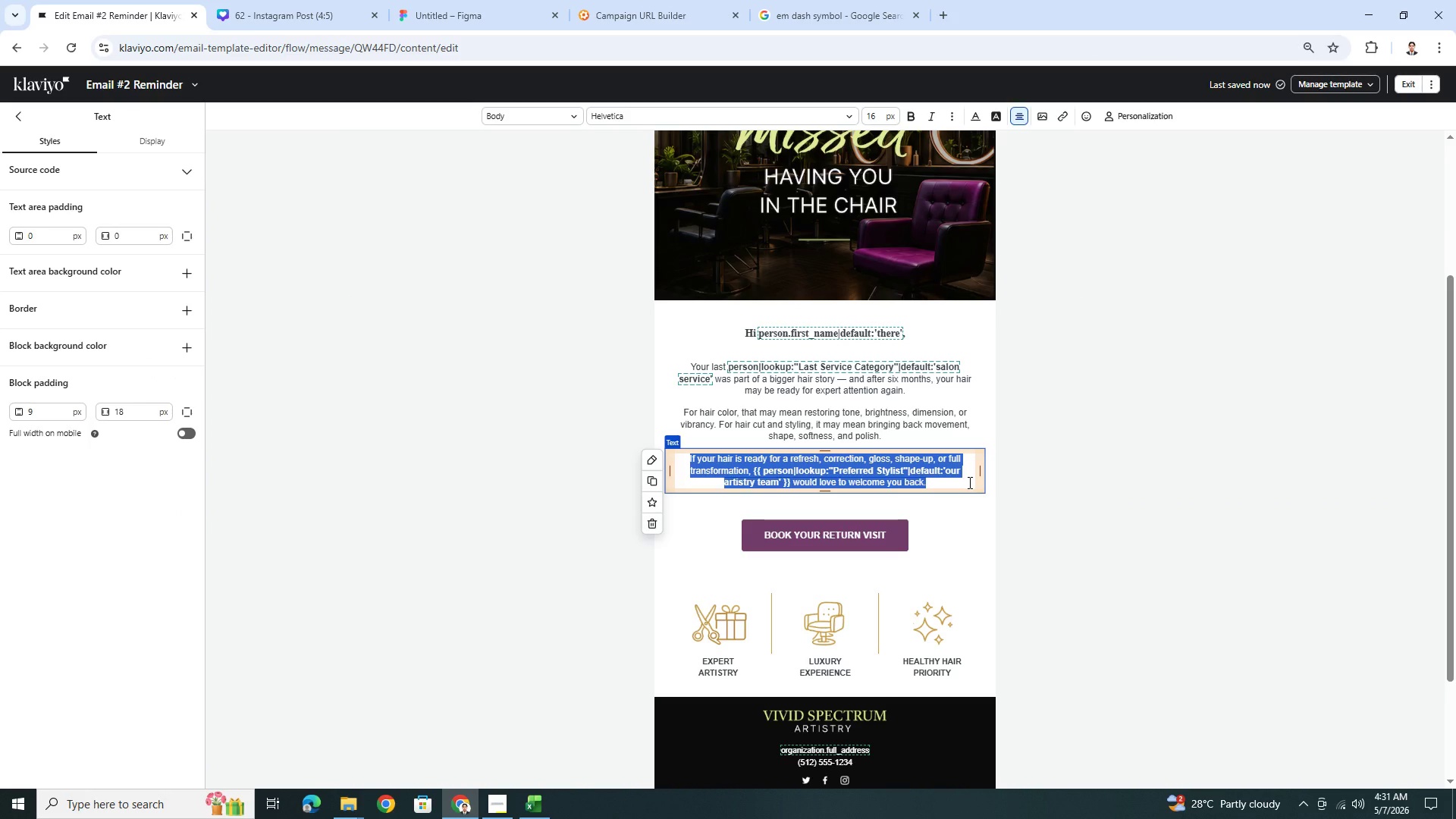 
wait(7.19)
 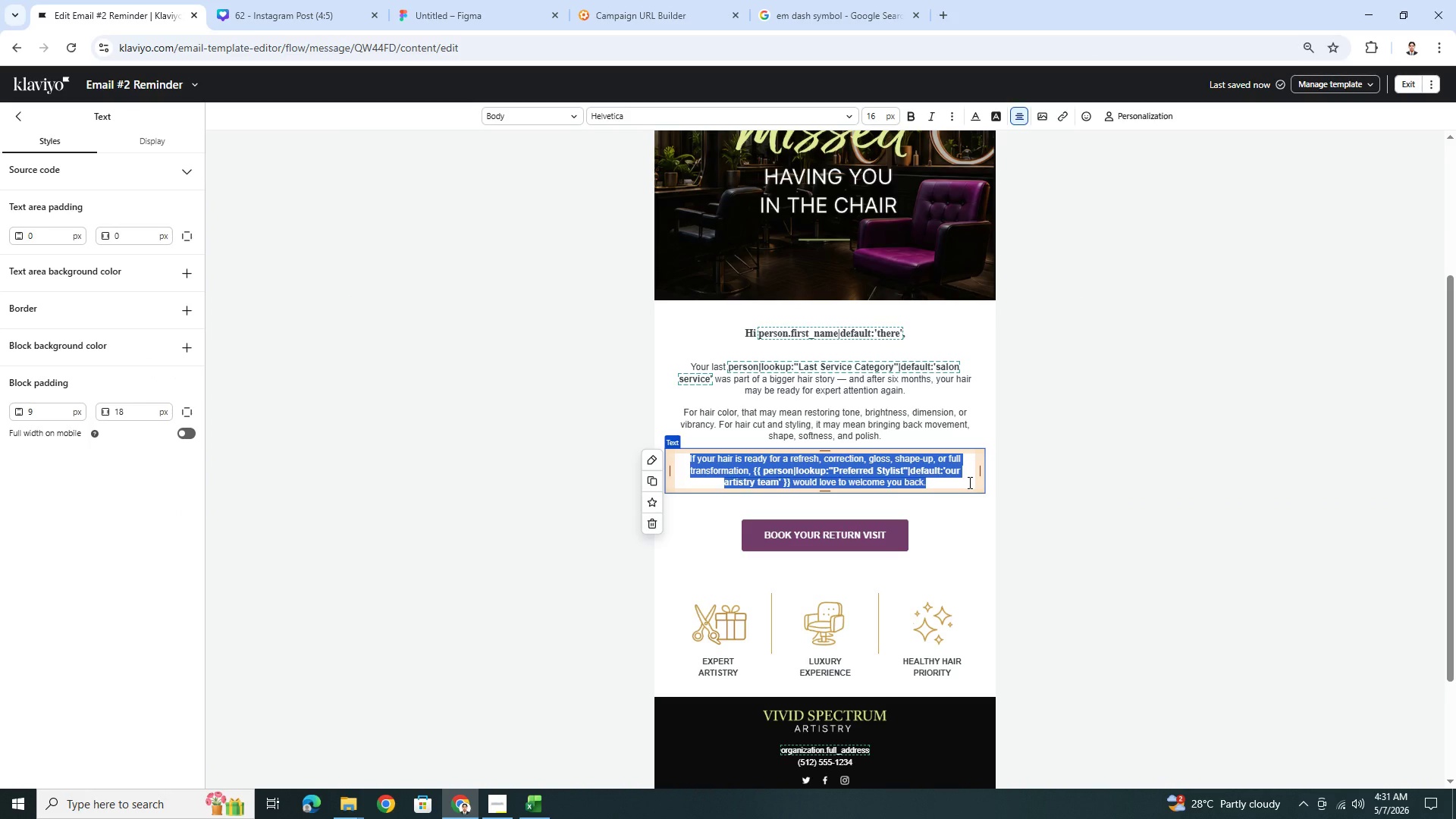 
type(S)
key(Backspace)
type(S)
key(Backspace)
type(A return visit gives us the chance to assess where your hair is now and create a plan that feels elevated, realistic, and completely tailored to you.)
 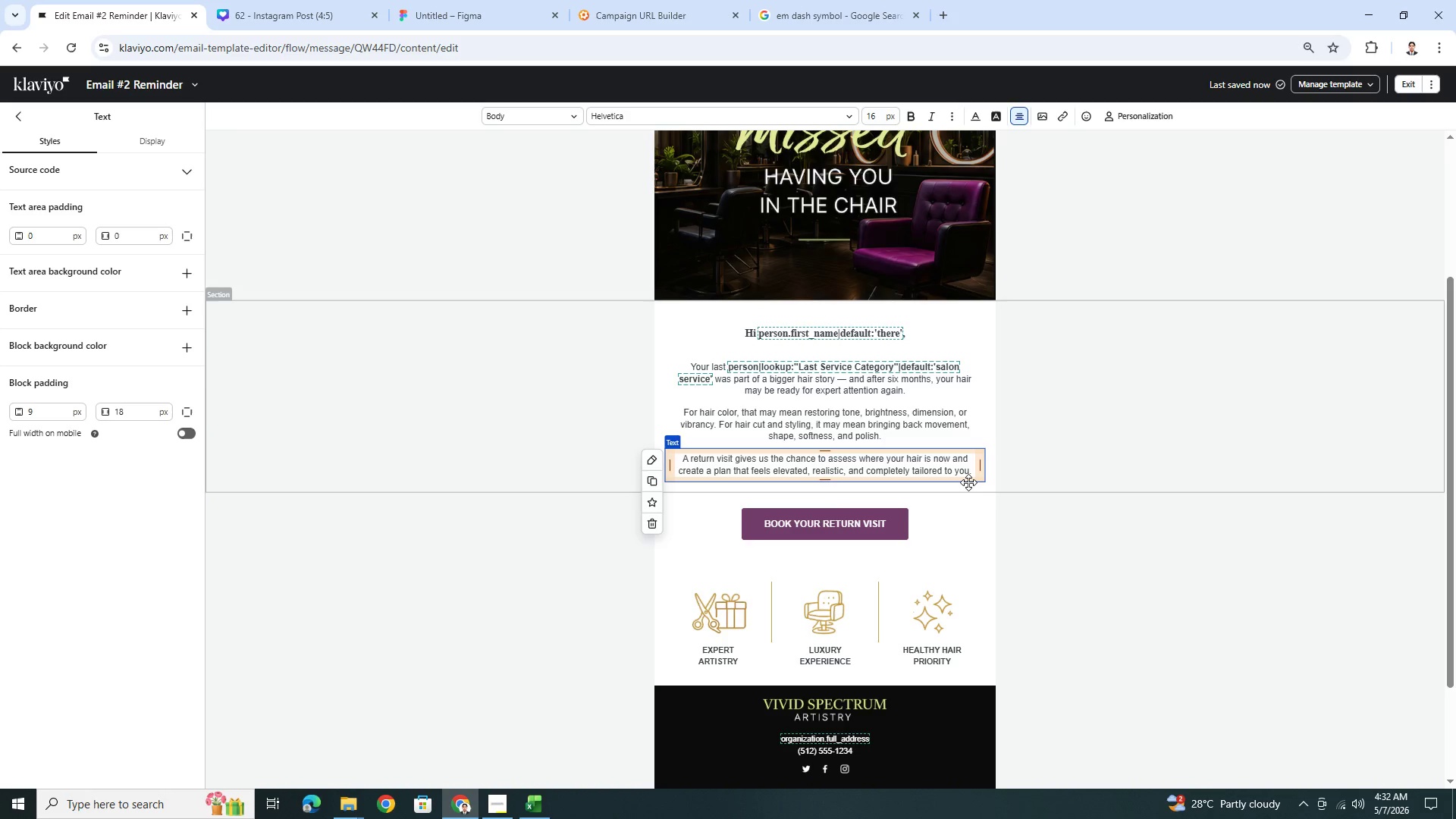 
wait(12.47)
 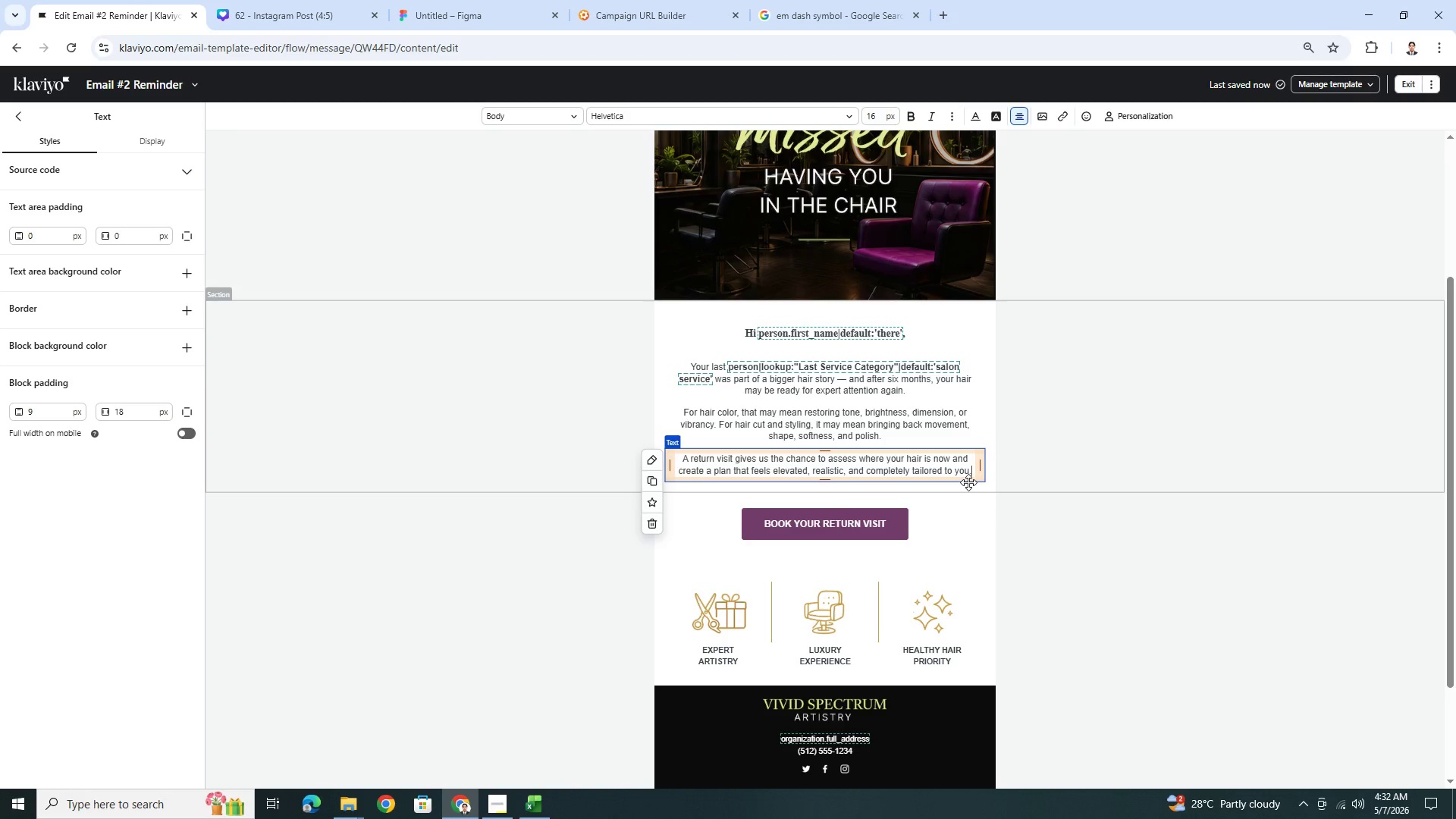 
left_click([1117, 626])
 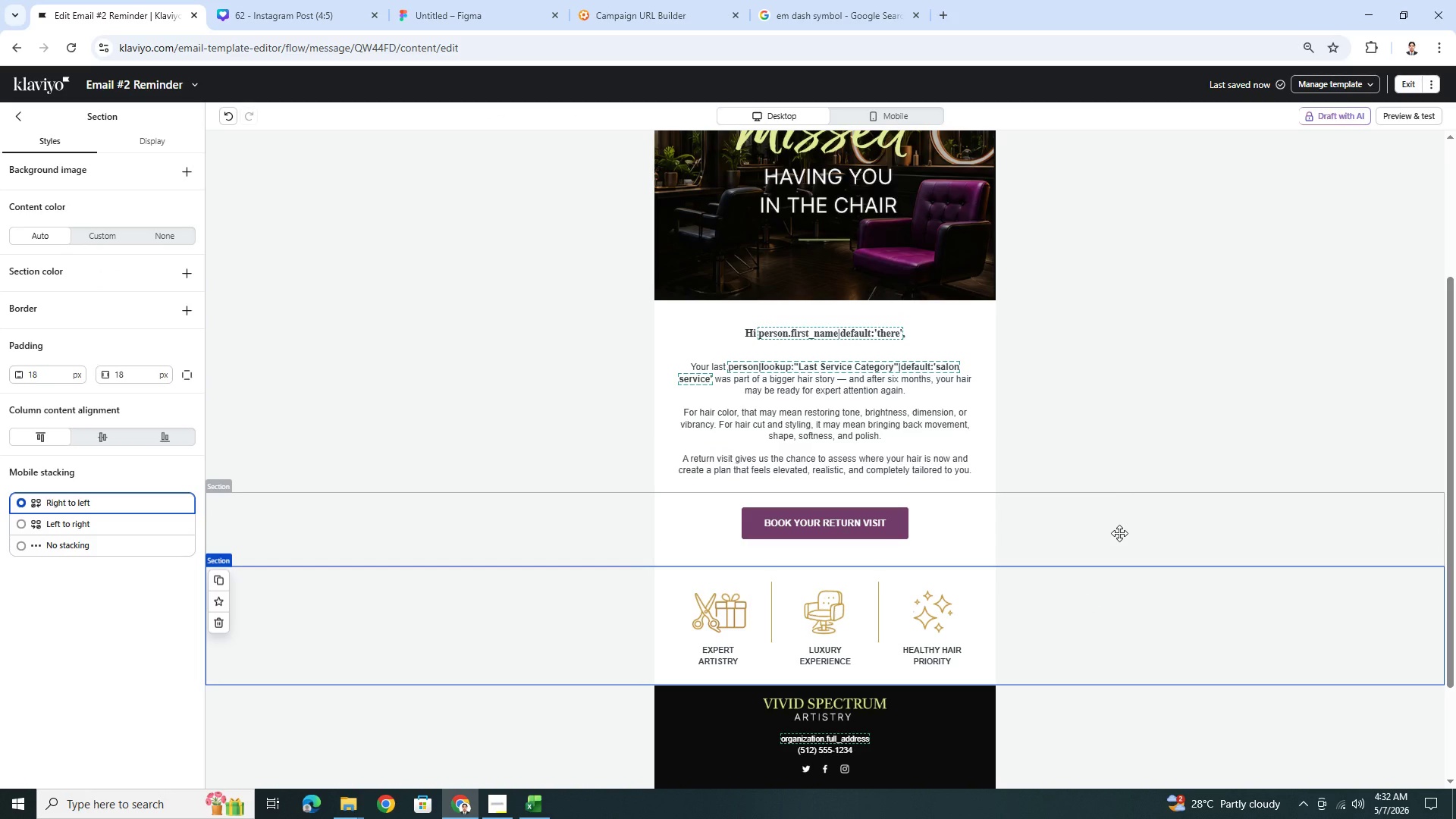 
wait(11.44)
 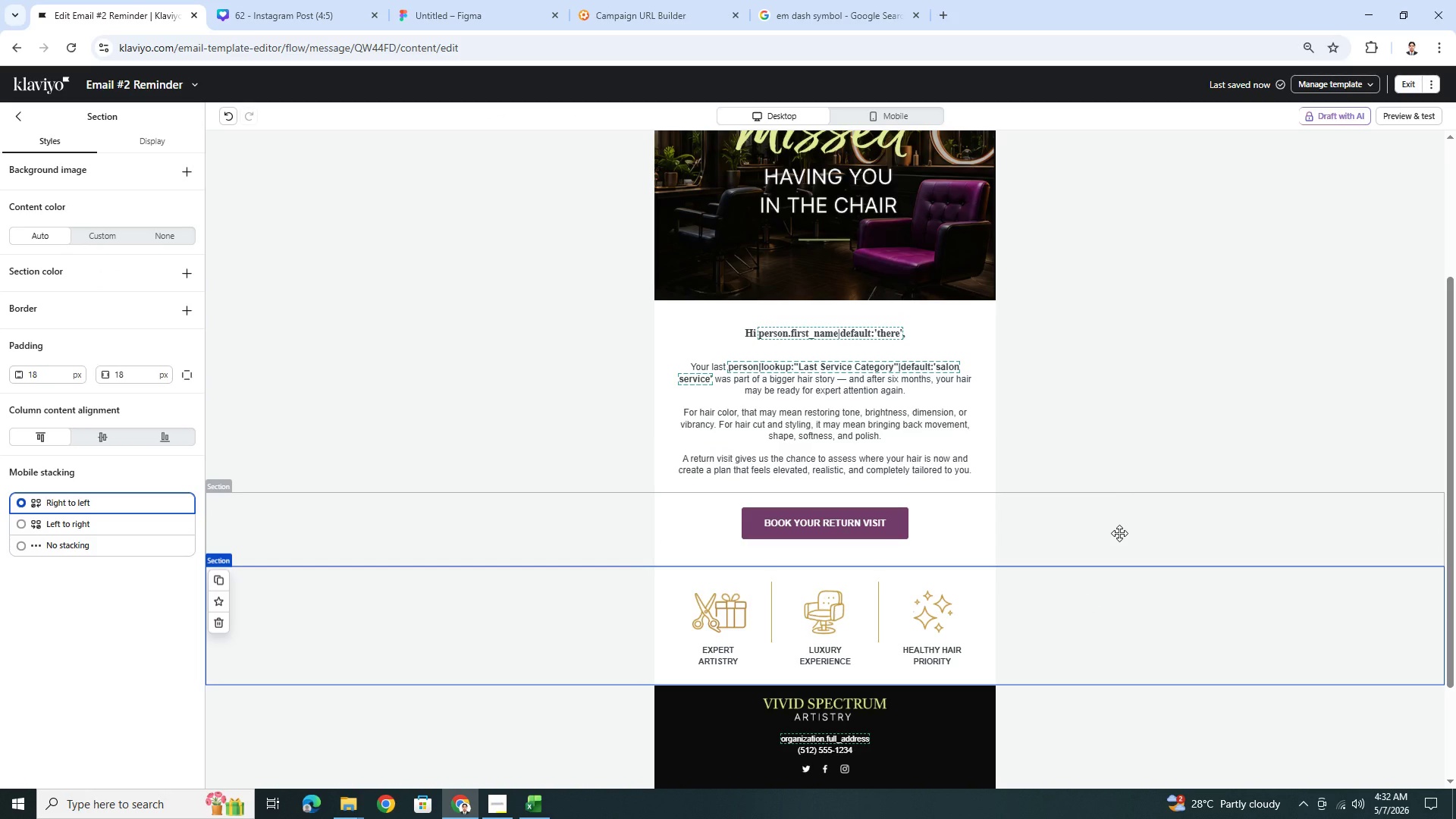 
left_click([925, 525])
 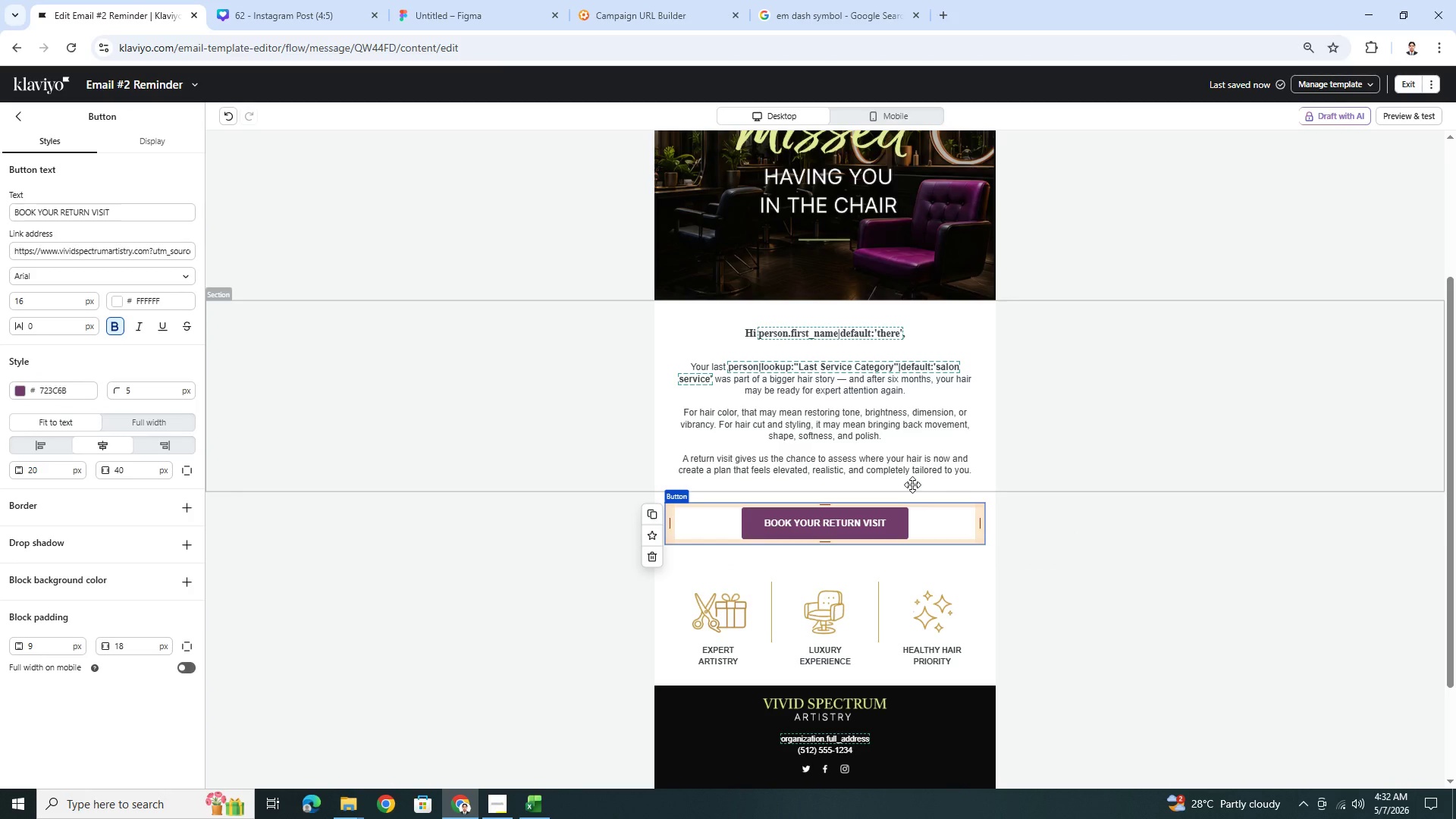 
left_click([912, 485])
 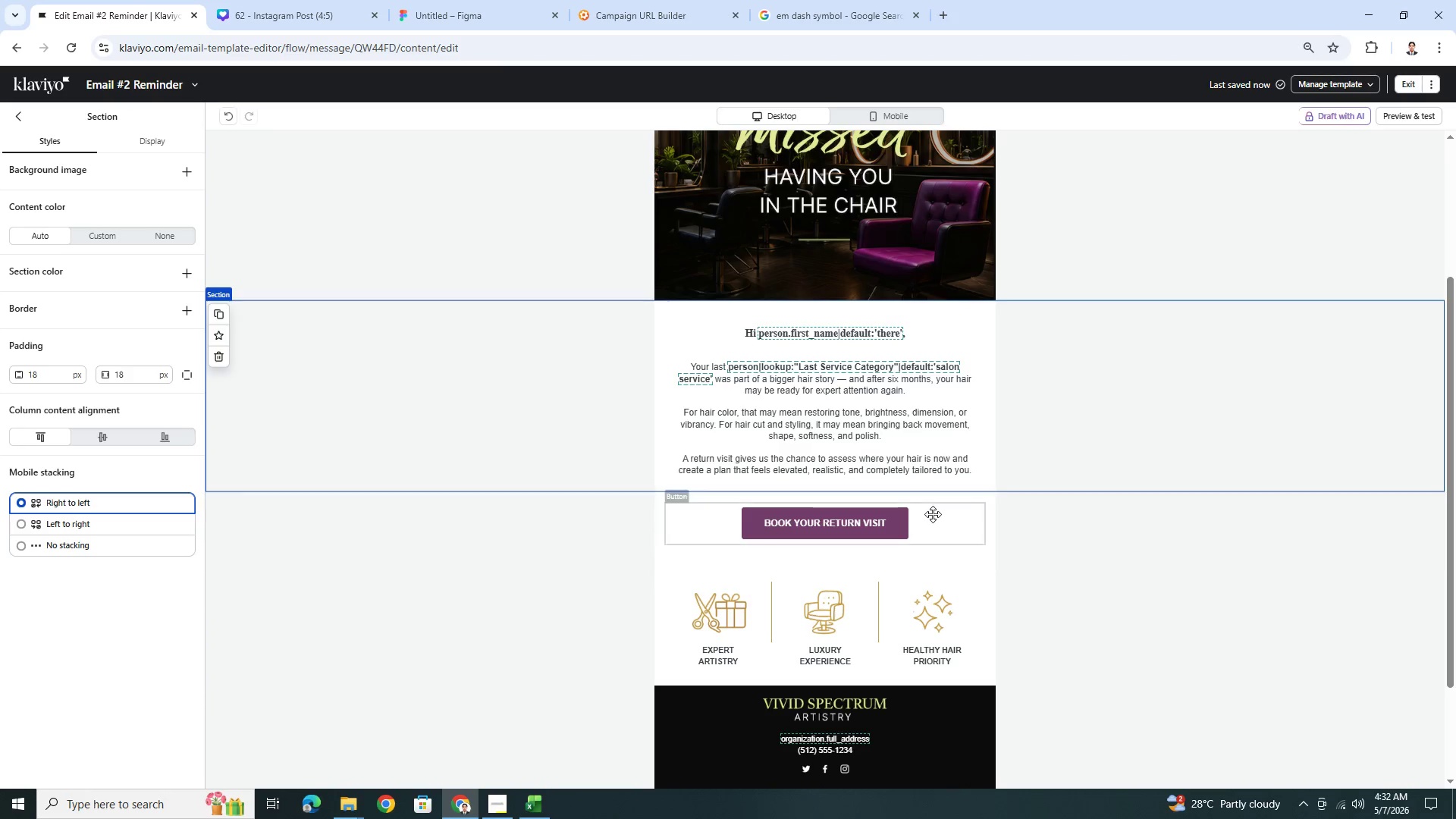 
left_click([936, 519])
 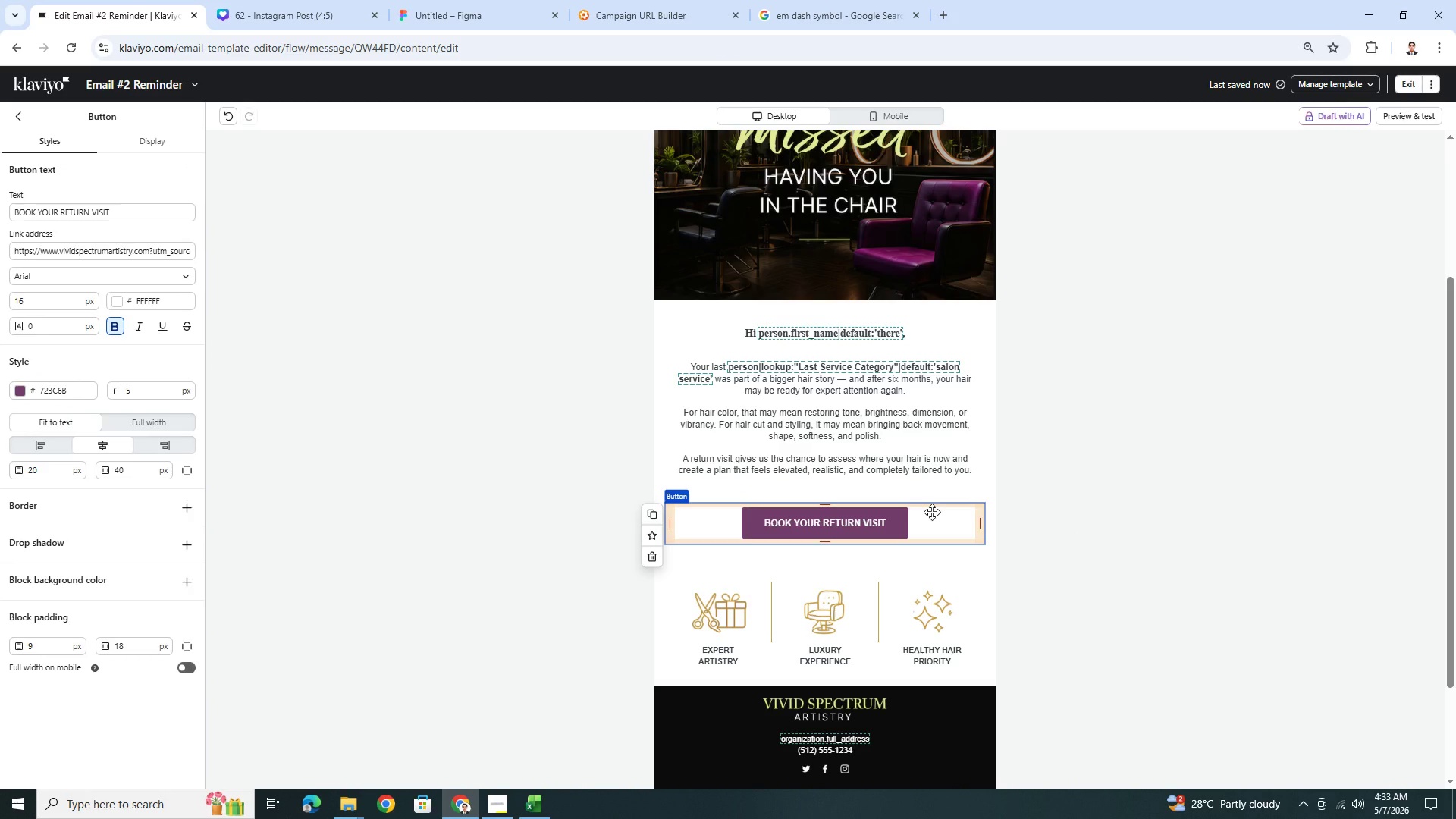 
wait(9.98)
 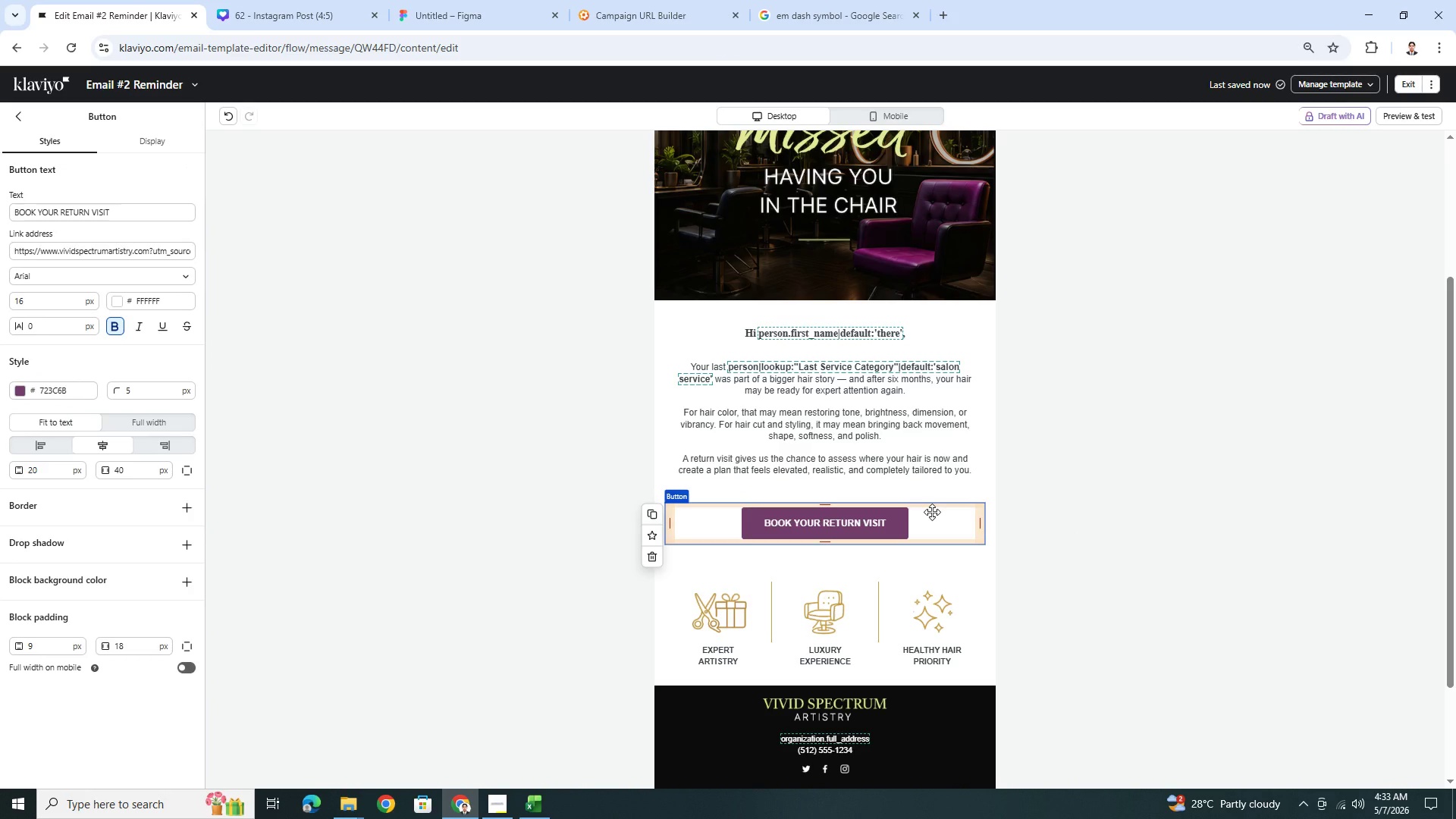 
left_click([1204, 638])
 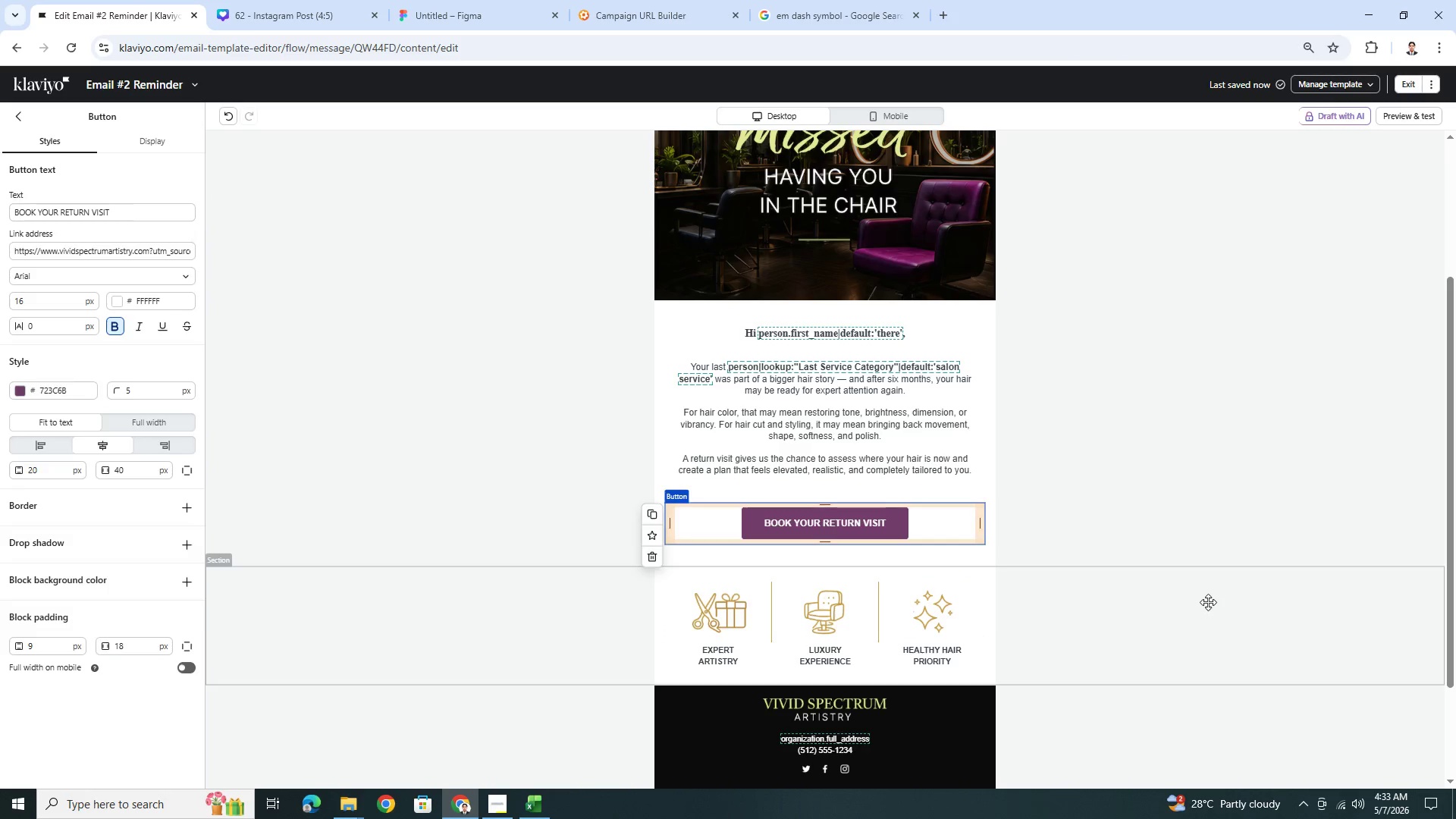 
scroll: coordinate [1208, 602], scroll_direction: up, amount: 3.0
 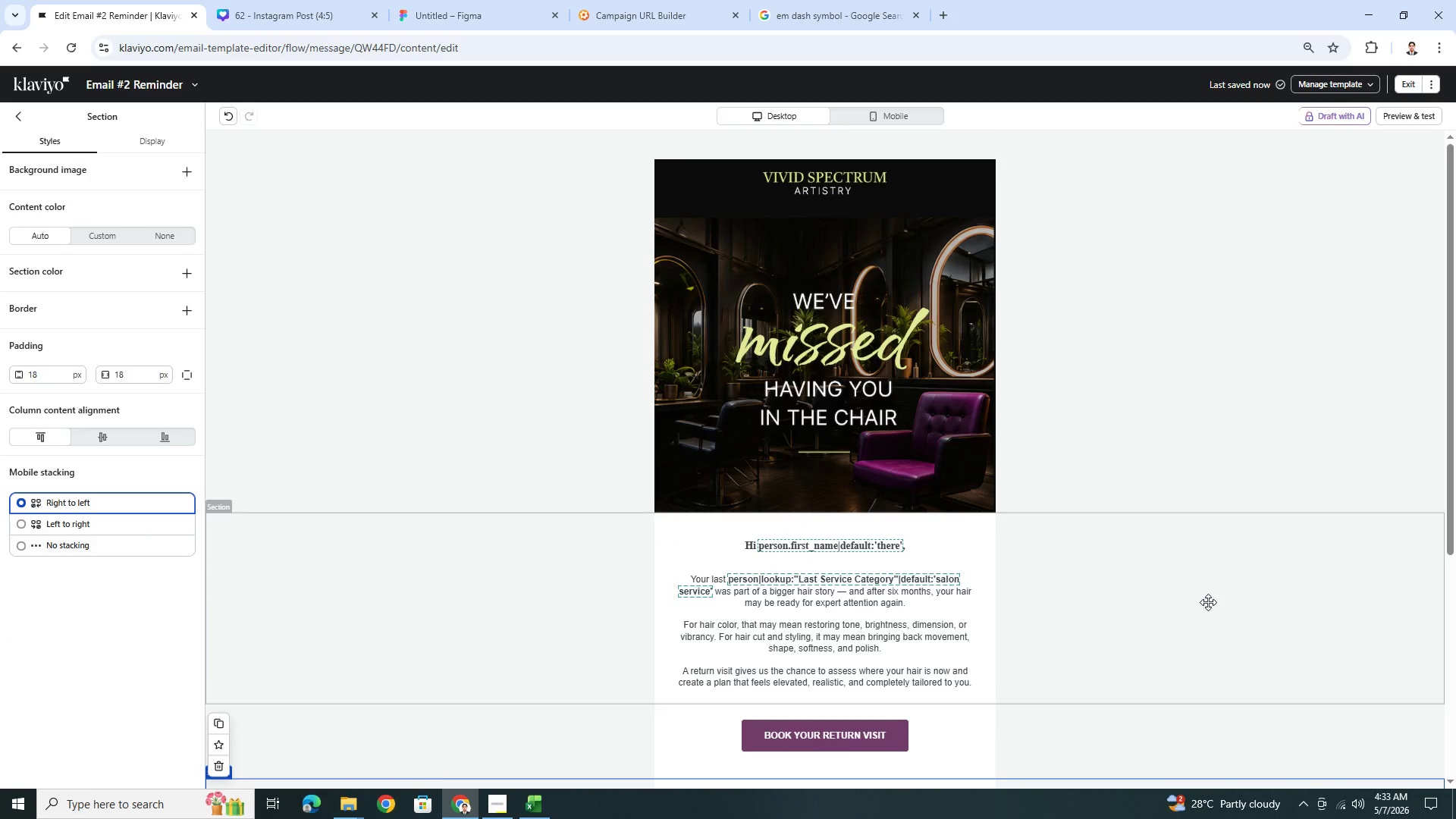 
scroll: coordinate [1208, 602], scroll_direction: down, amount: 2.0
 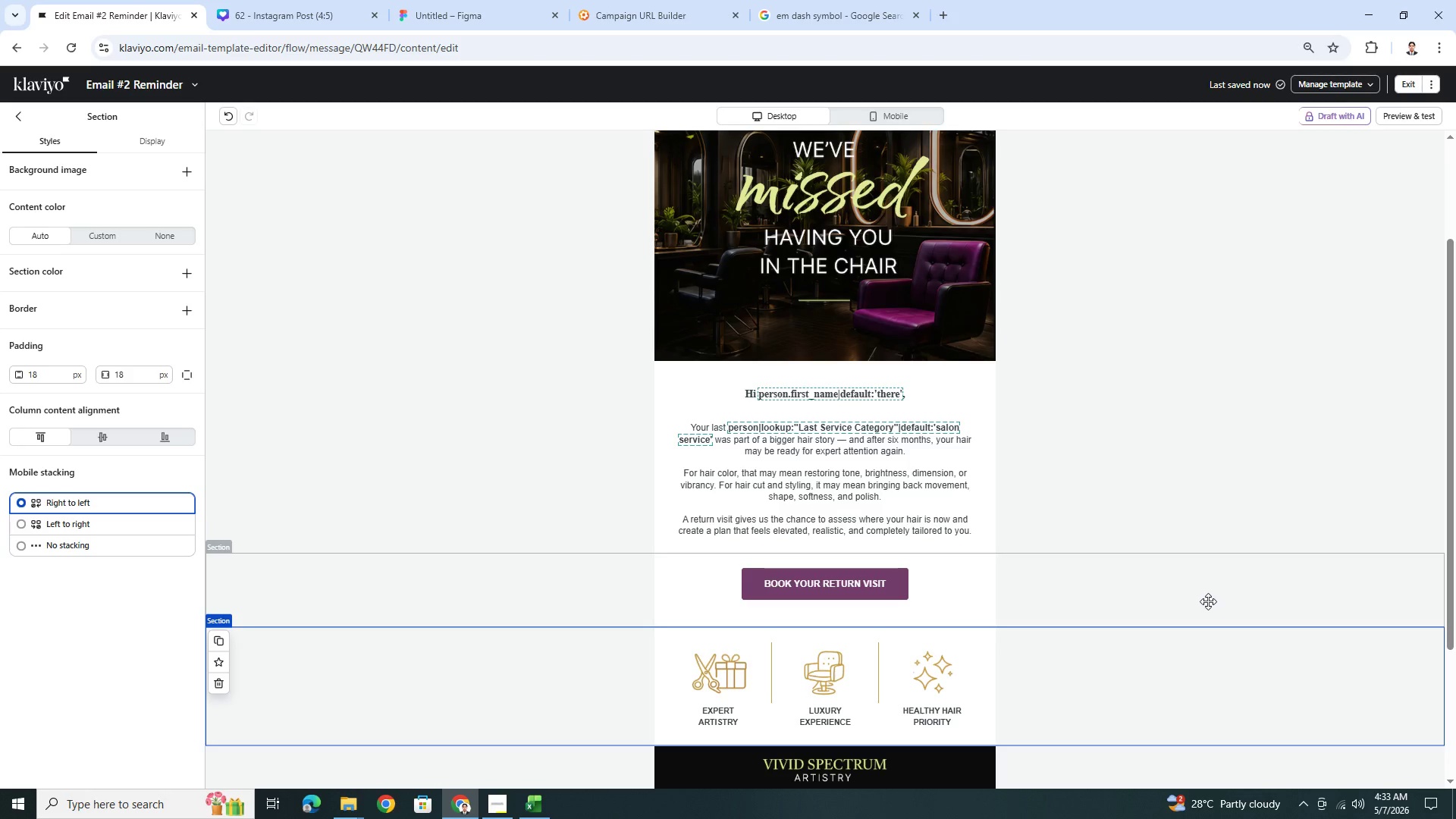 
wait(19.77)
 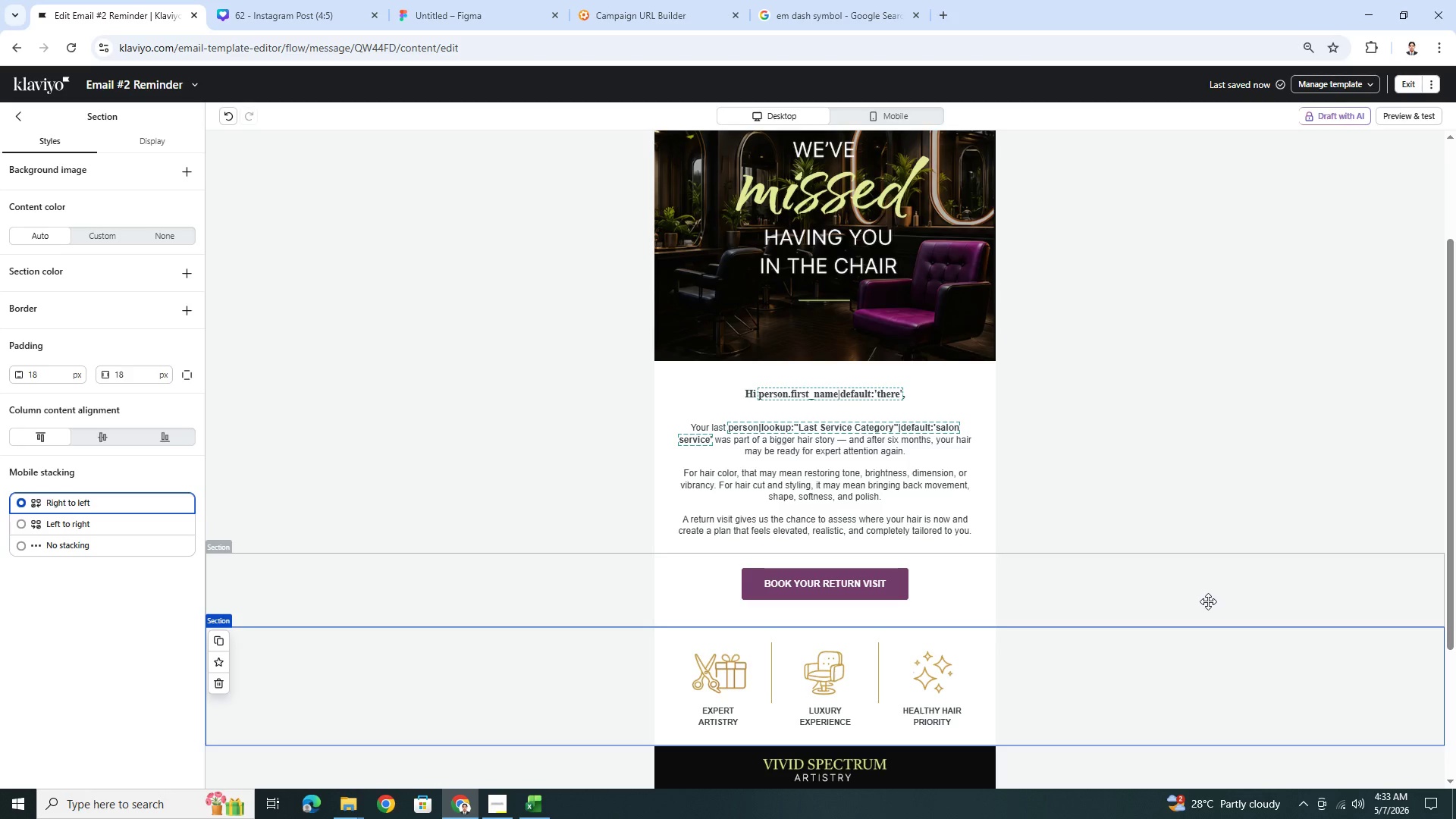 
left_click([939, 592])
 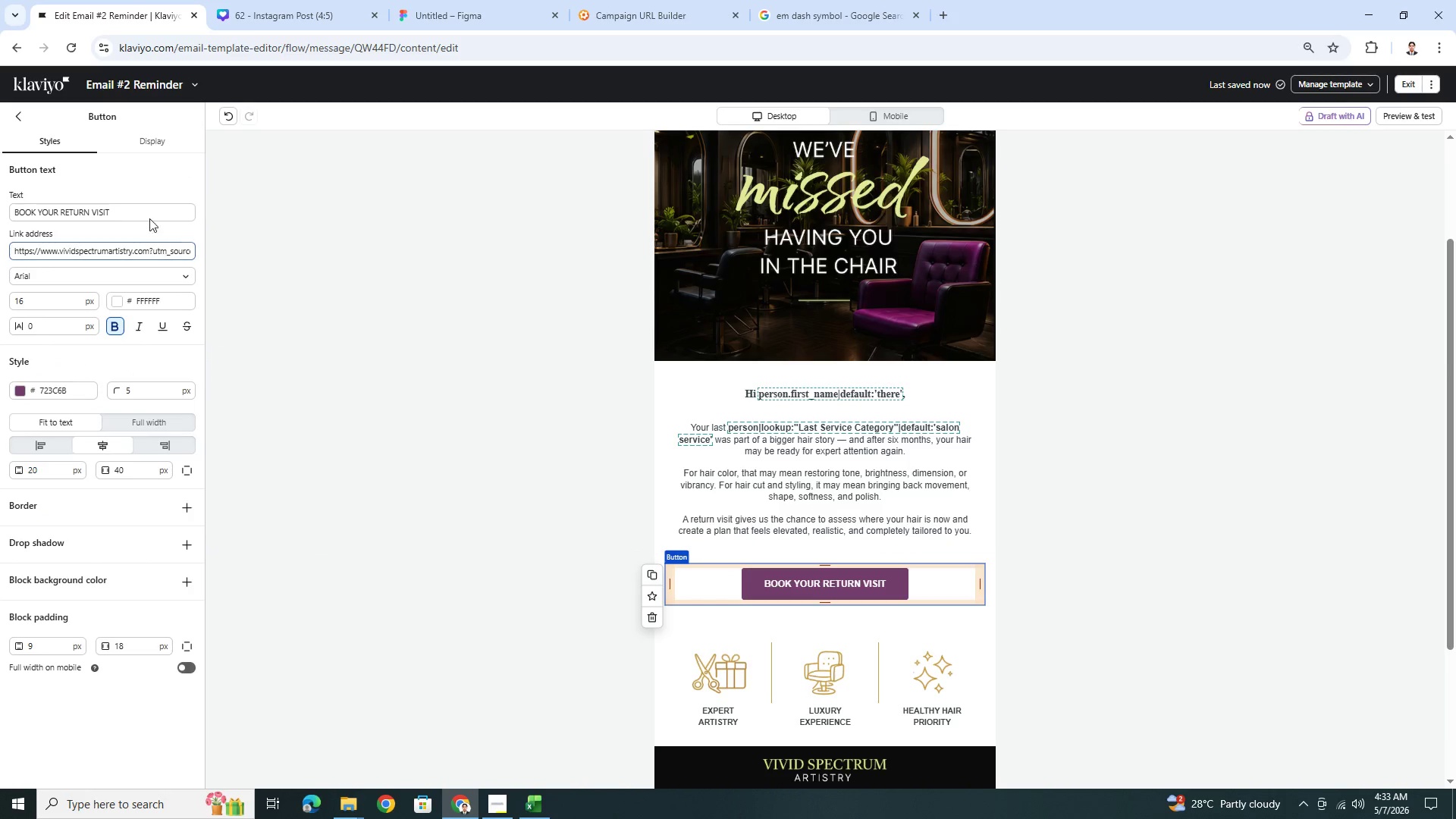 
double_click([118, 212])
 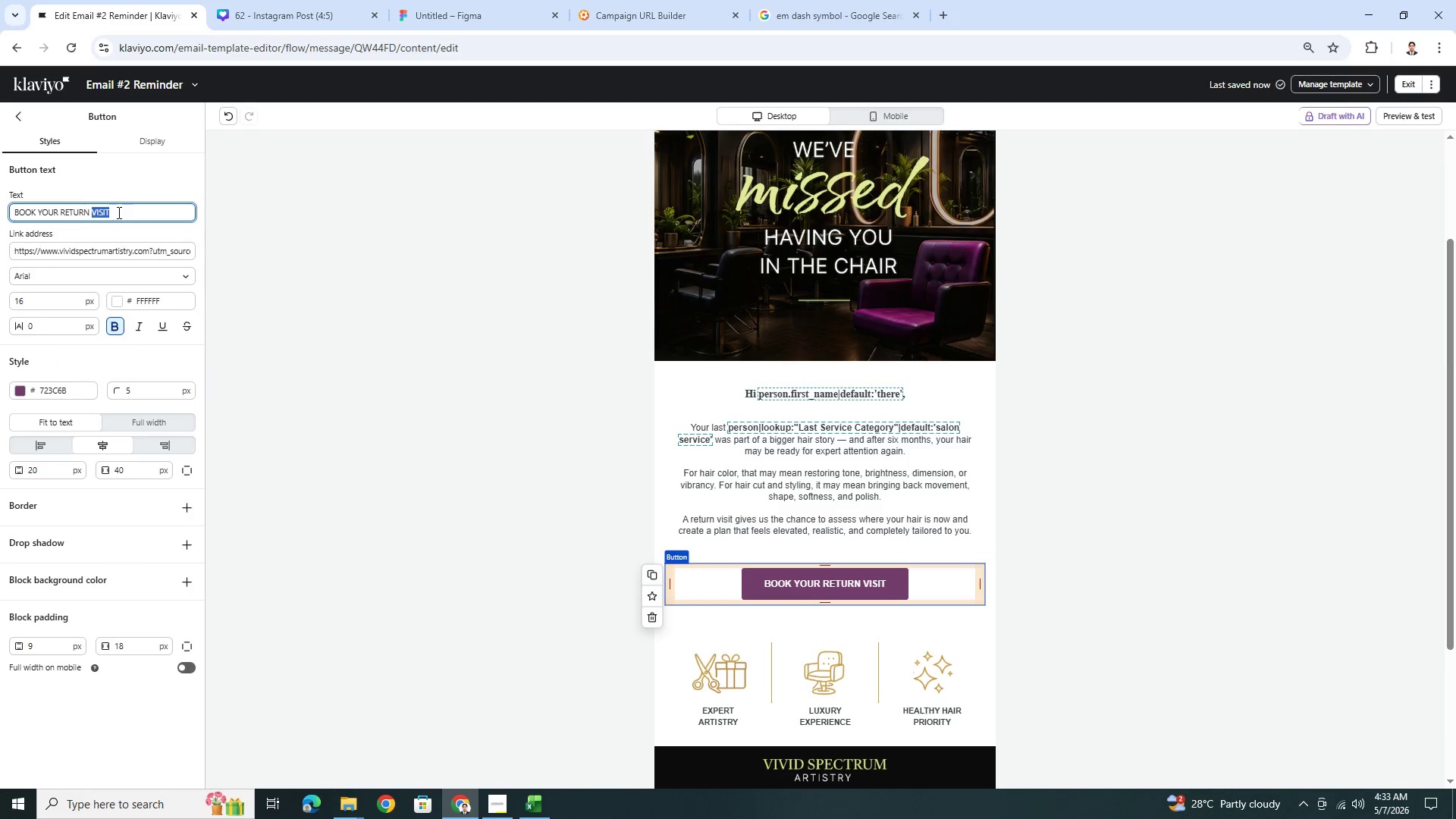 
triple_click([118, 212])
 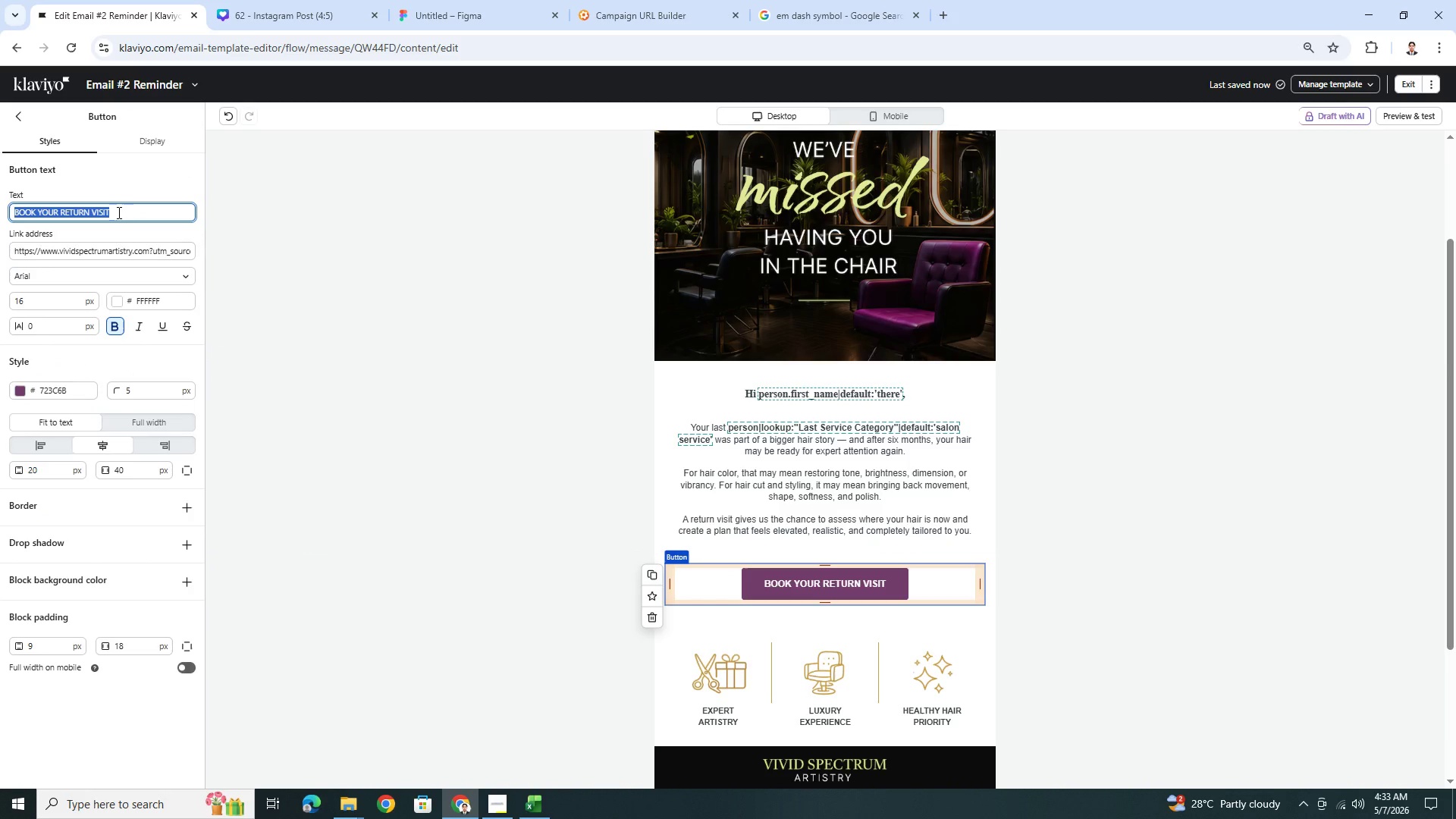 
key(ArrowRight)
 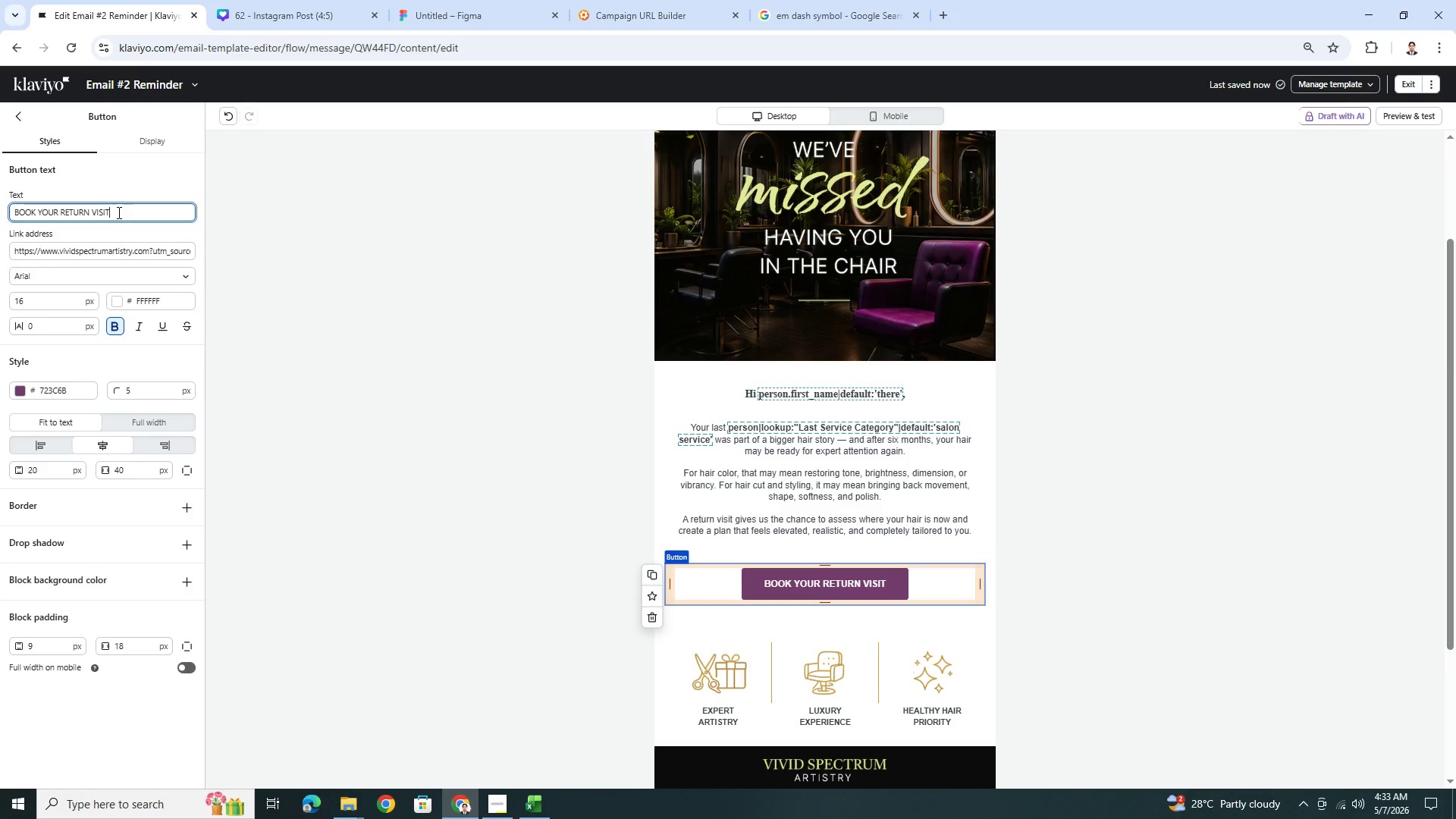 
key(Control+A)
 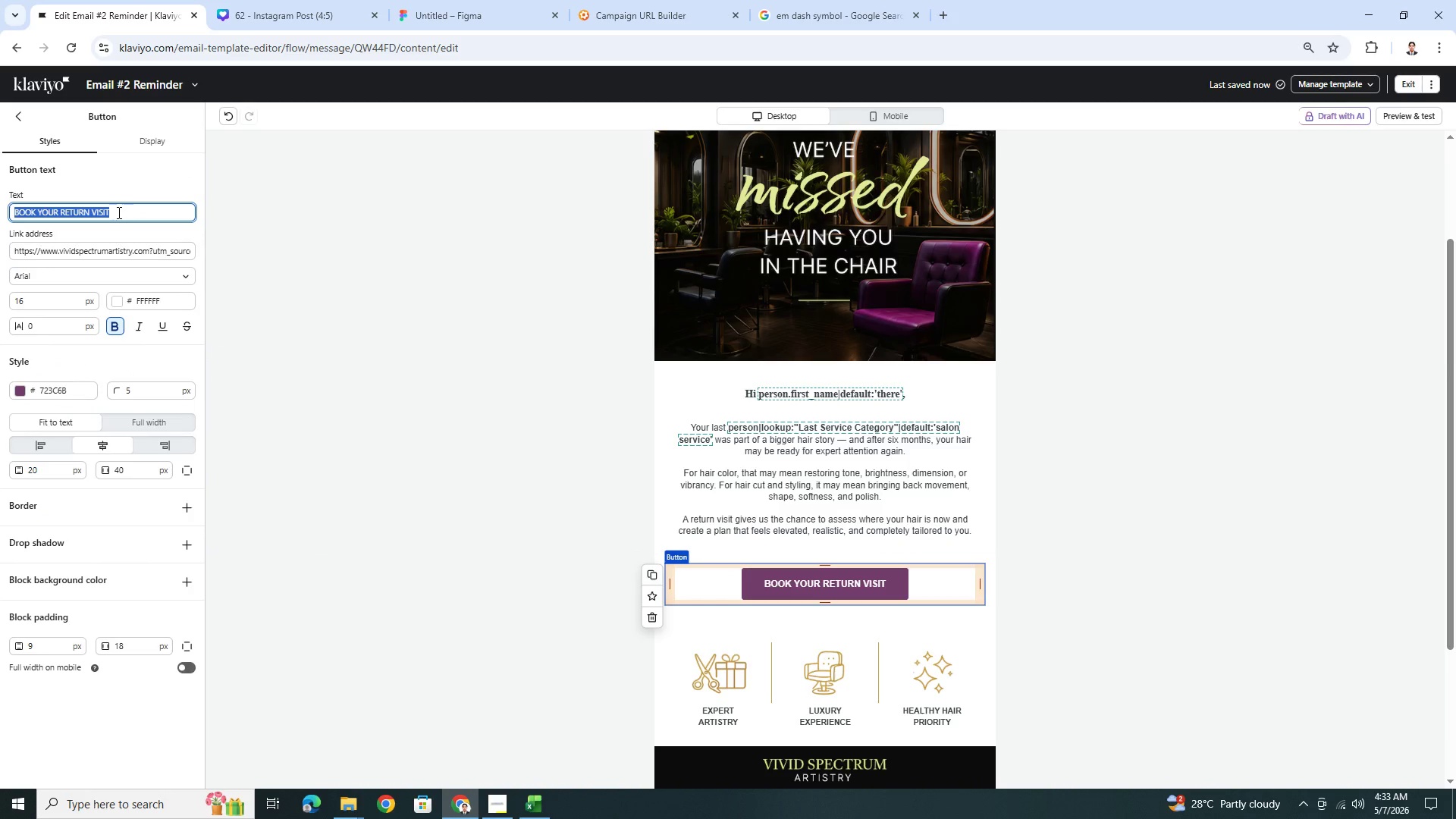 
type(sche)
key(Backspace)
key(Backspace)
key(Backspace)
key(Backspace)
type(SCHEDULE A CONSULTATION)
 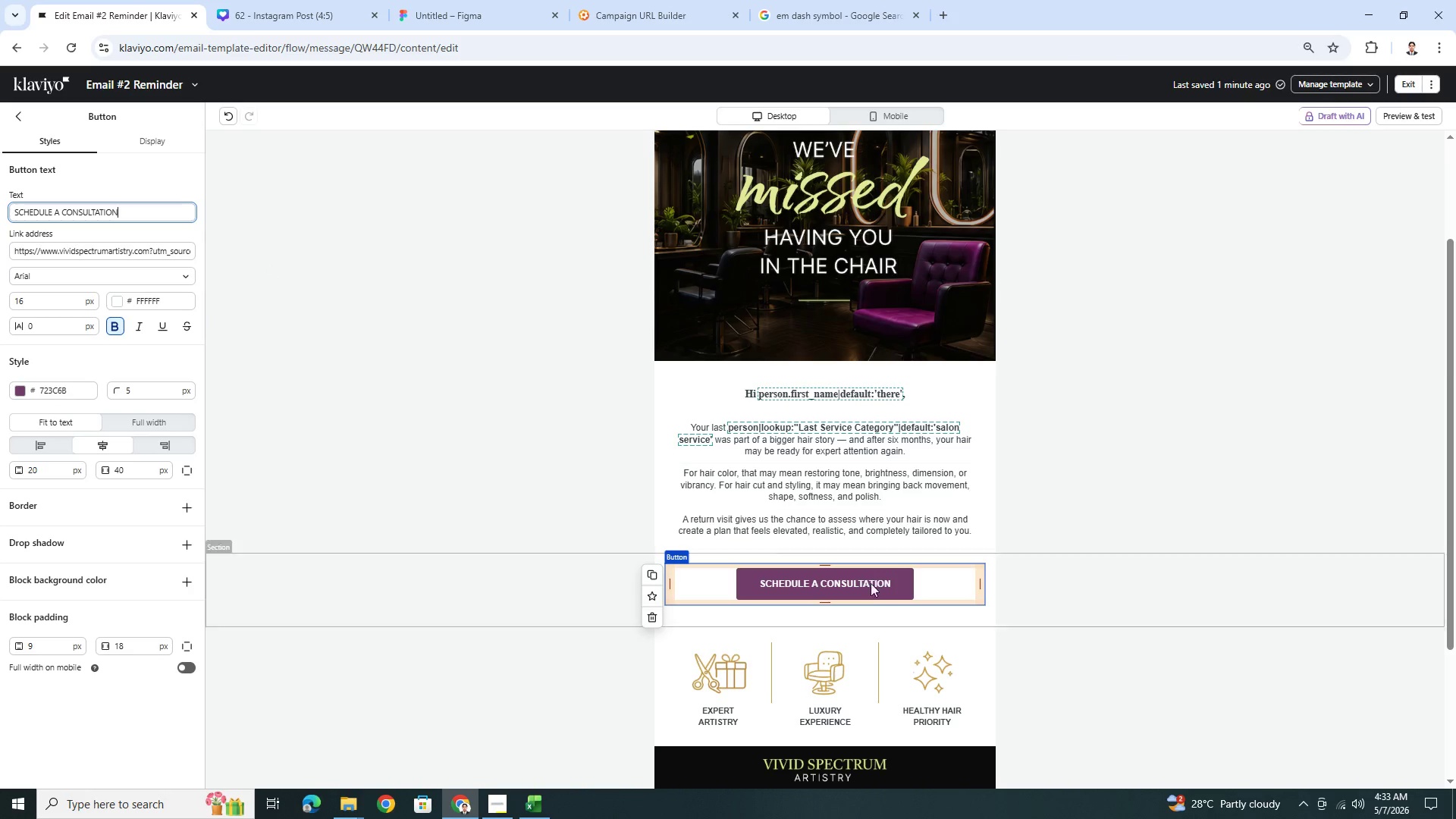 
left_click([1102, 632])
 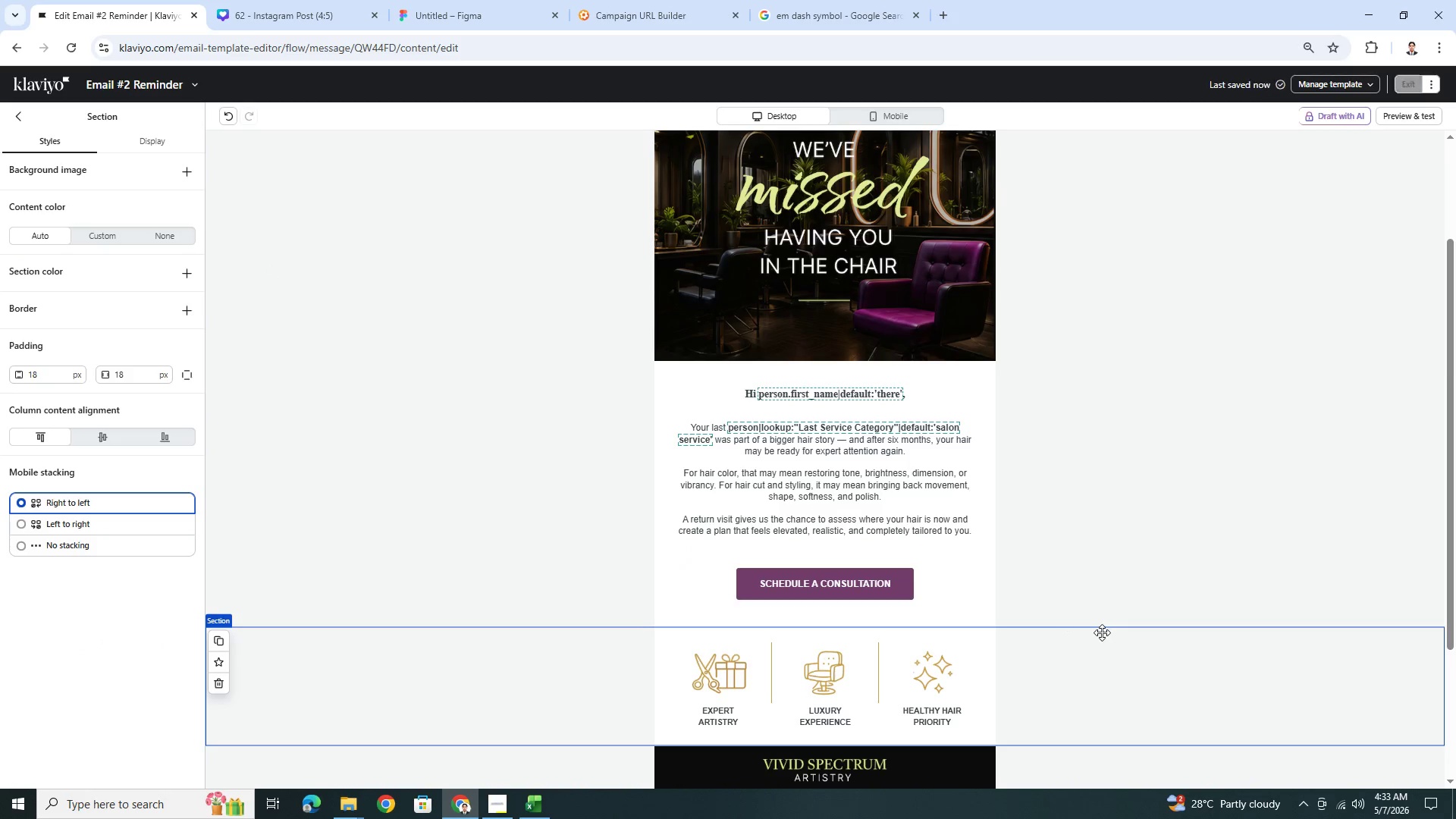 
scroll: coordinate [1104, 632], scroll_direction: down, amount: 1.0
 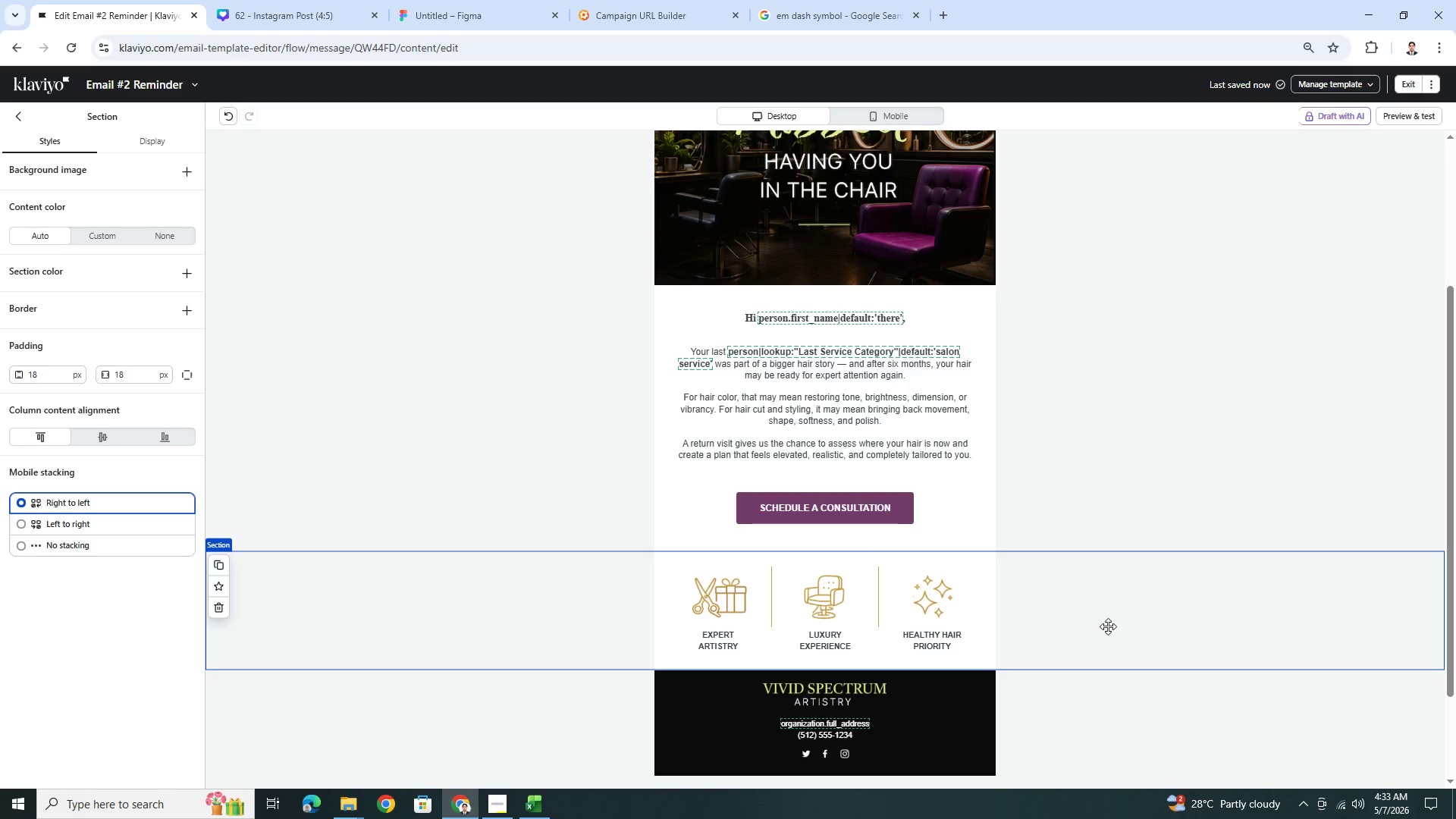 
wait(13.2)
 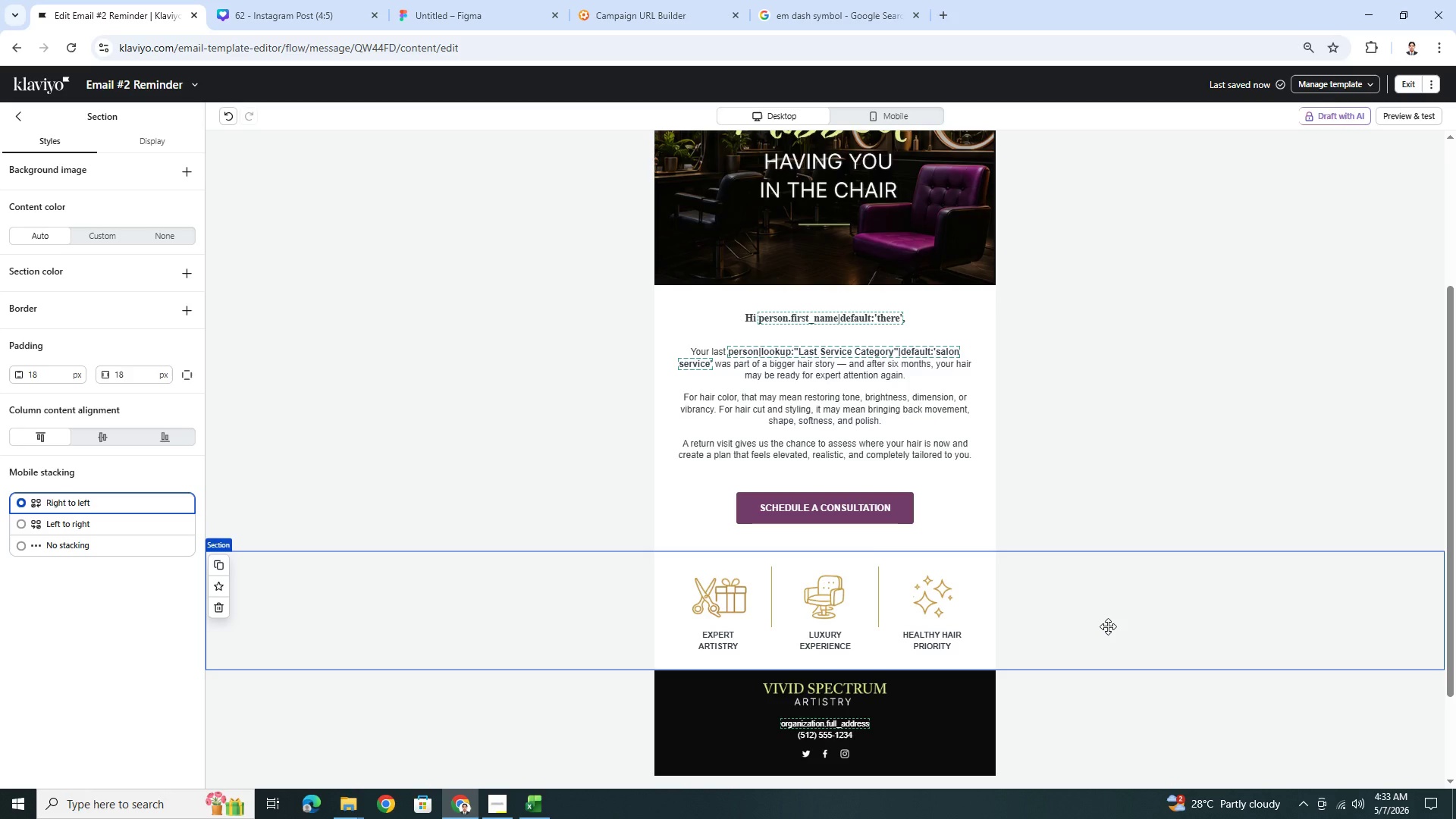 
left_click([23, 115])
 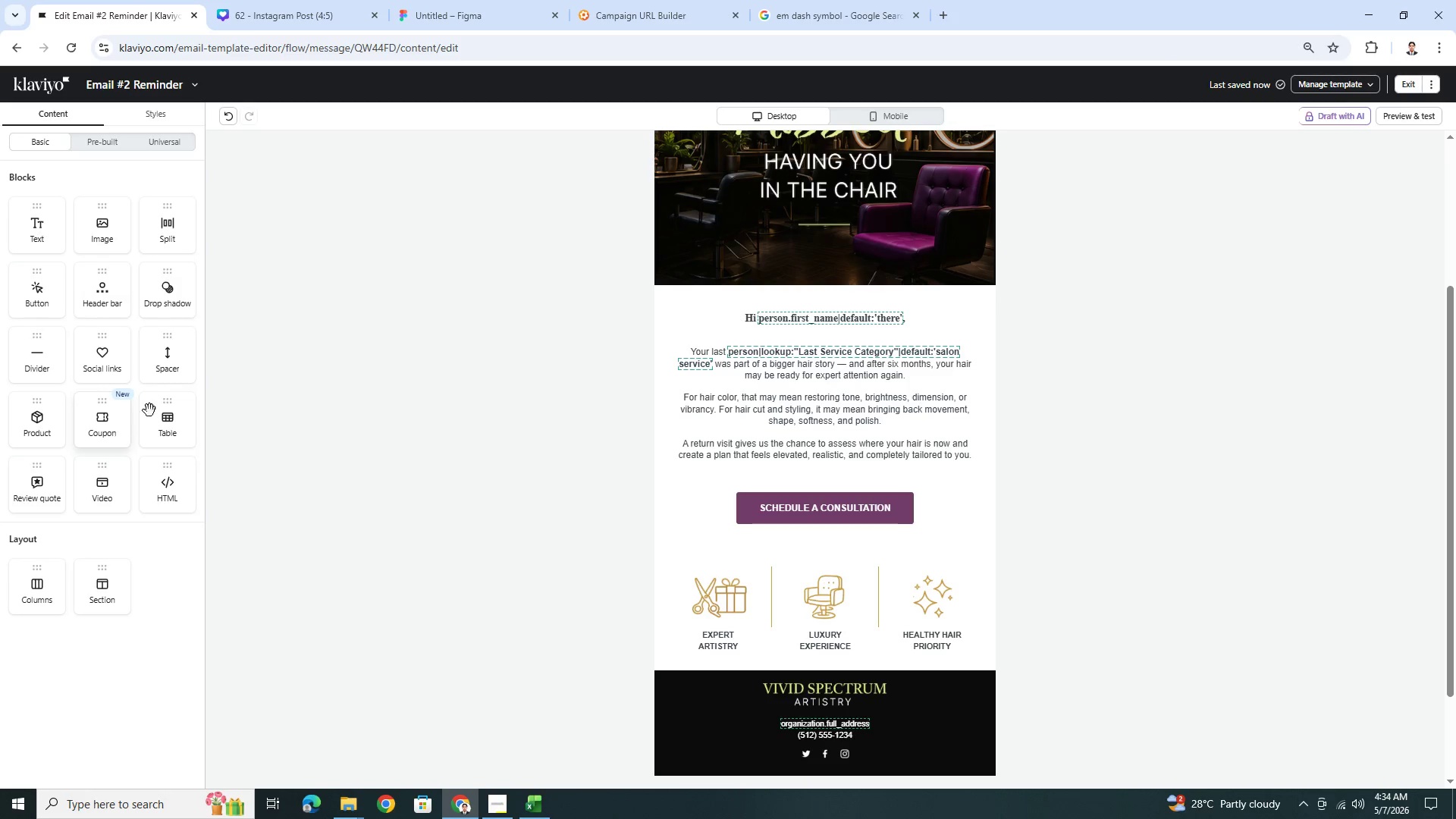 
left_click_drag(start_coordinate=[39, 354], to_coordinate=[685, 513])
 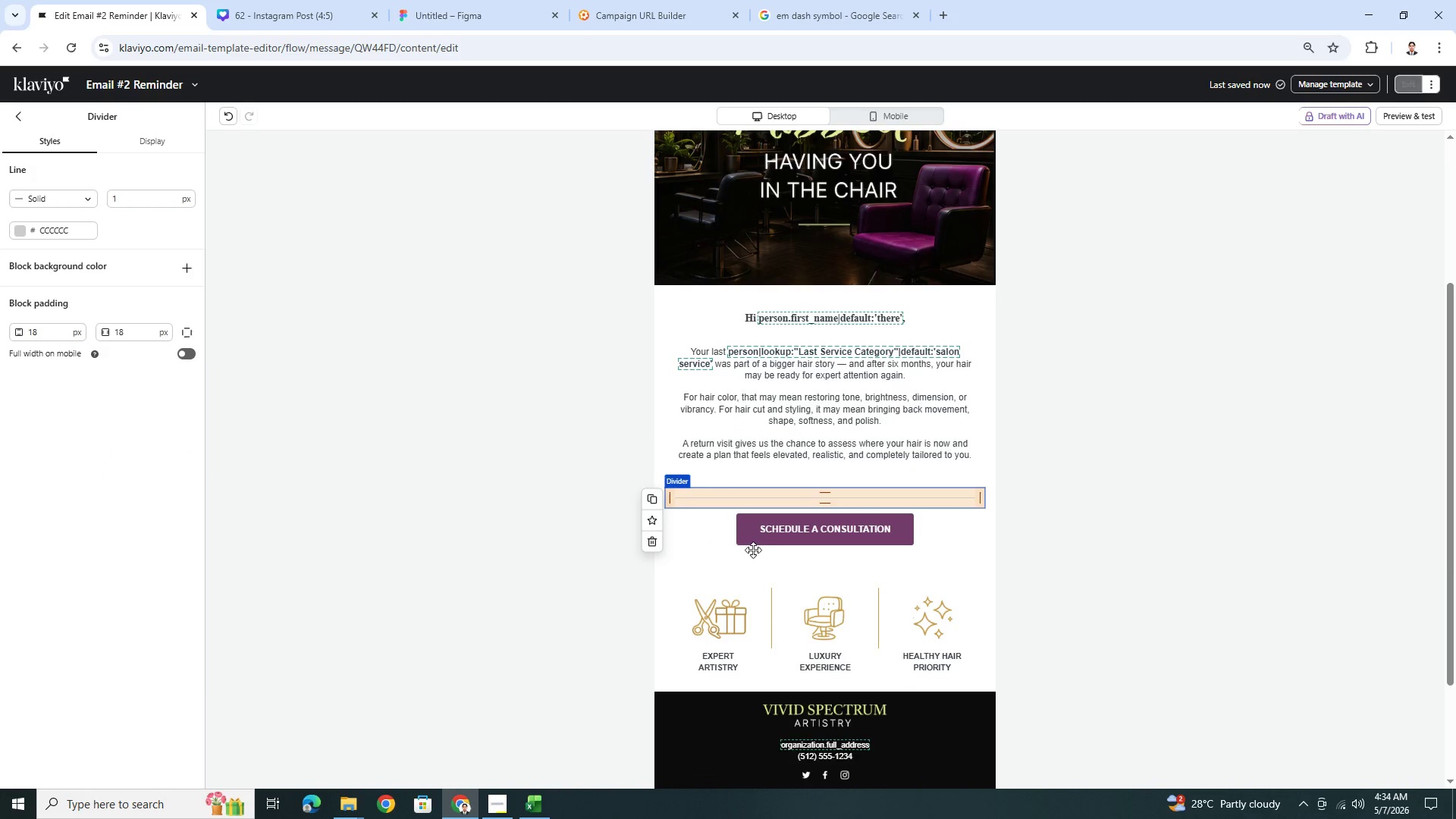 
left_click([1072, 626])
 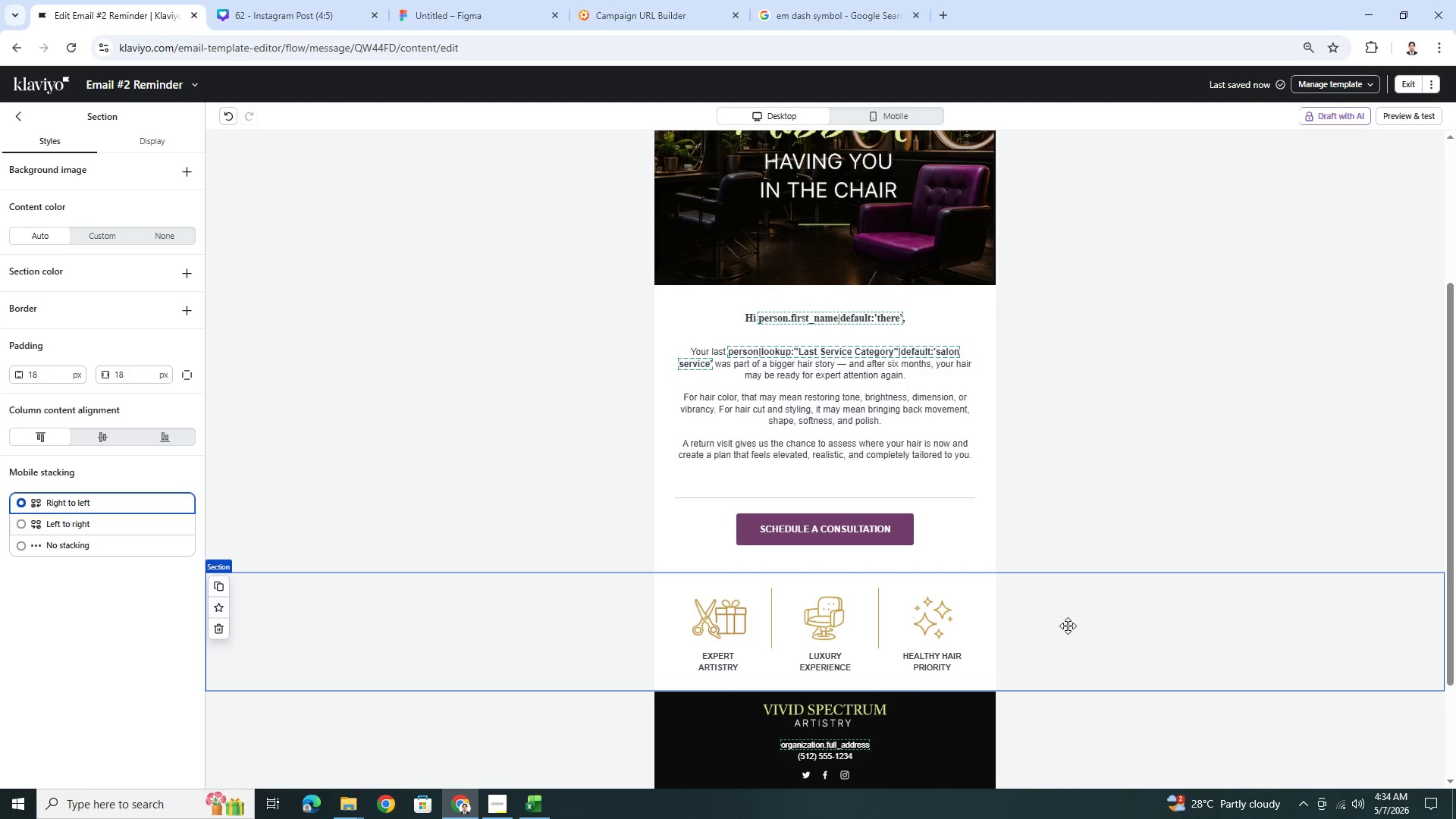 
wait(15.61)
 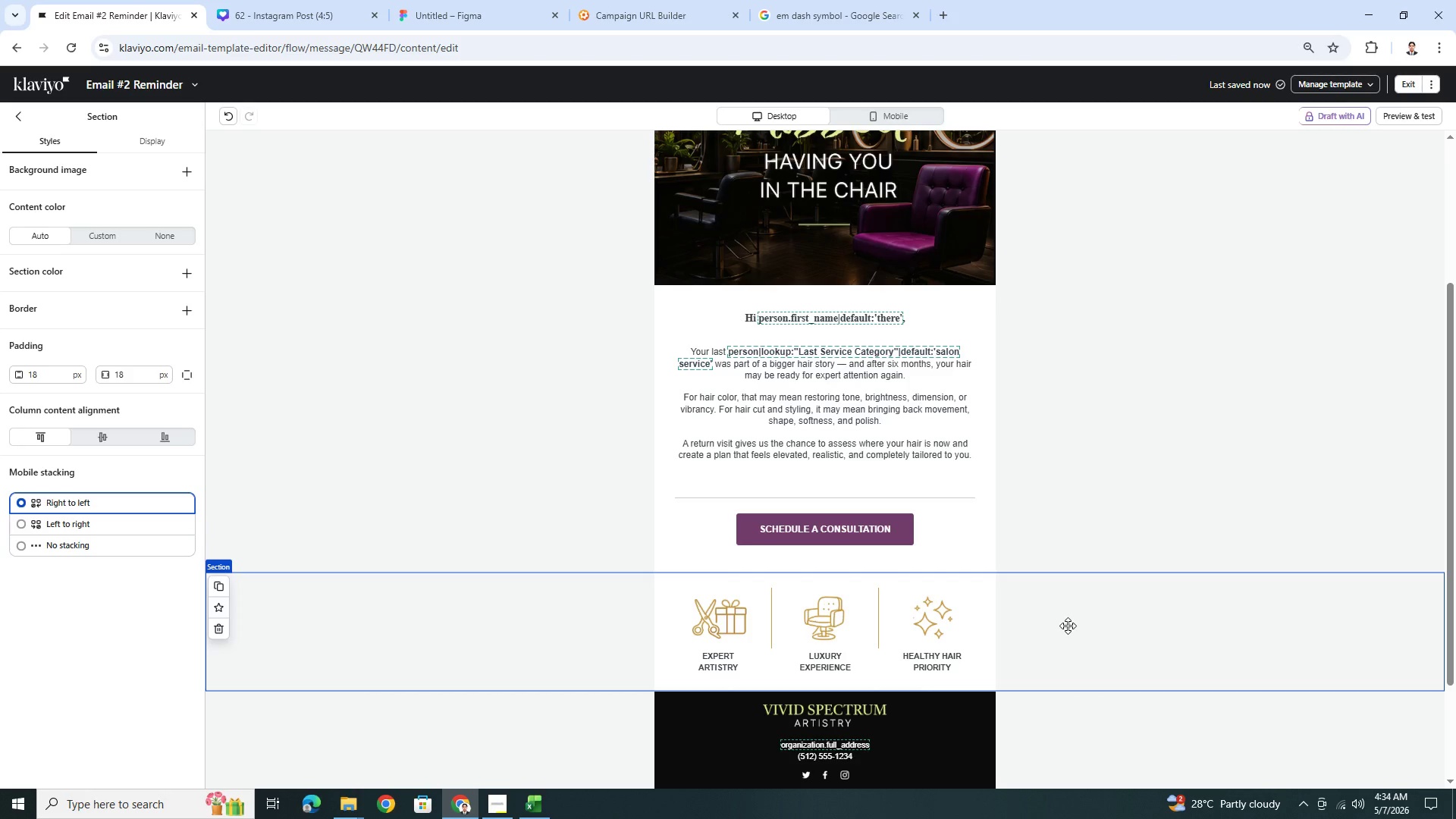 
left_click([852, 500])
 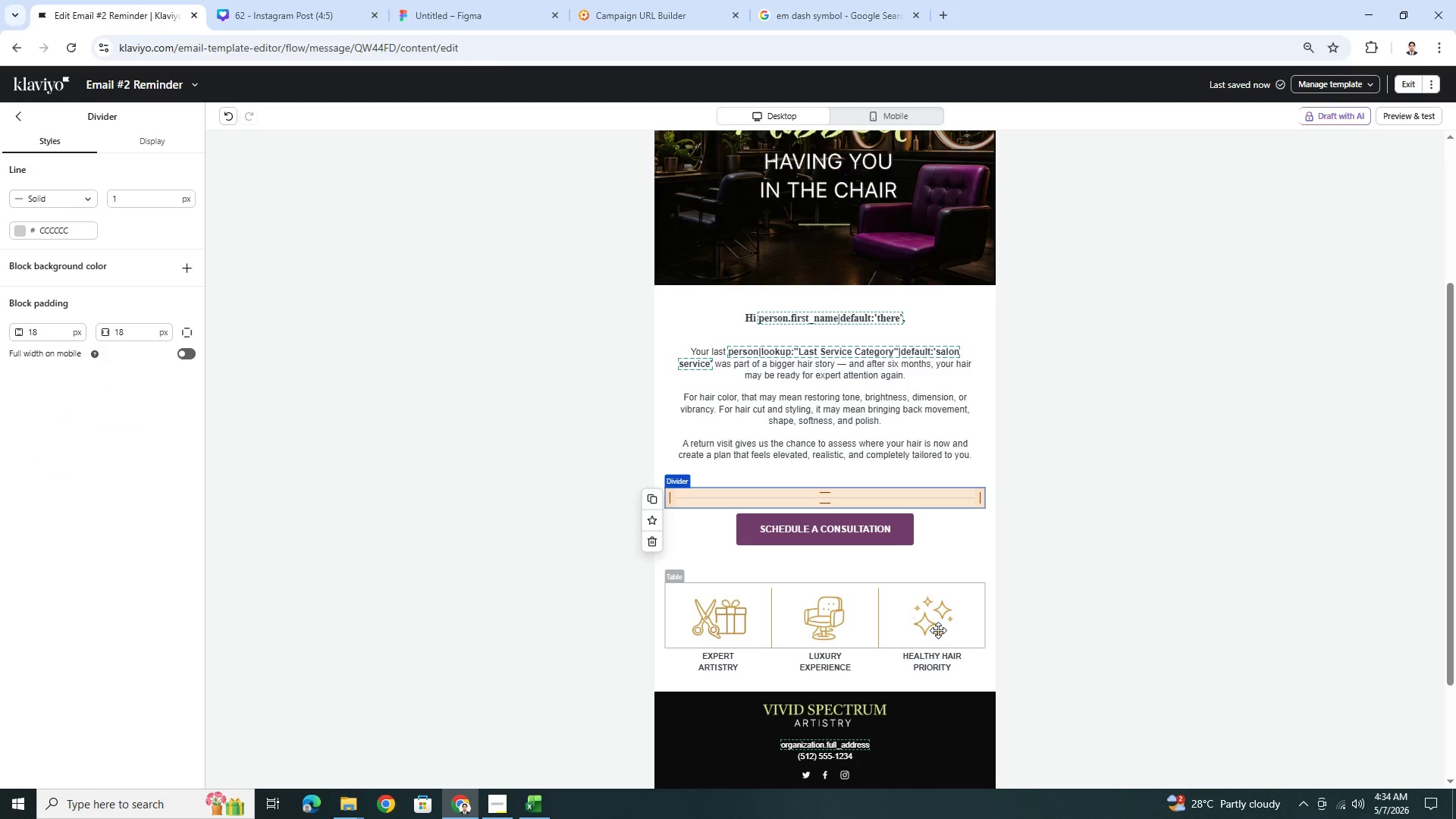 
left_click([940, 632])
 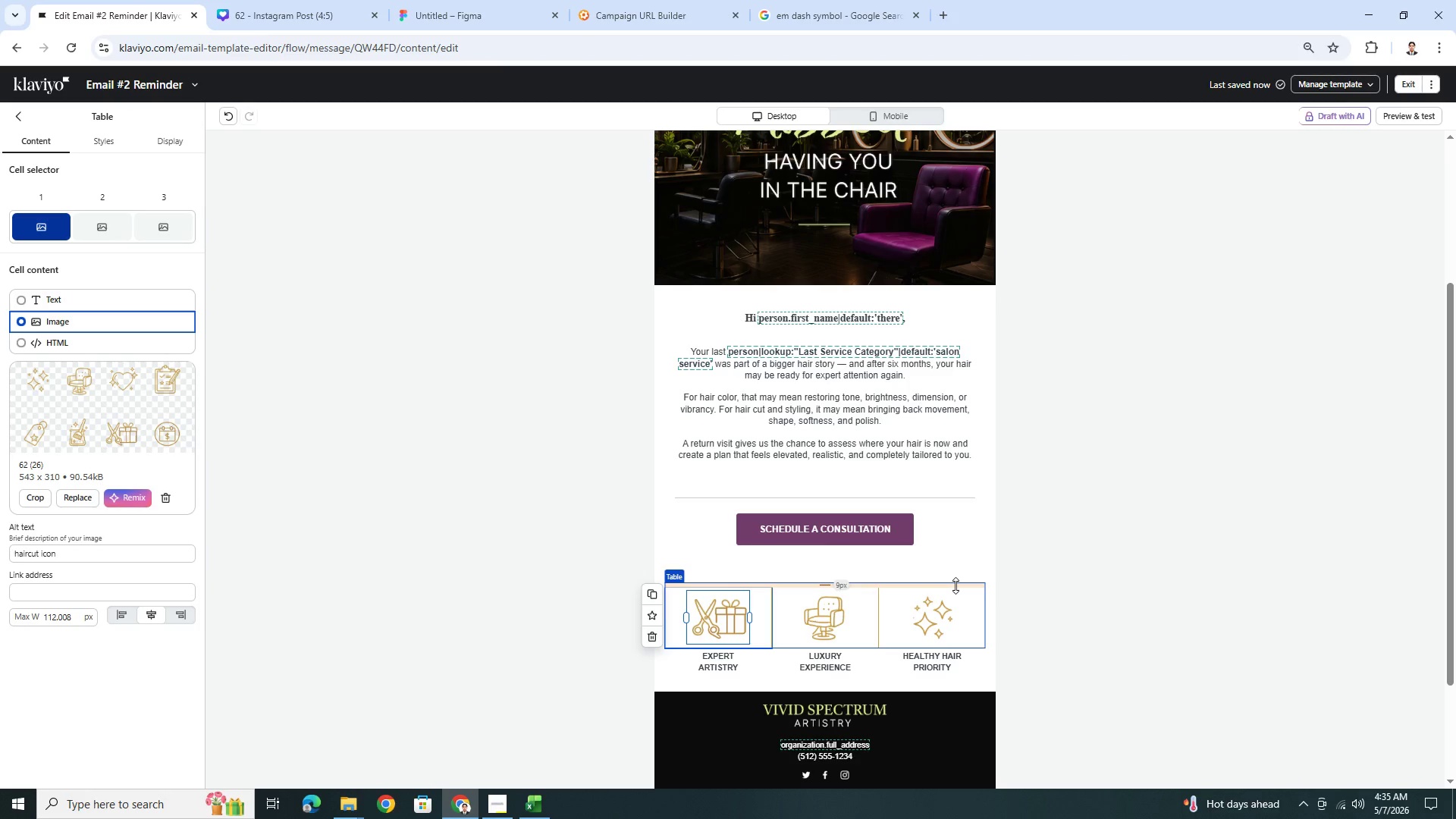 
wait(54.06)
 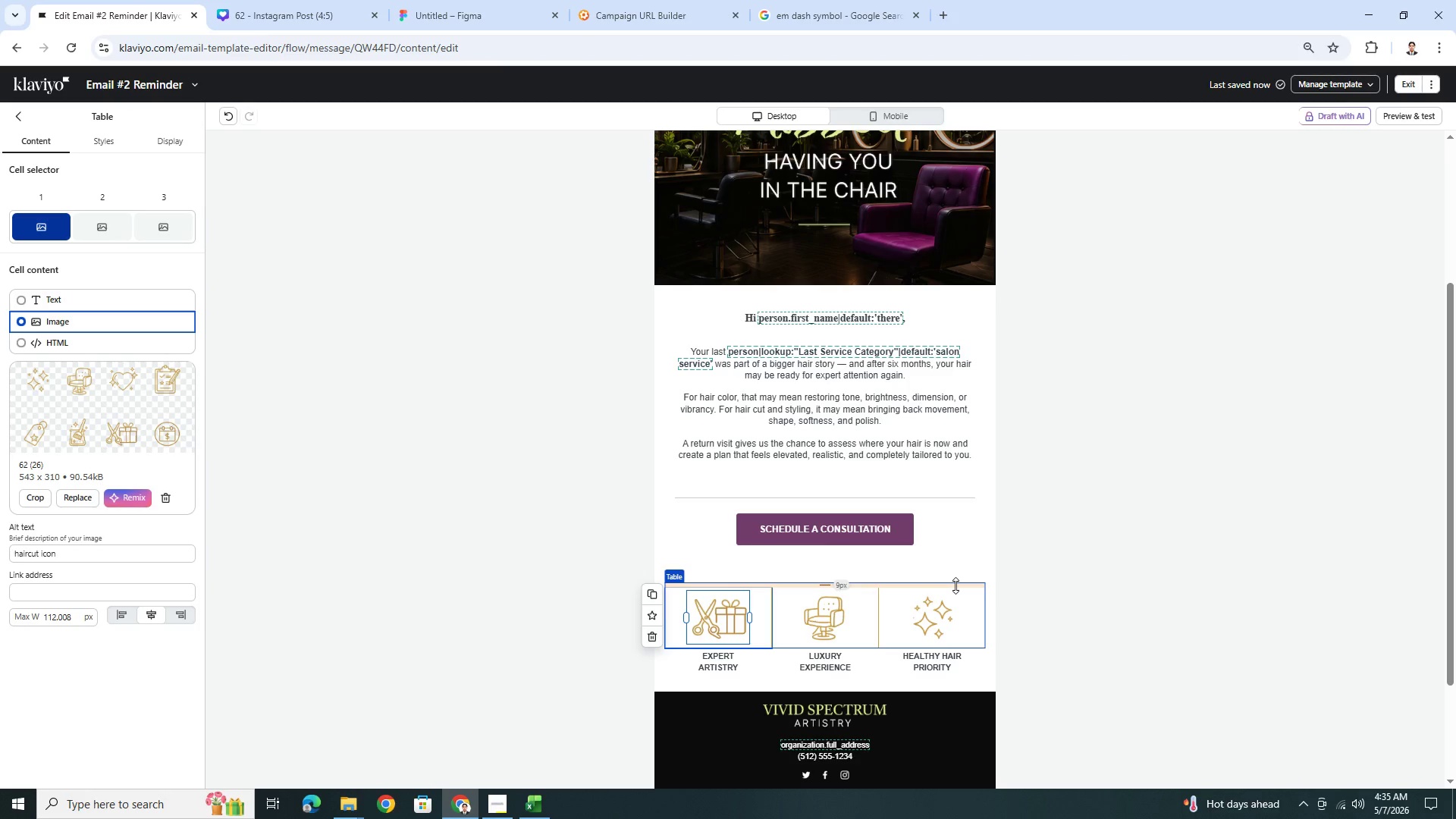 
left_click([962, 502])
 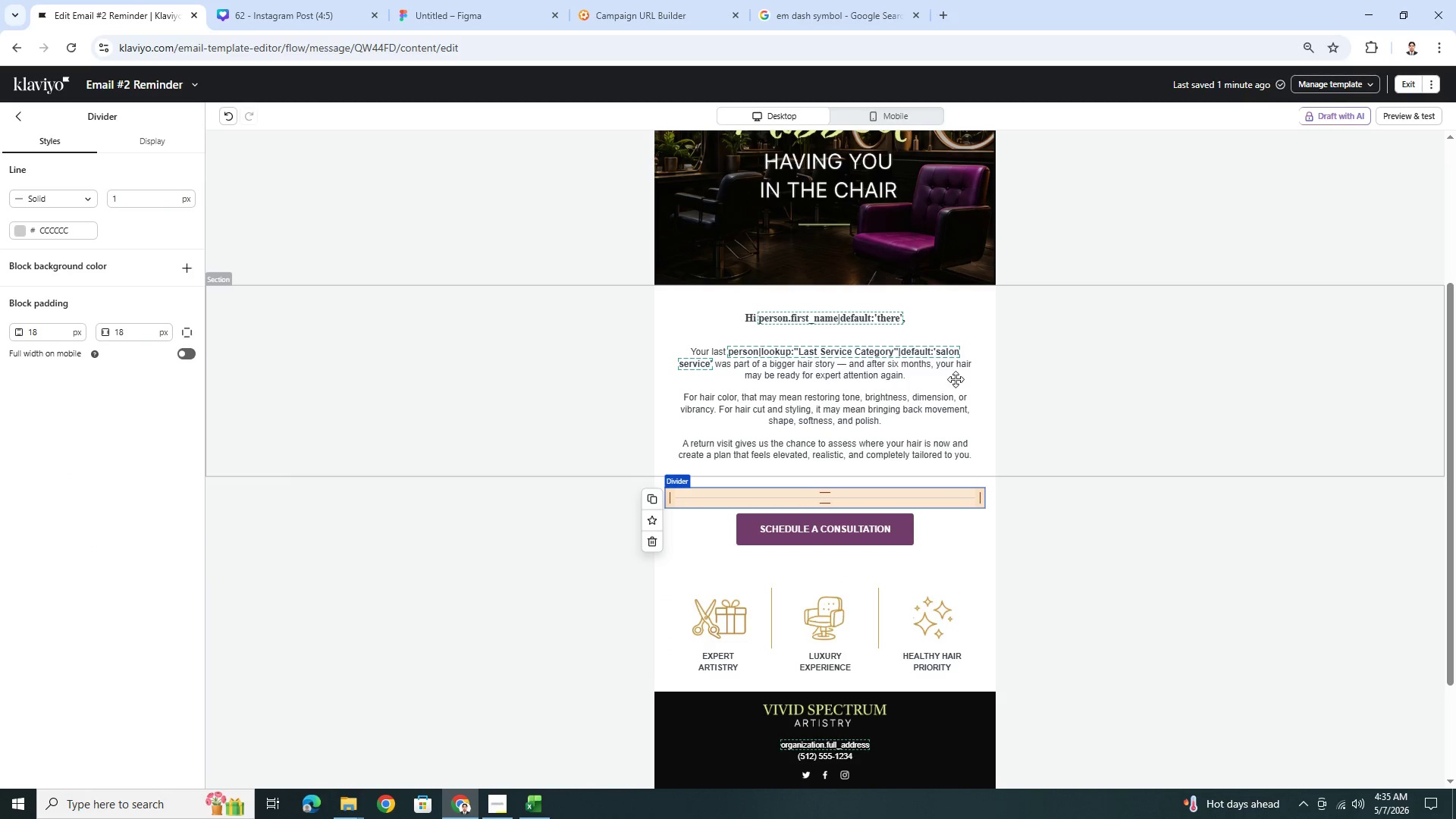 
left_click([20, 230])
 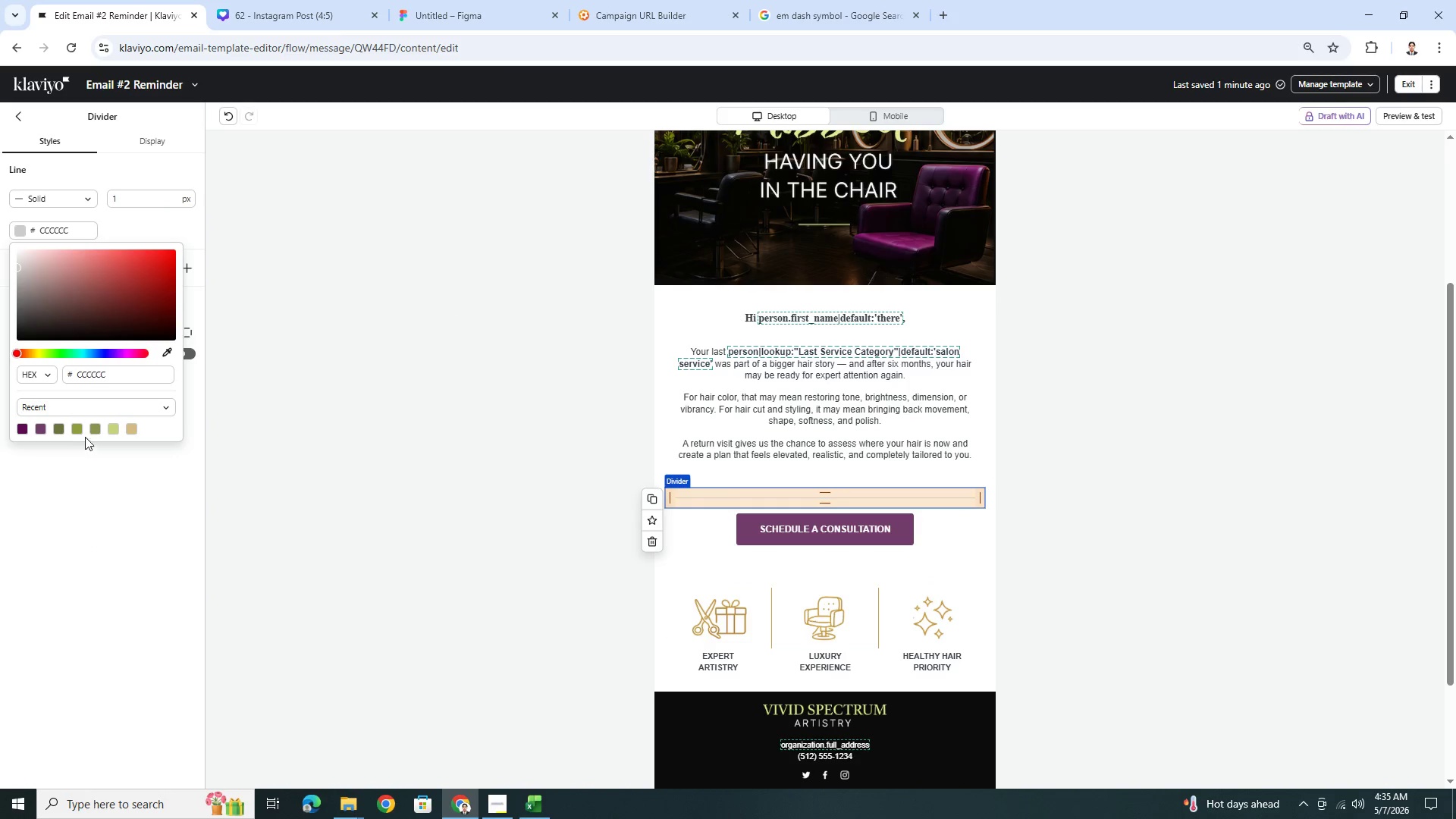 
wait(5.44)
 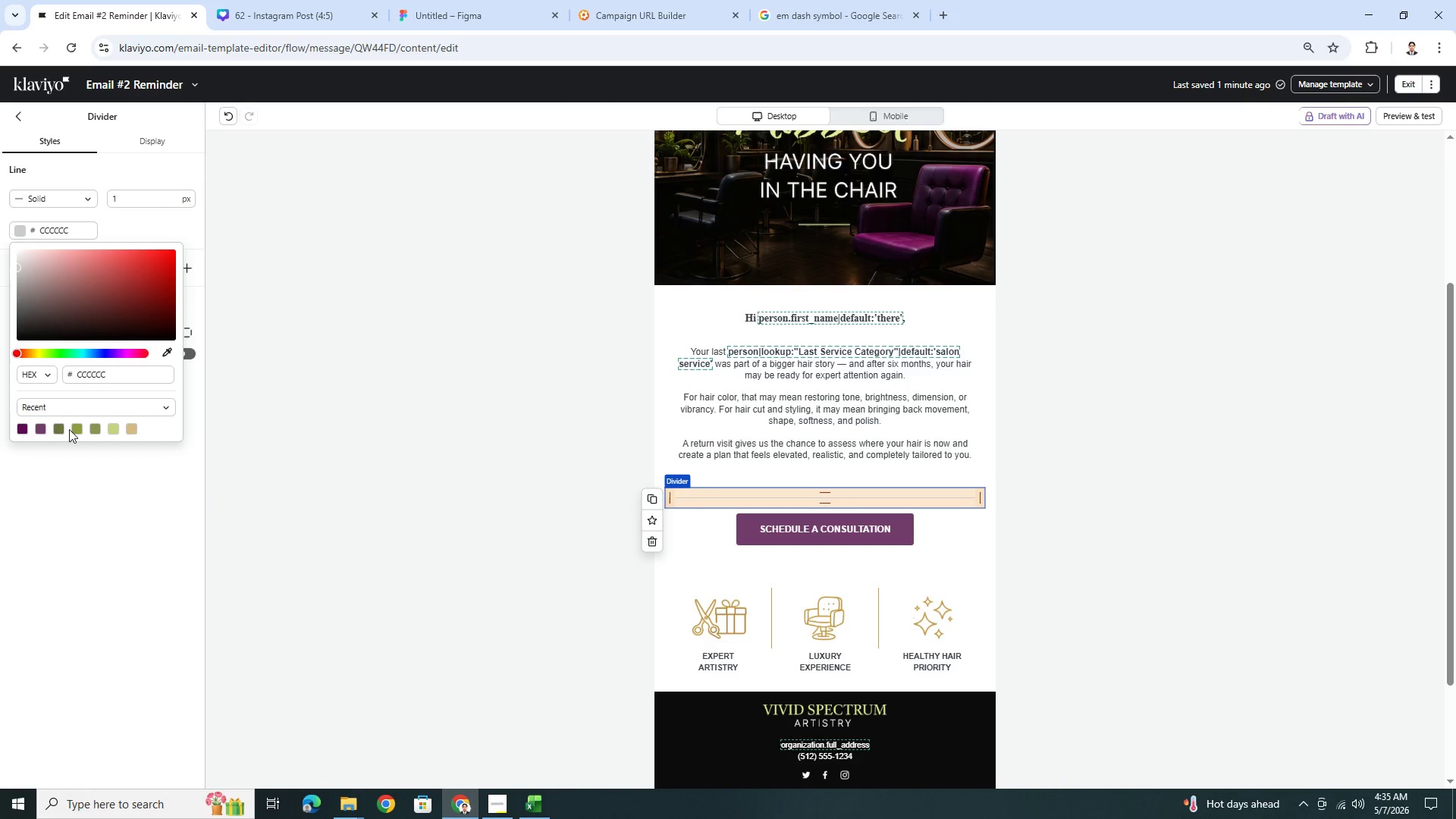 
left_click([77, 431])
 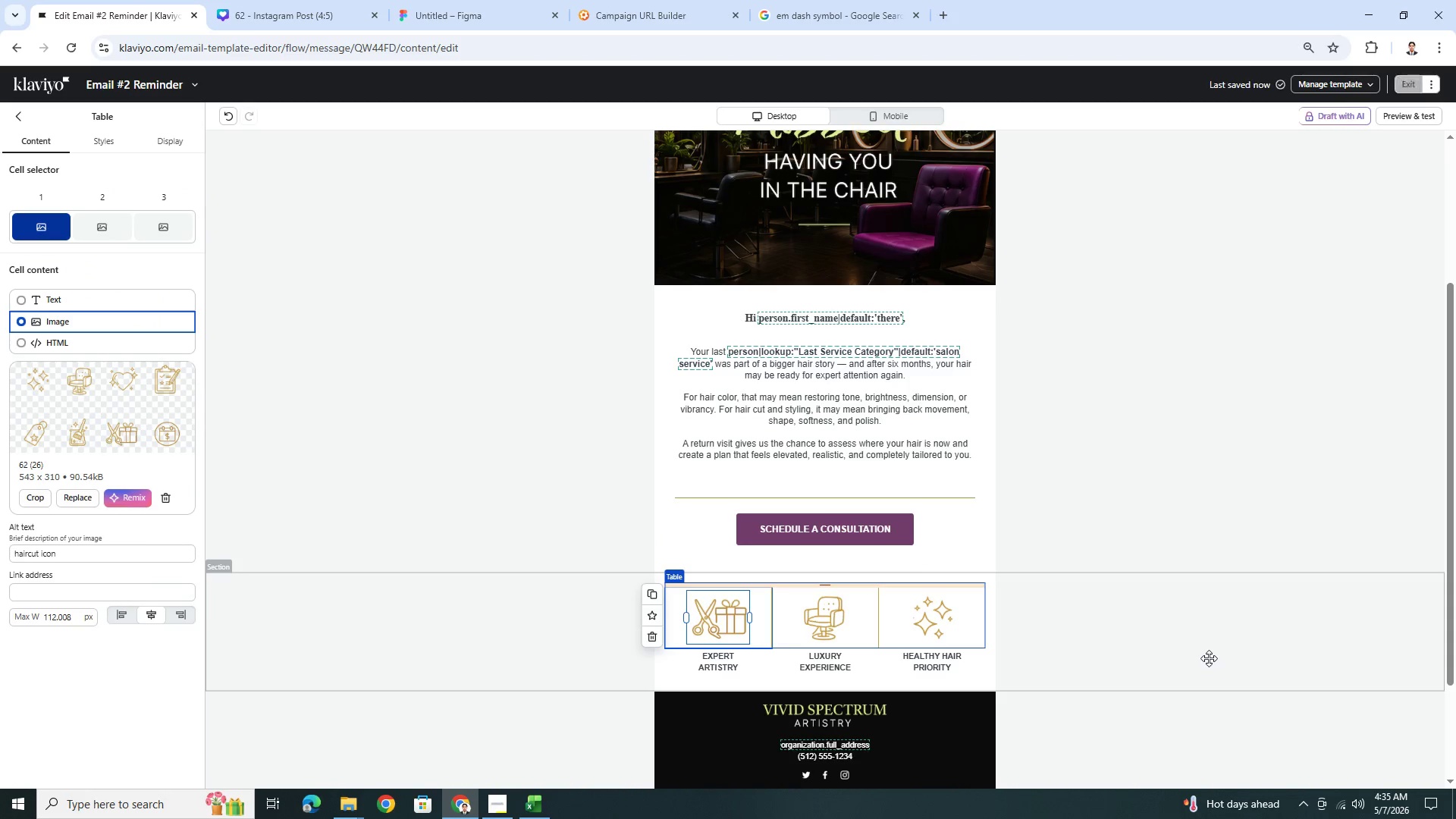 
scroll: coordinate [1208, 654], scroll_direction: up, amount: 2.0
 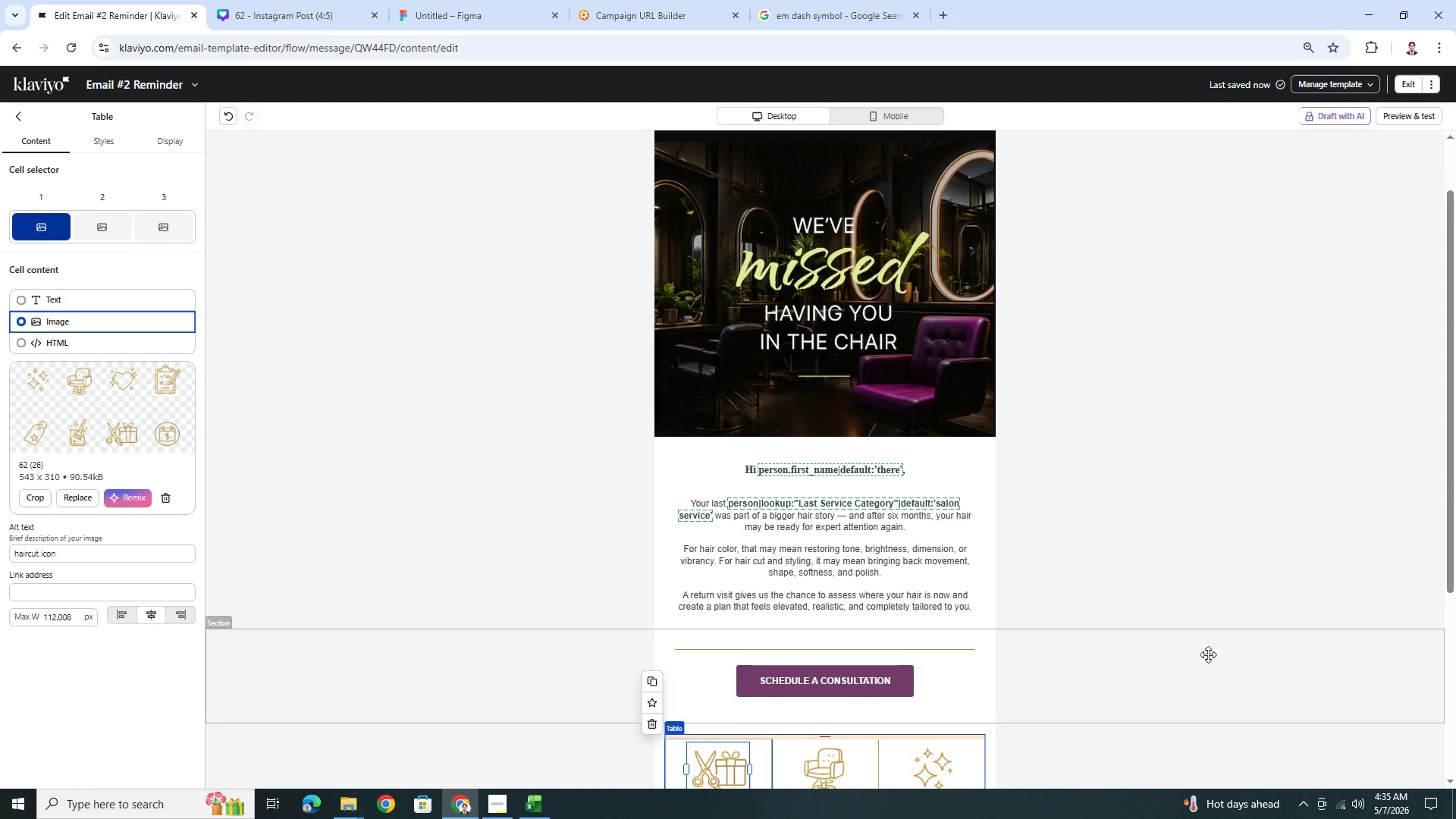 
scroll: coordinate [1208, 654], scroll_direction: down, amount: 1.0
 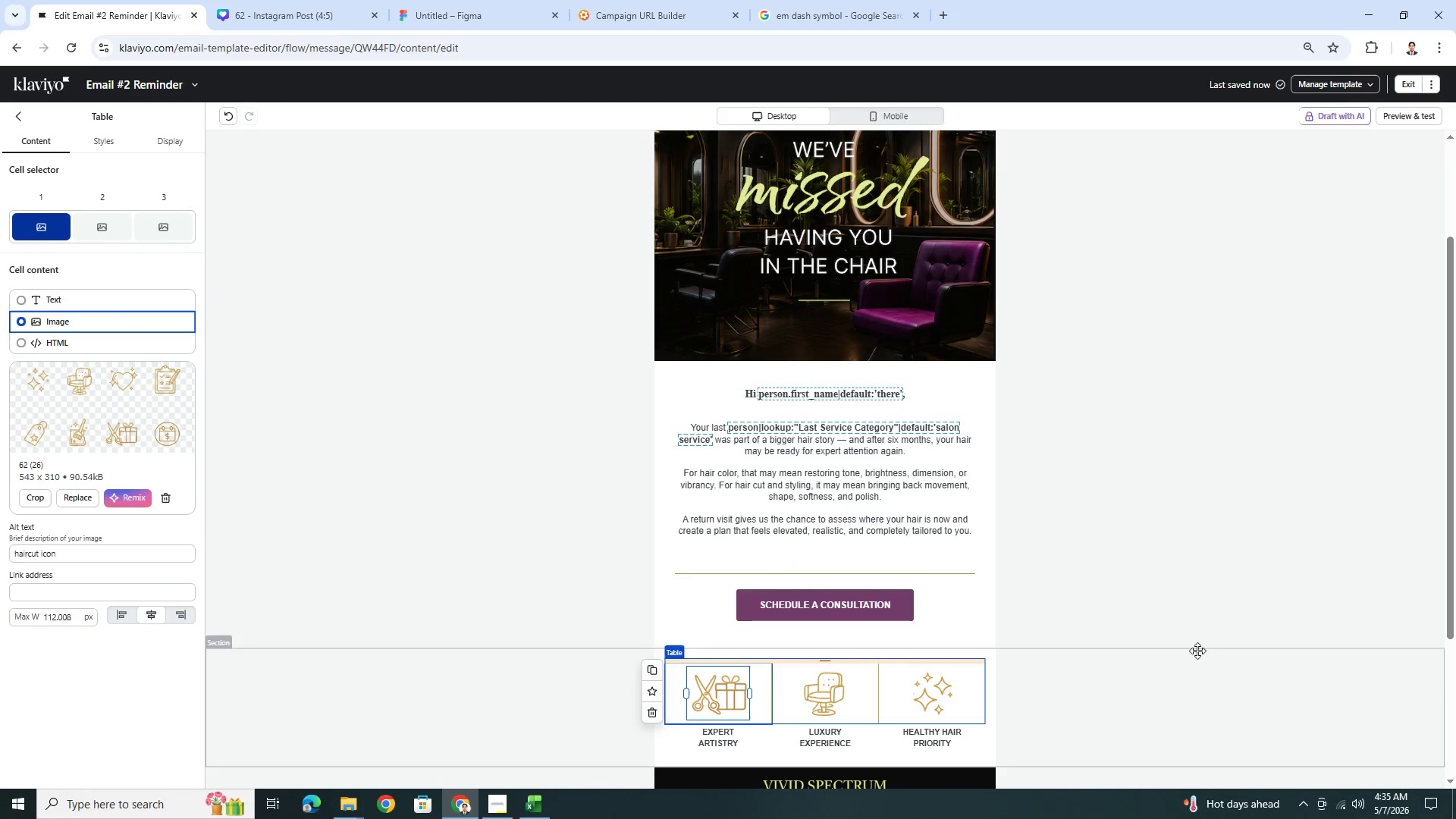 
left_click([866, 118])
 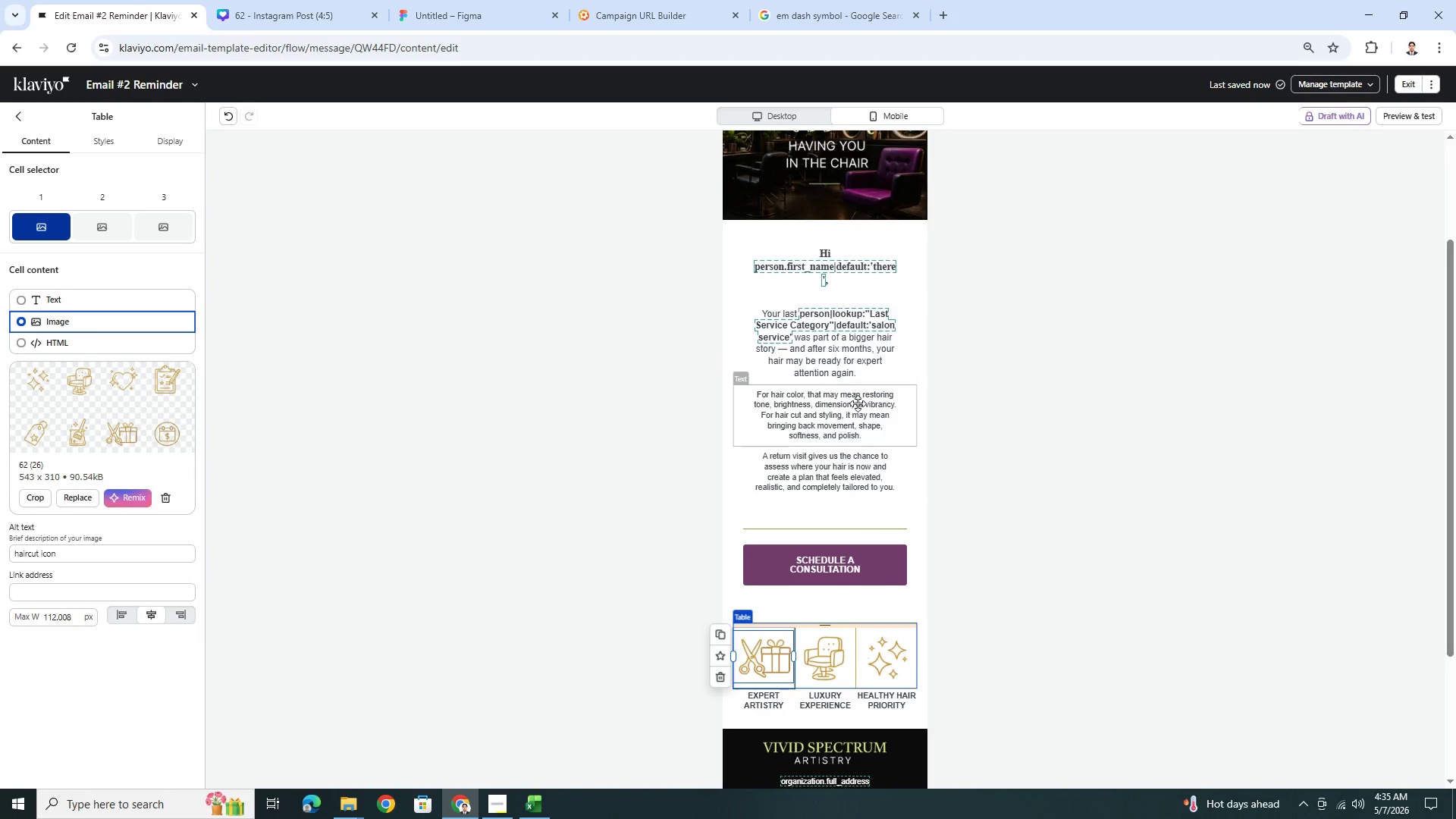 
left_click([864, 363])
 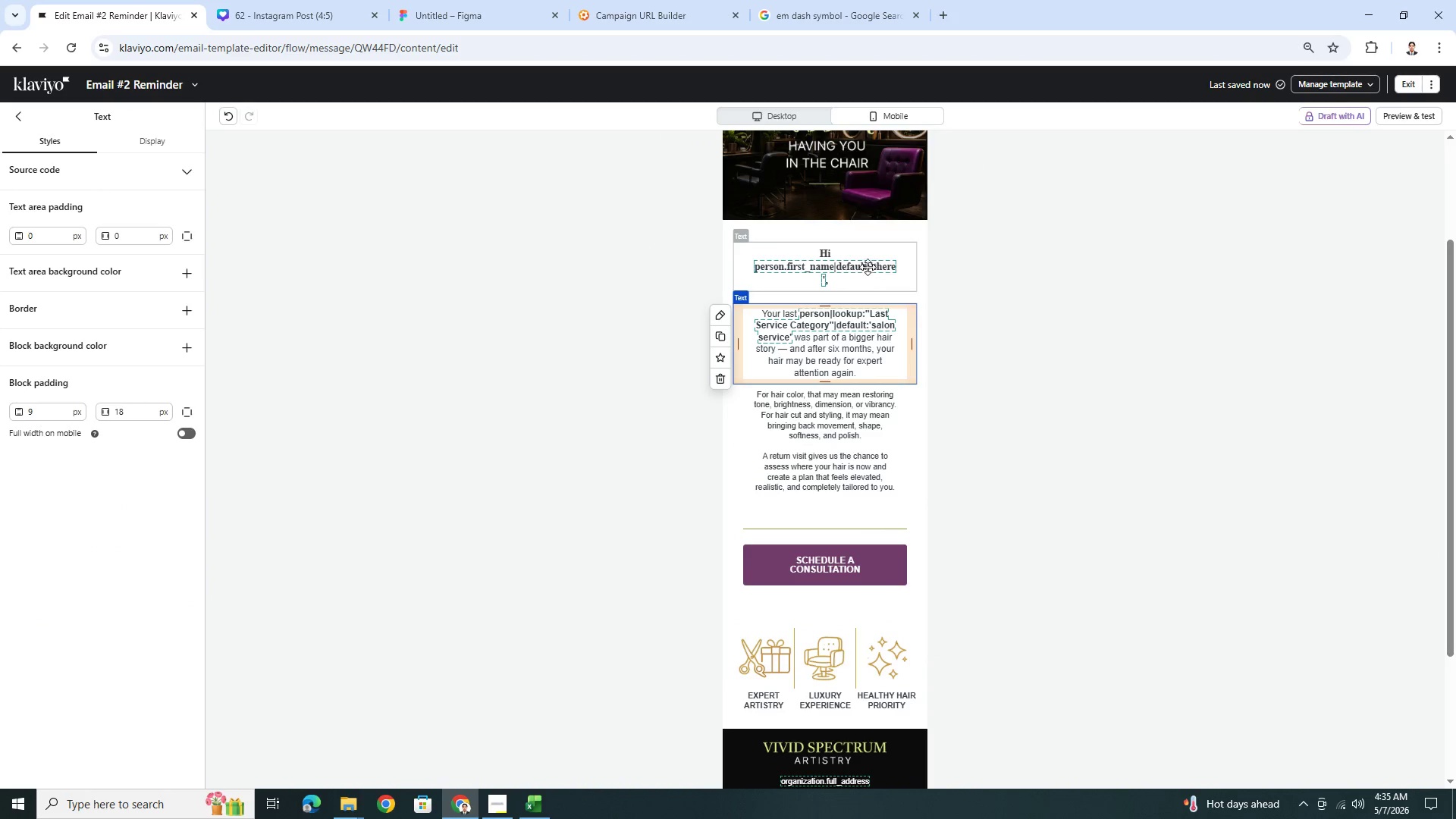 
left_click([869, 257])
 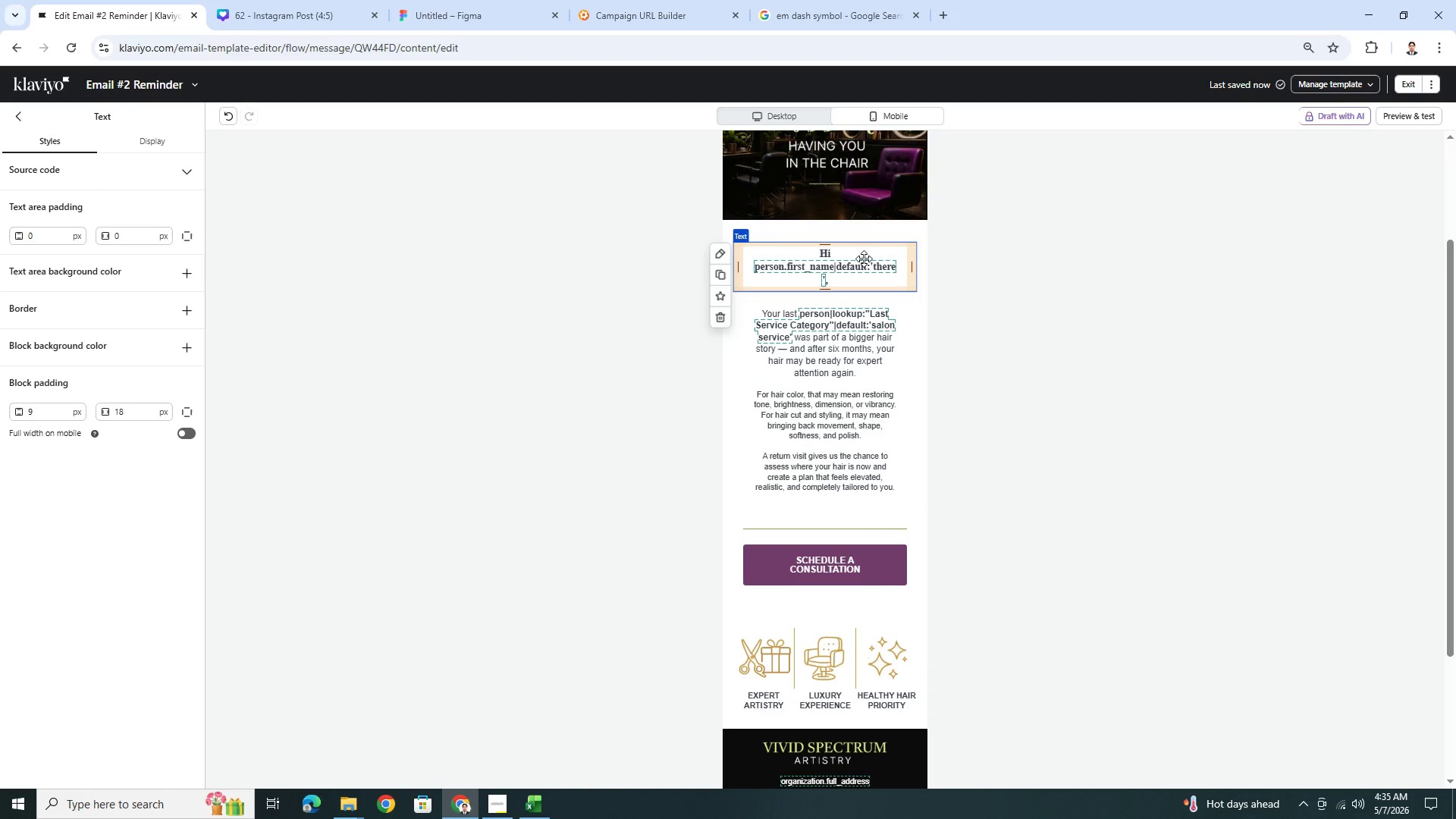 
double_click([861, 261])
 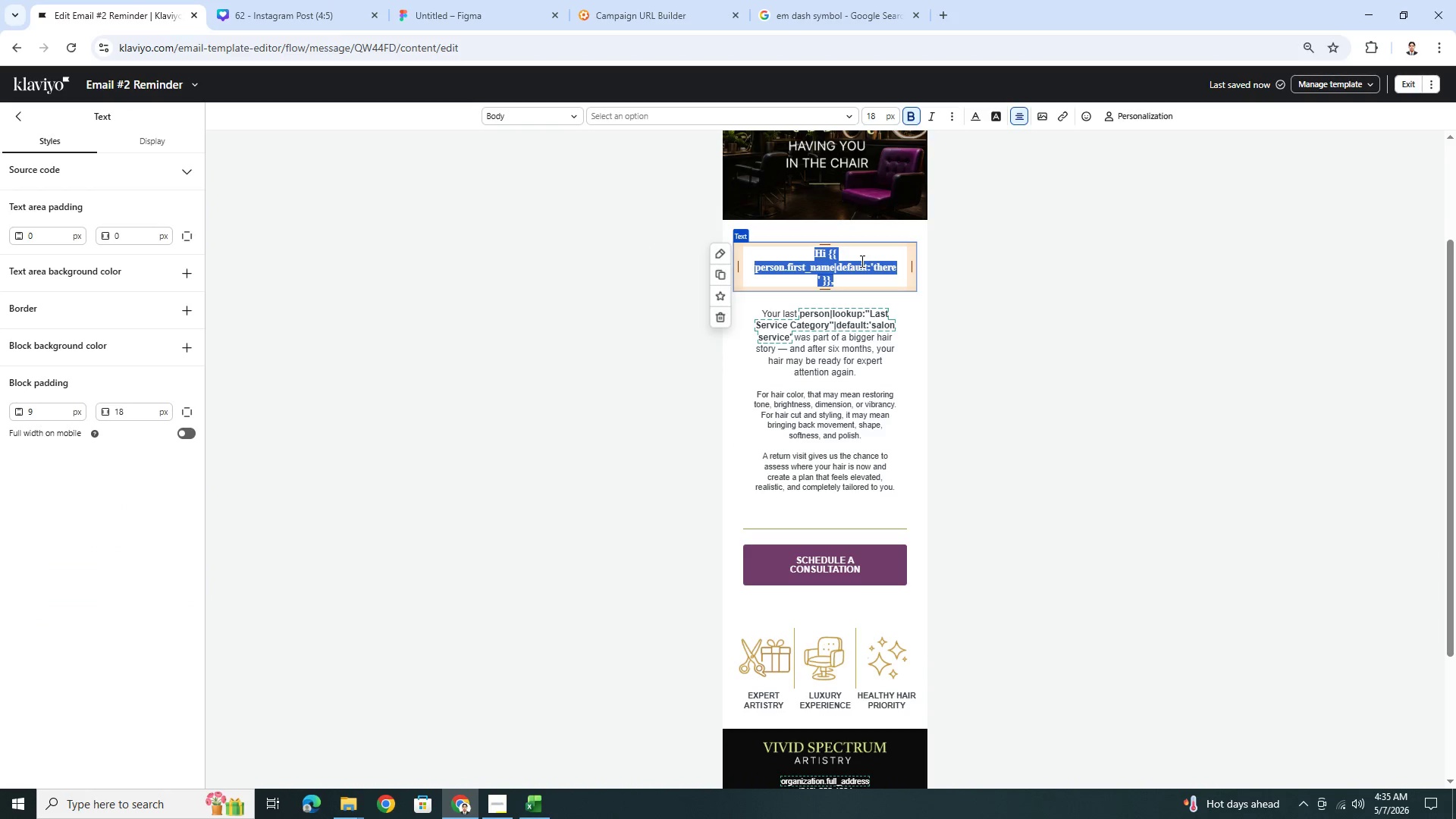 
double_click([861, 326])
 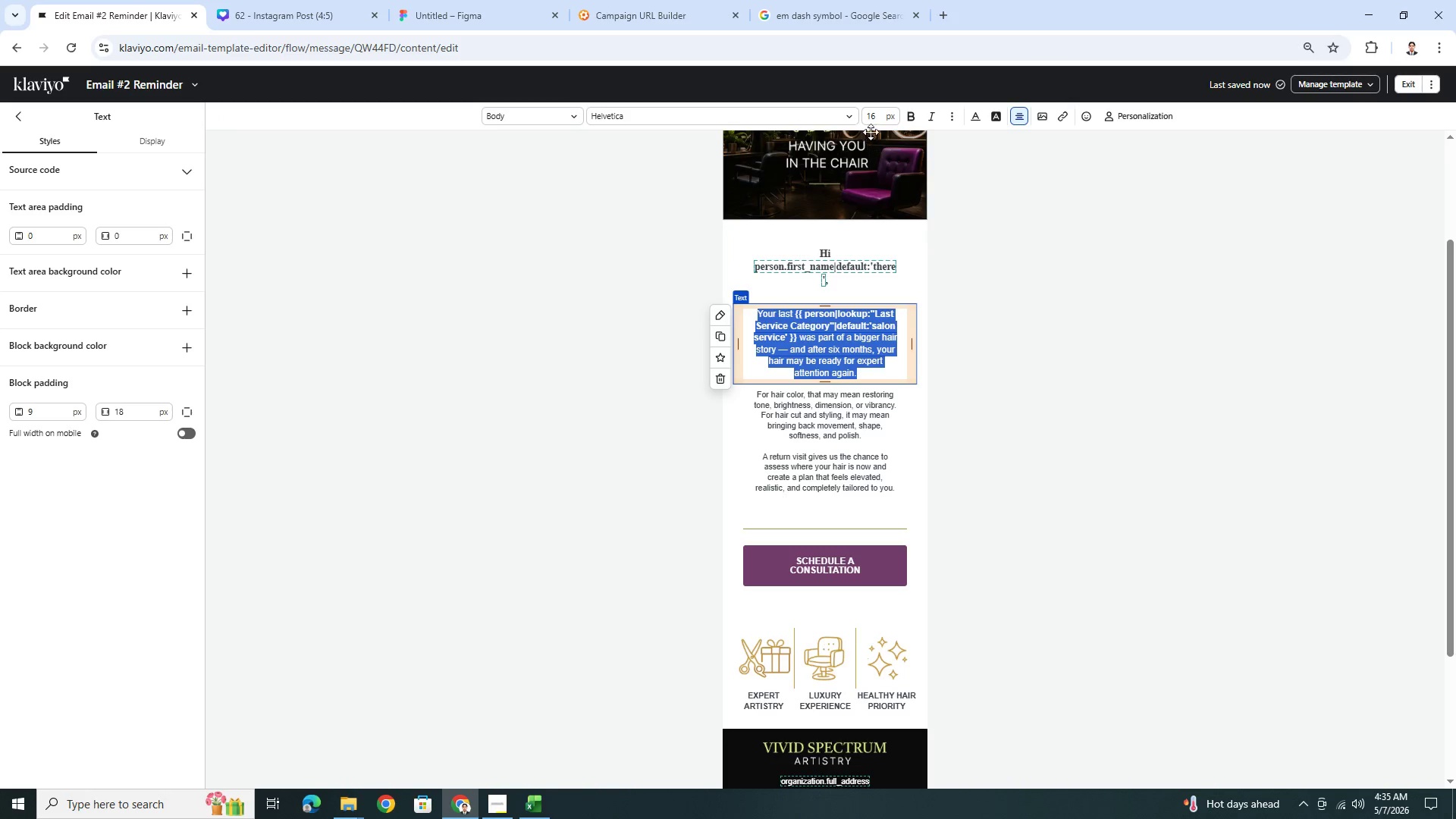 
double_click([874, 118])
 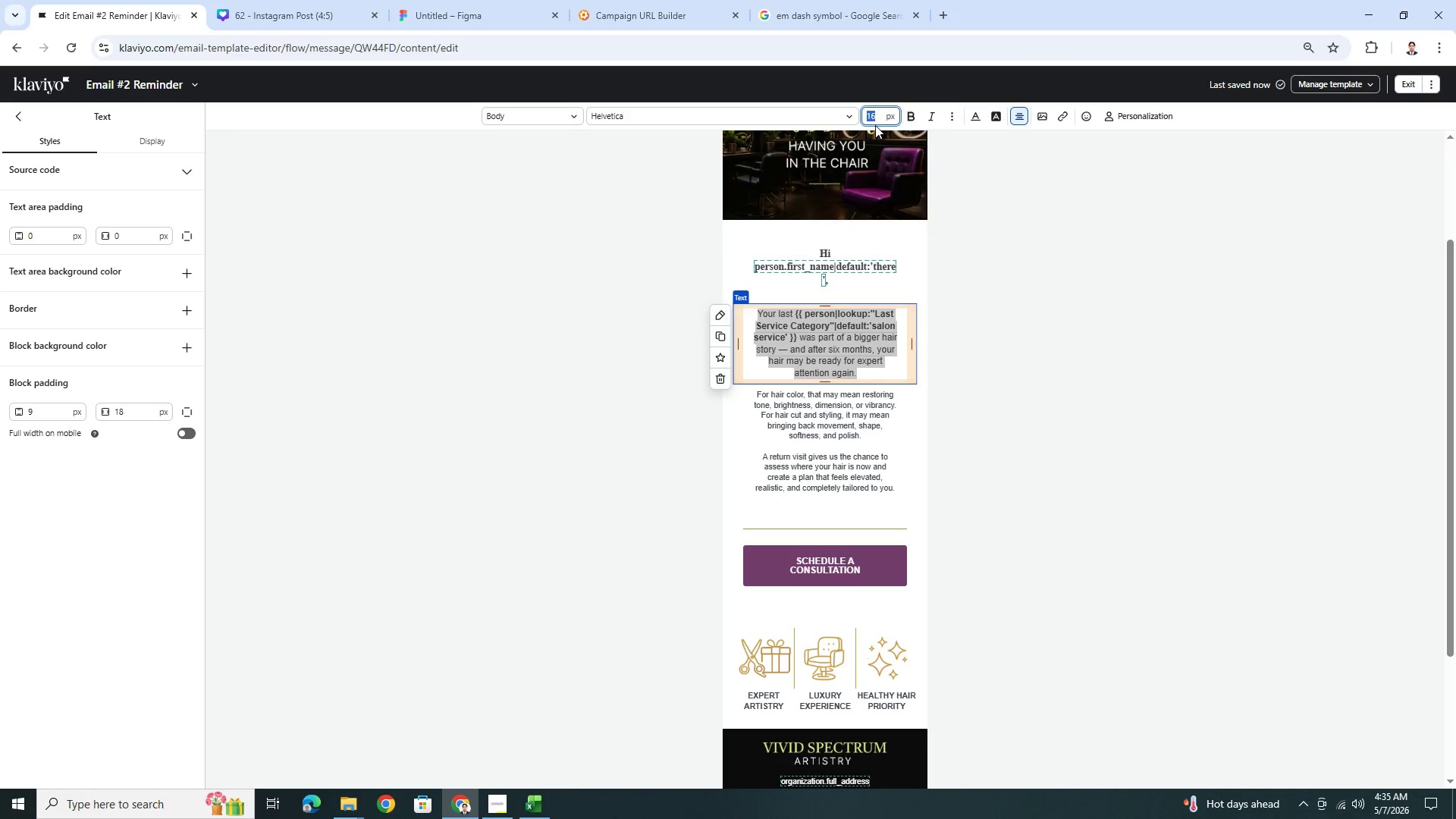 
key(Numpad1)
 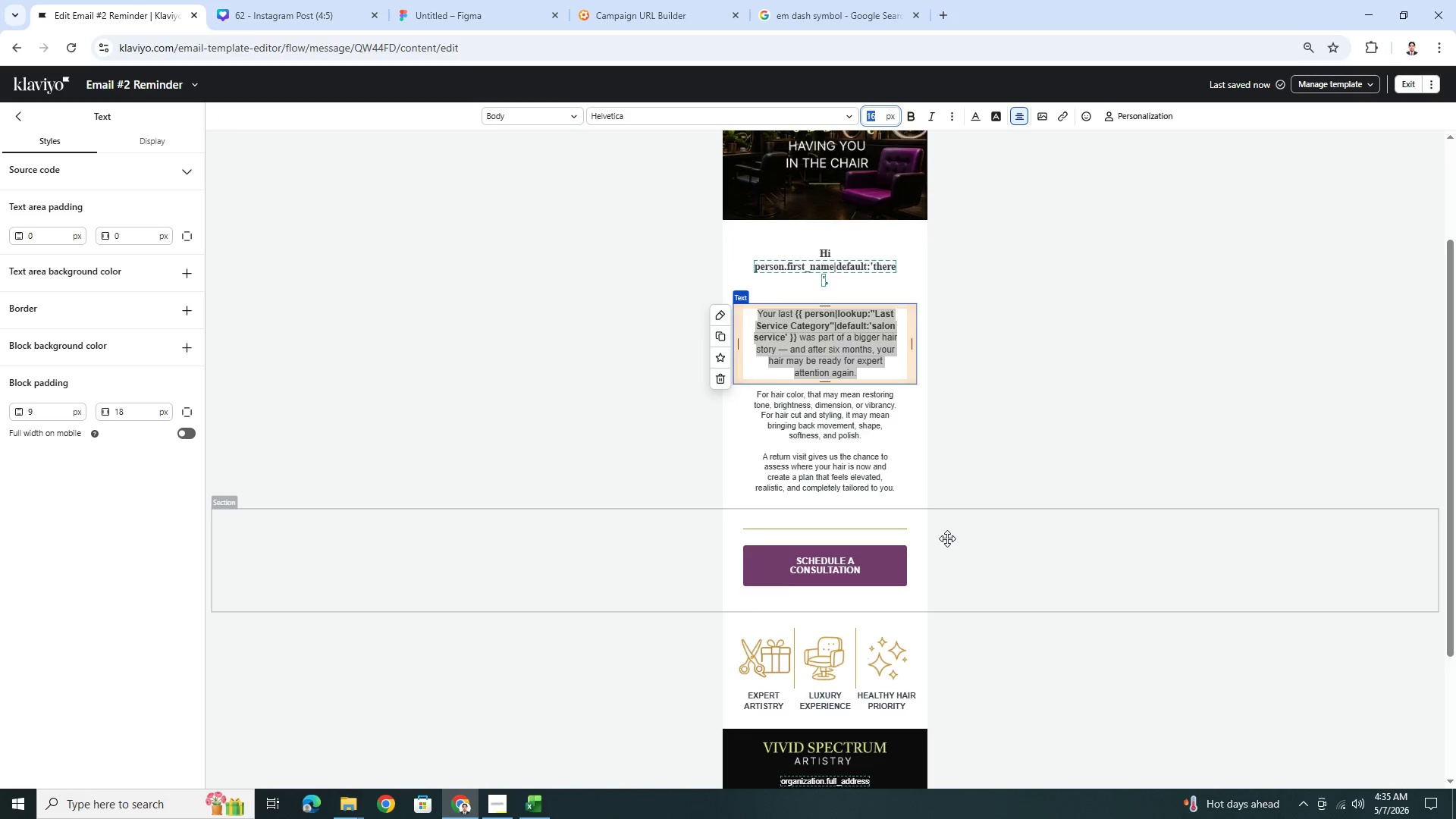 
key(Numpad4)
 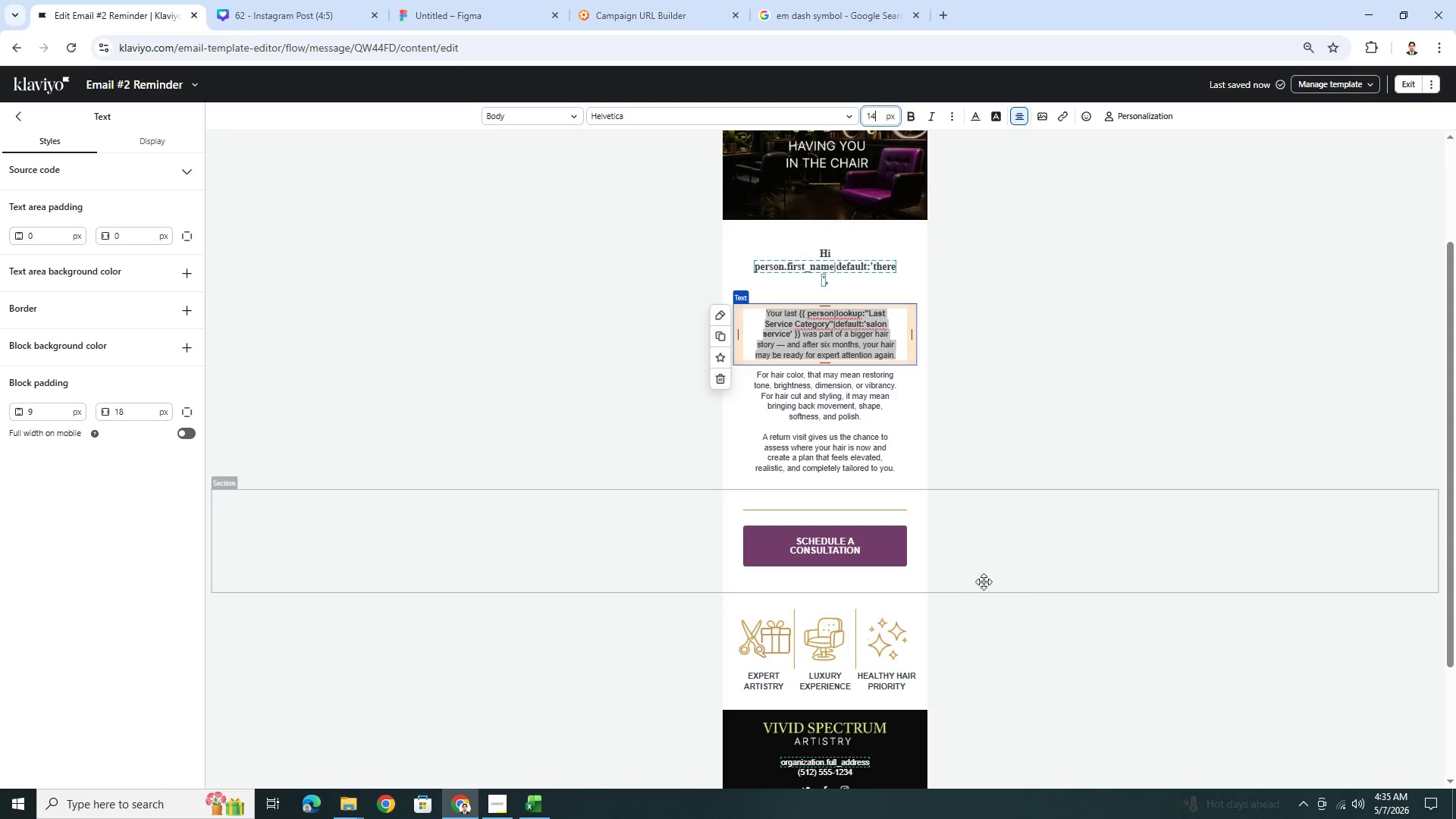 
left_click([1026, 591])
 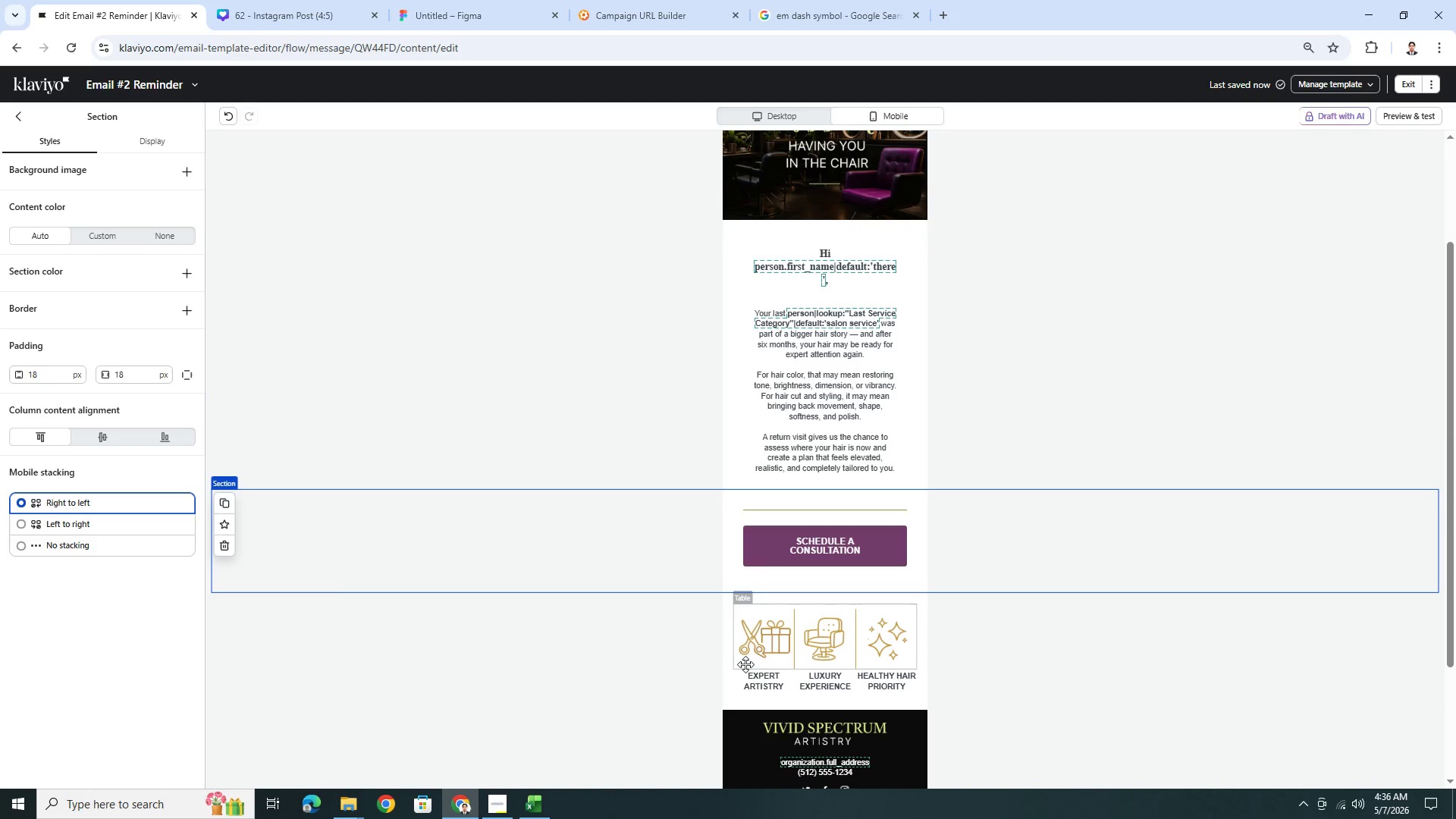 
double_click([758, 676])
 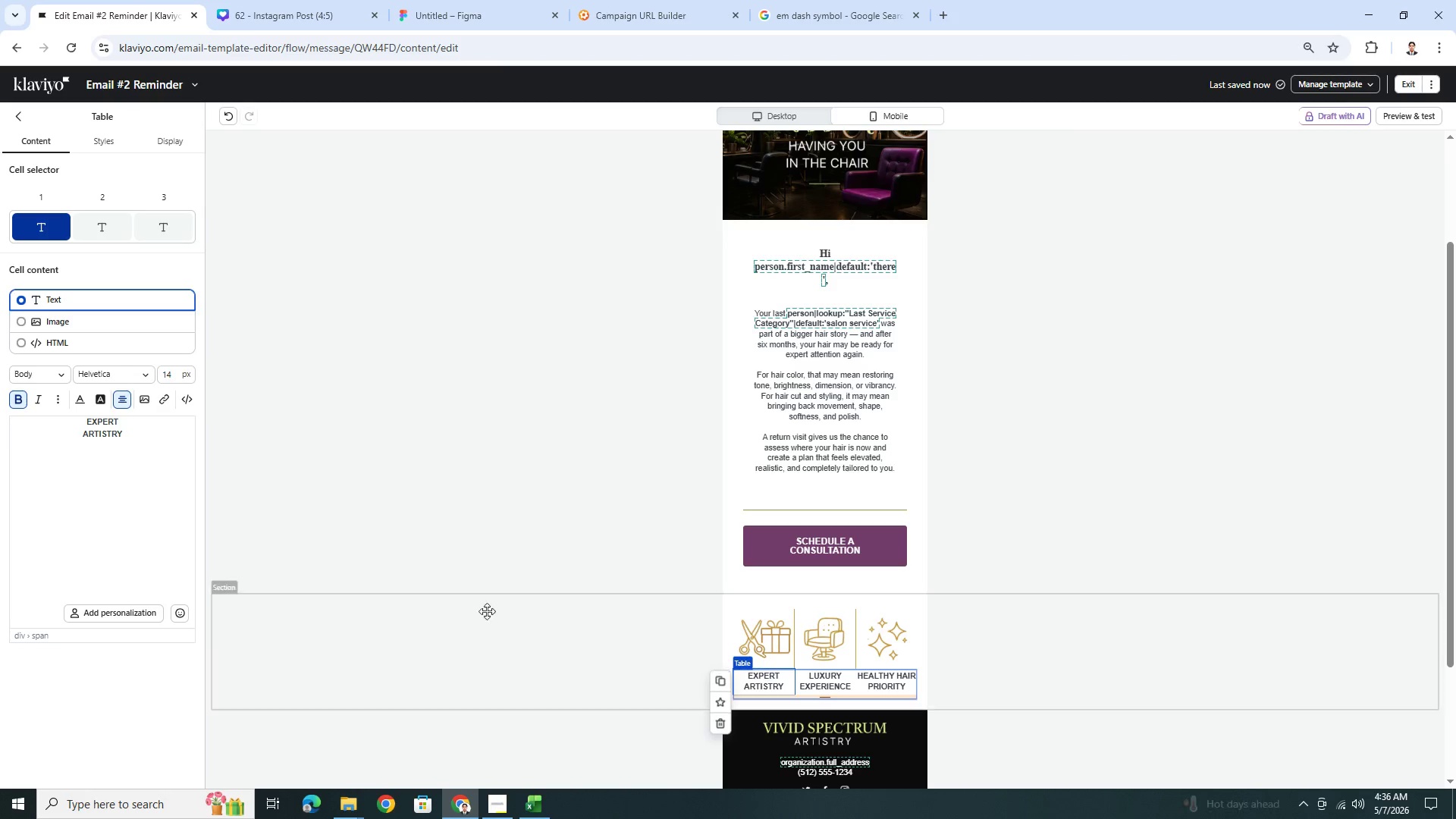 
double_click([140, 426])
 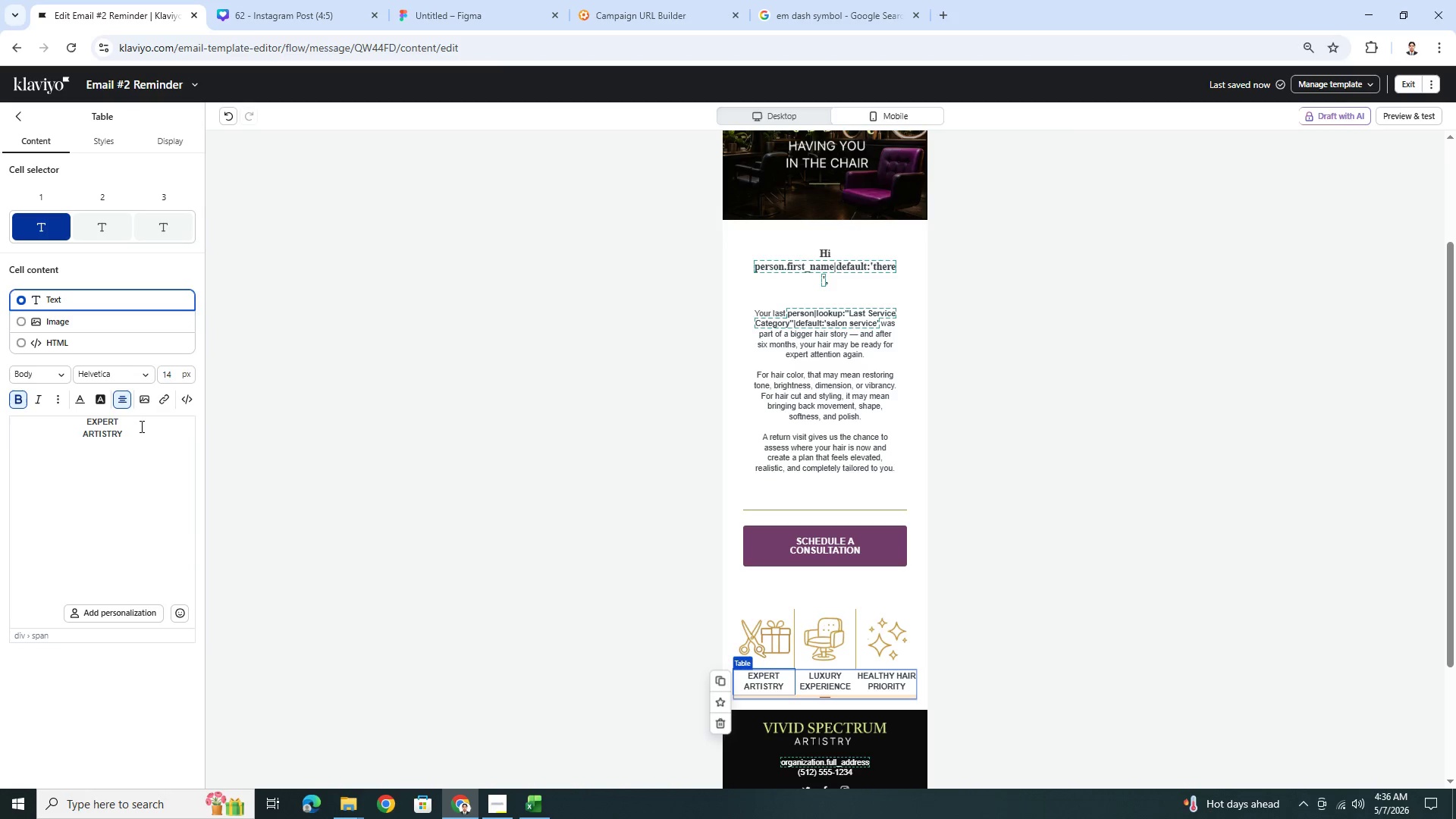 
triple_click([140, 426])
 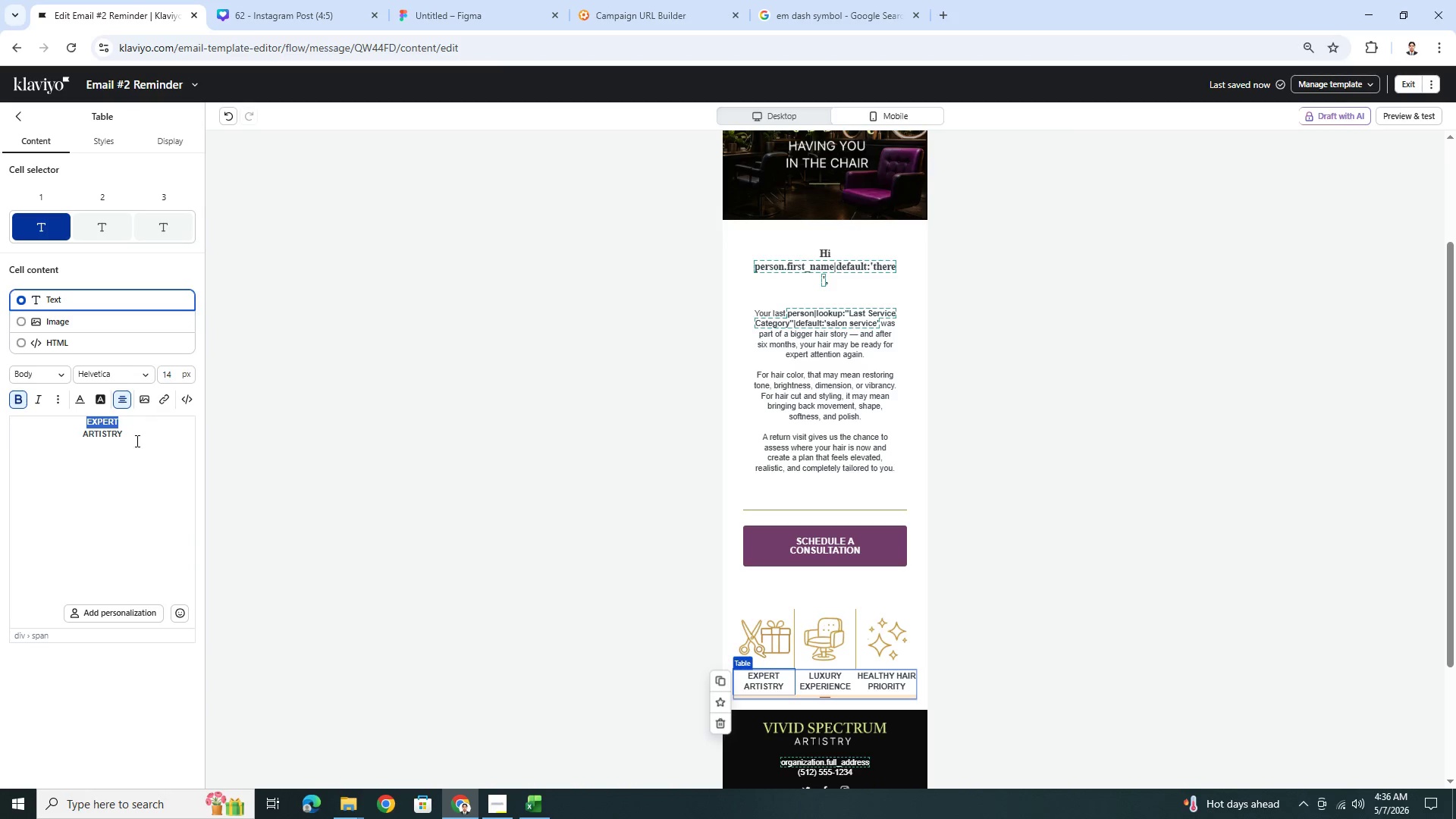 
triple_click([136, 441])
 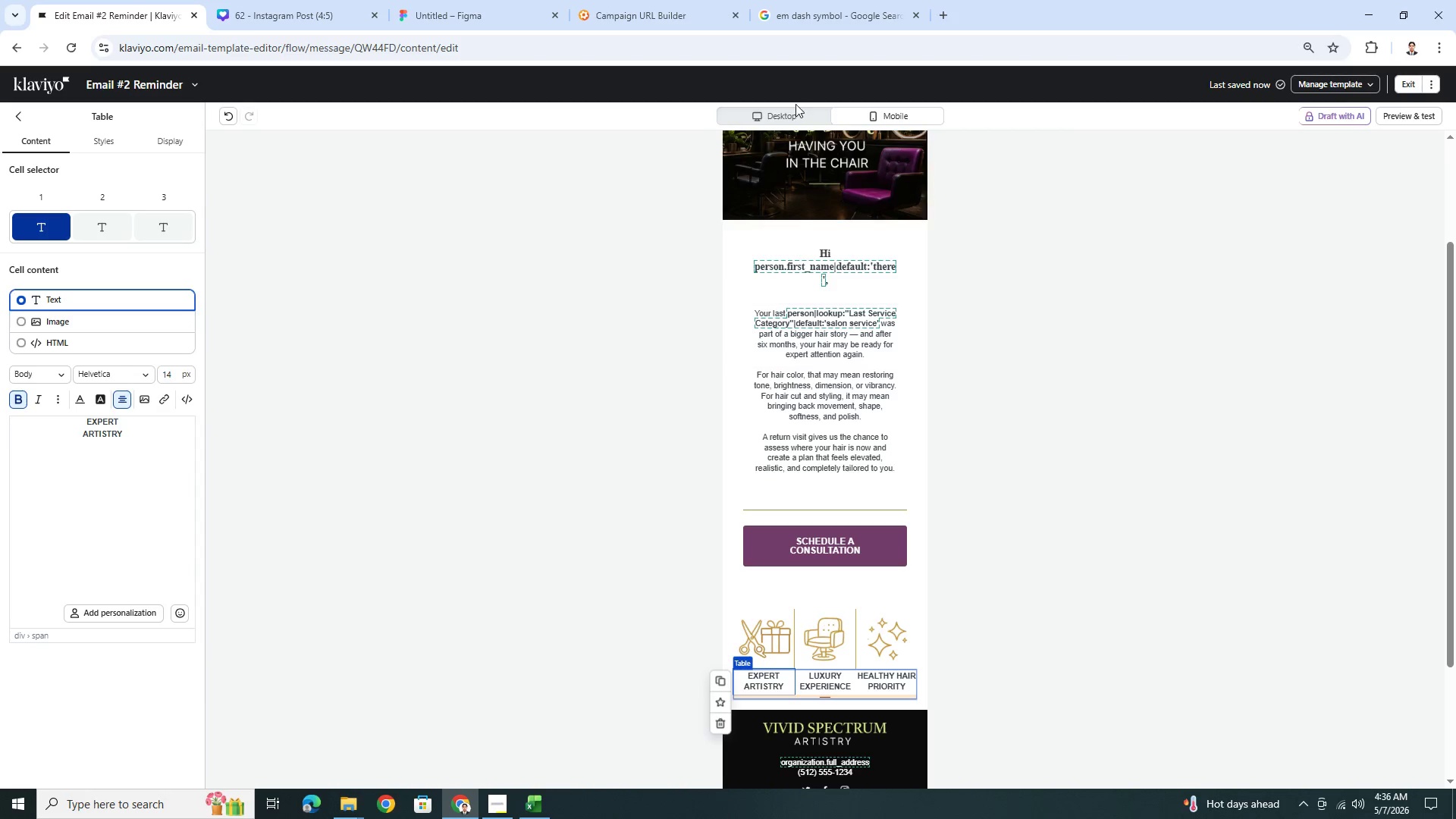 
left_click([794, 114])
 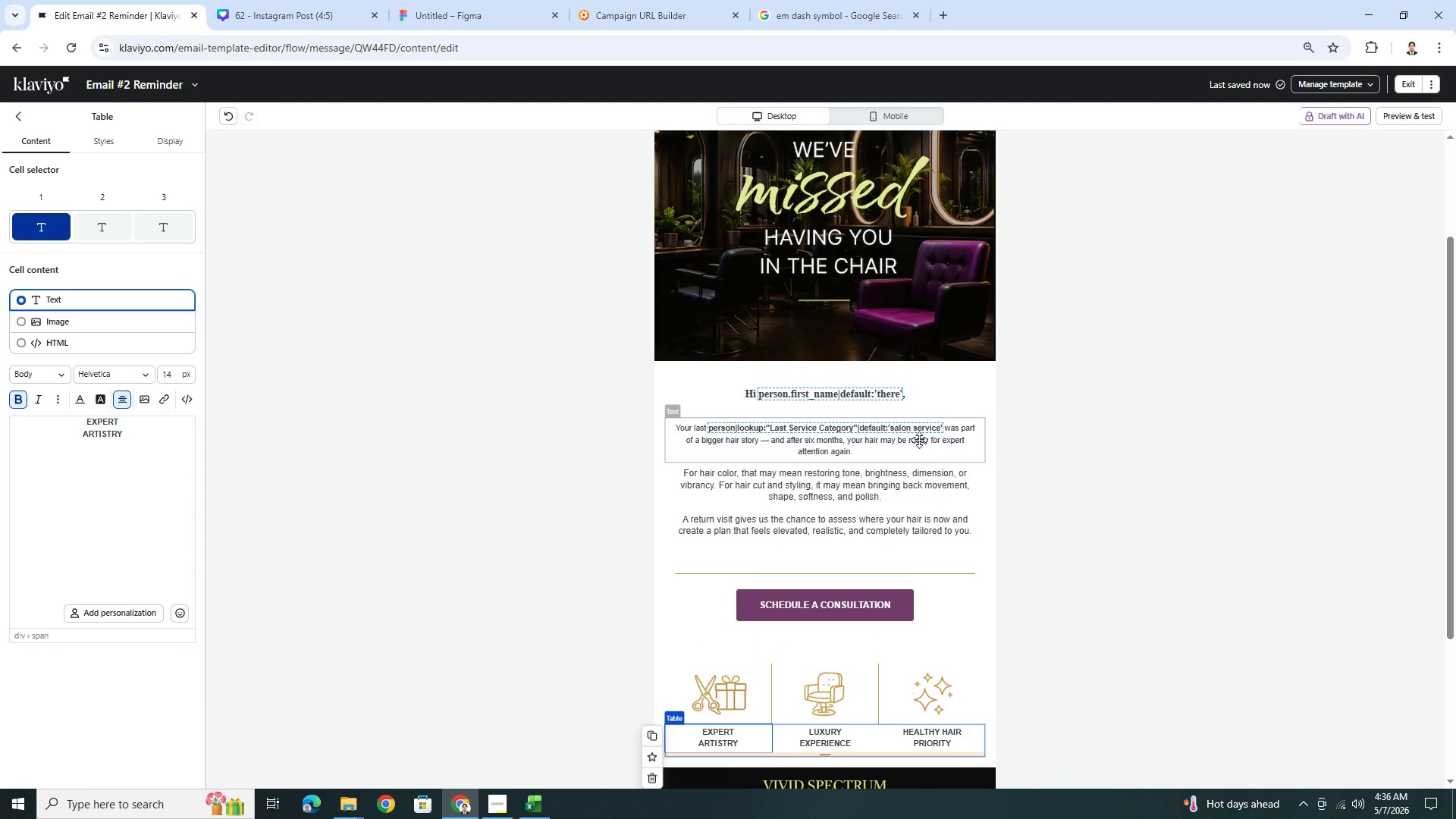 
double_click([915, 438])
 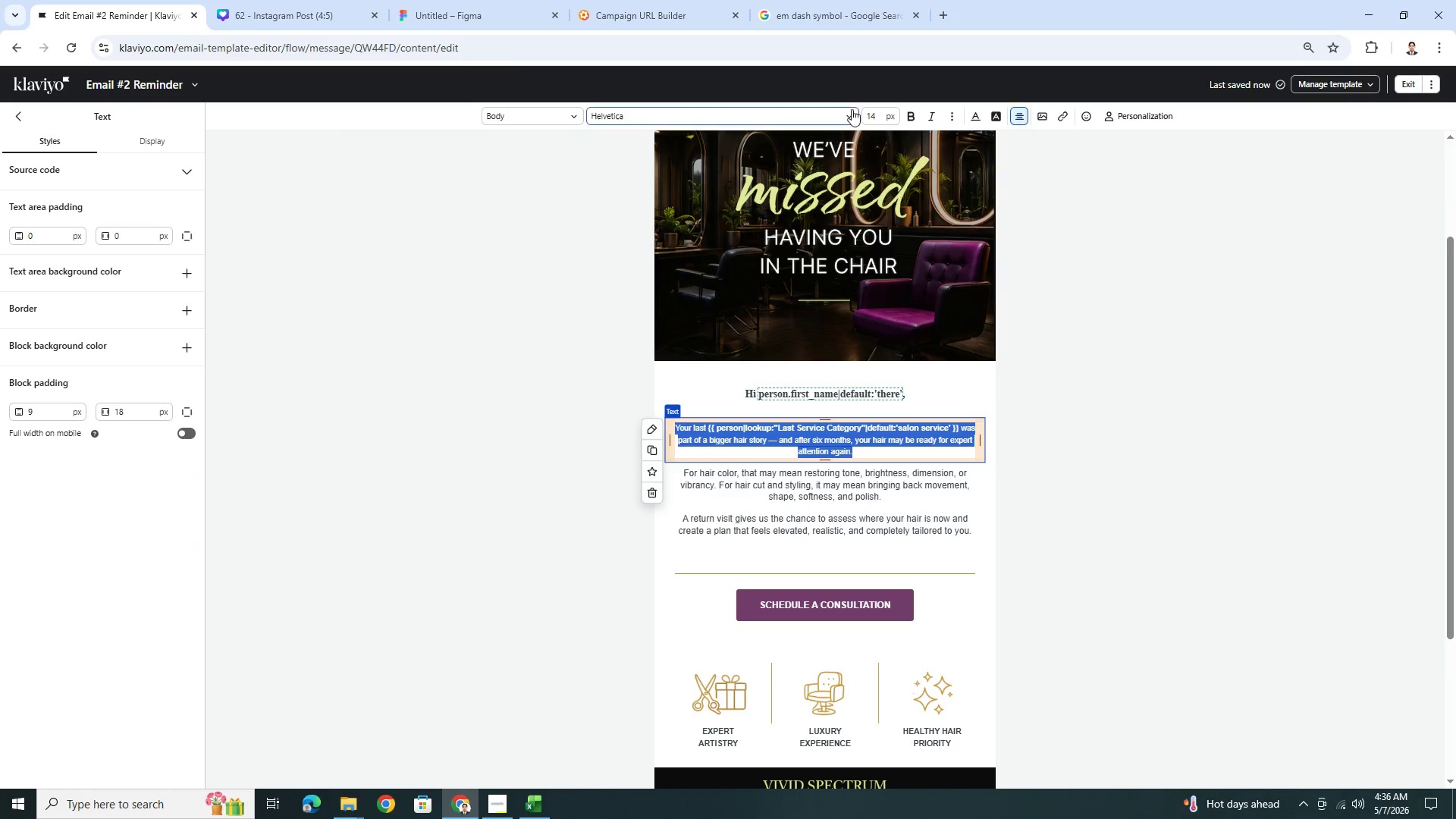 
double_click([873, 117])
 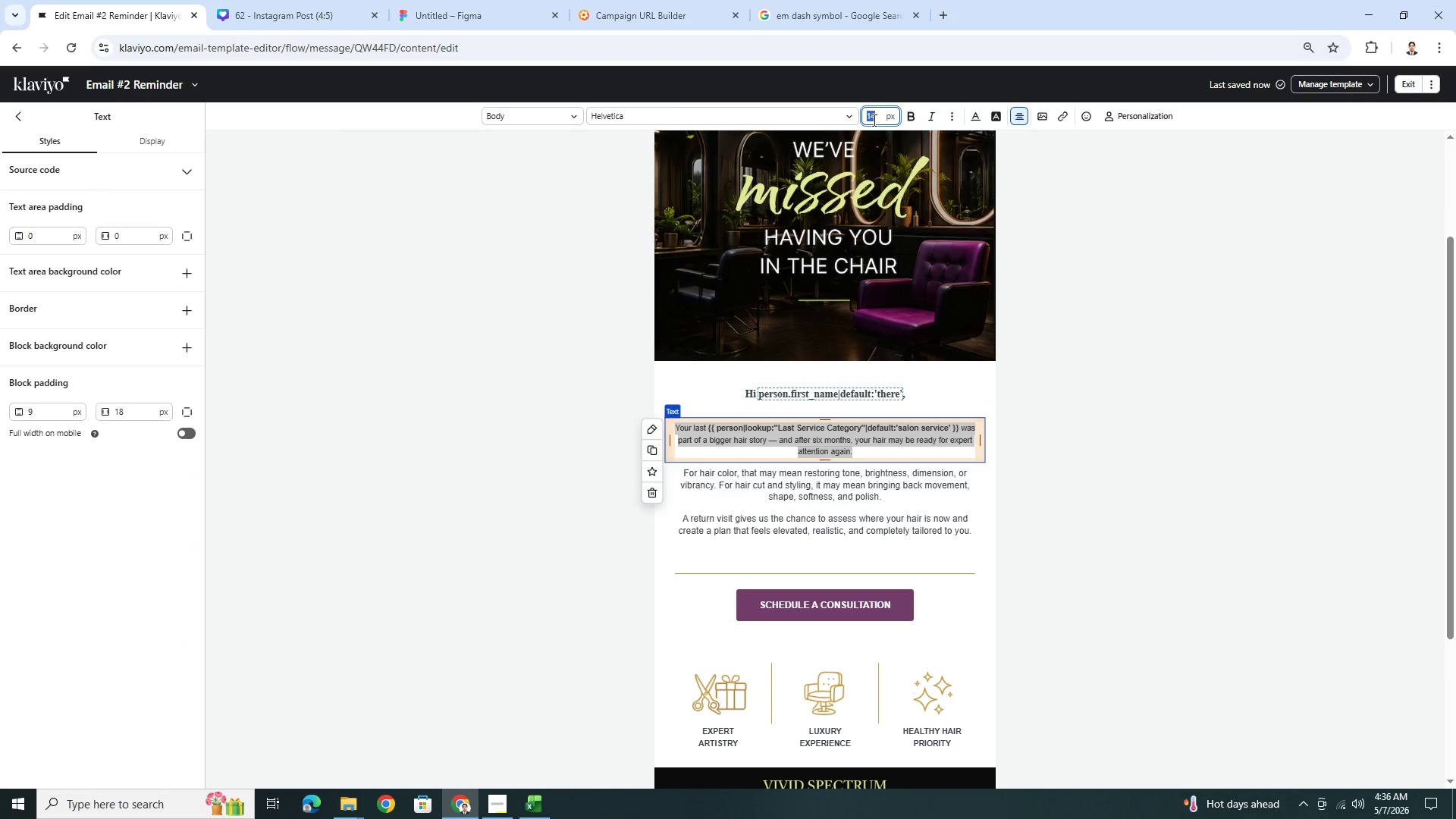 
key(Numpad1)
 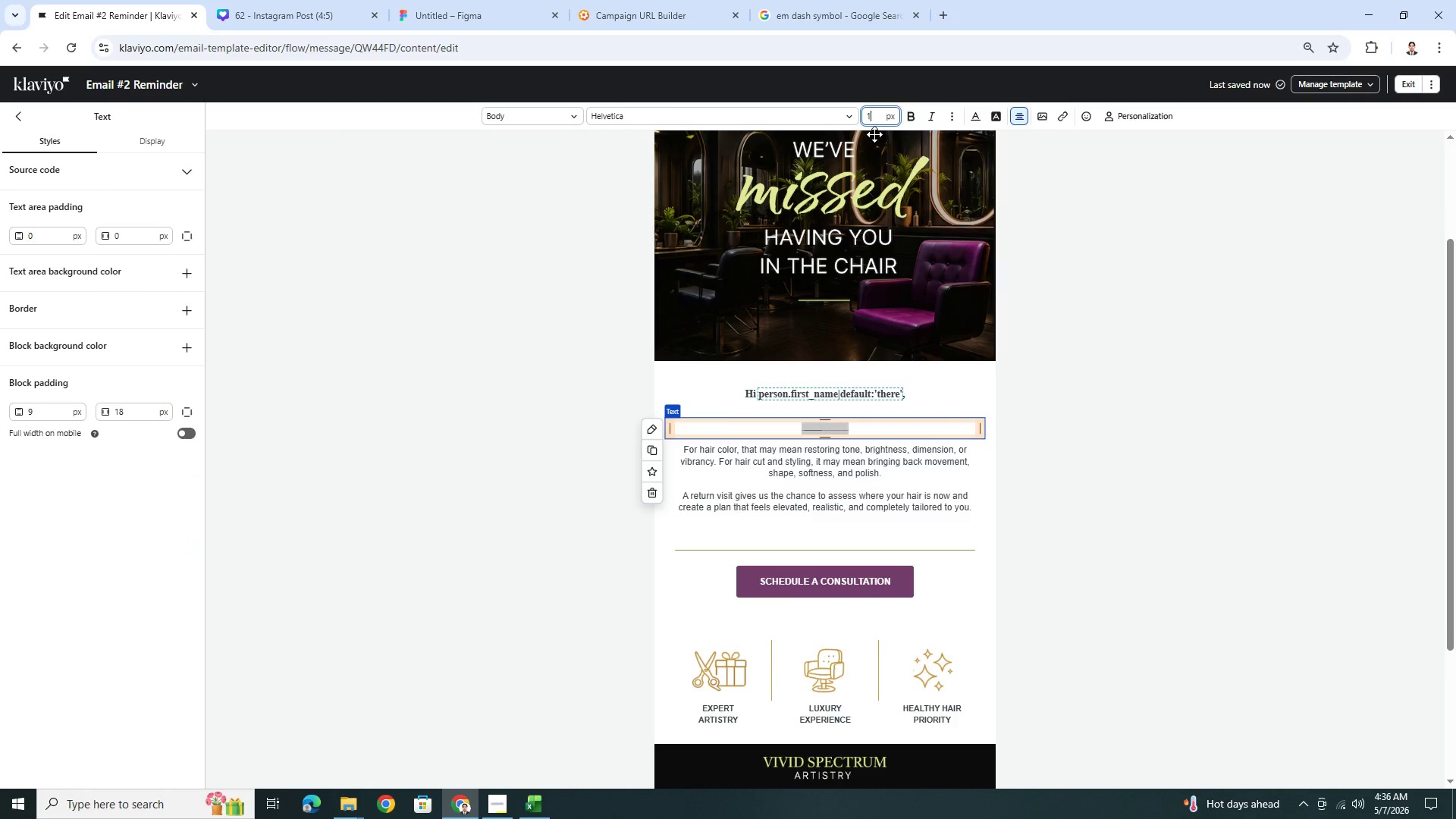 
key(Numpad6)
 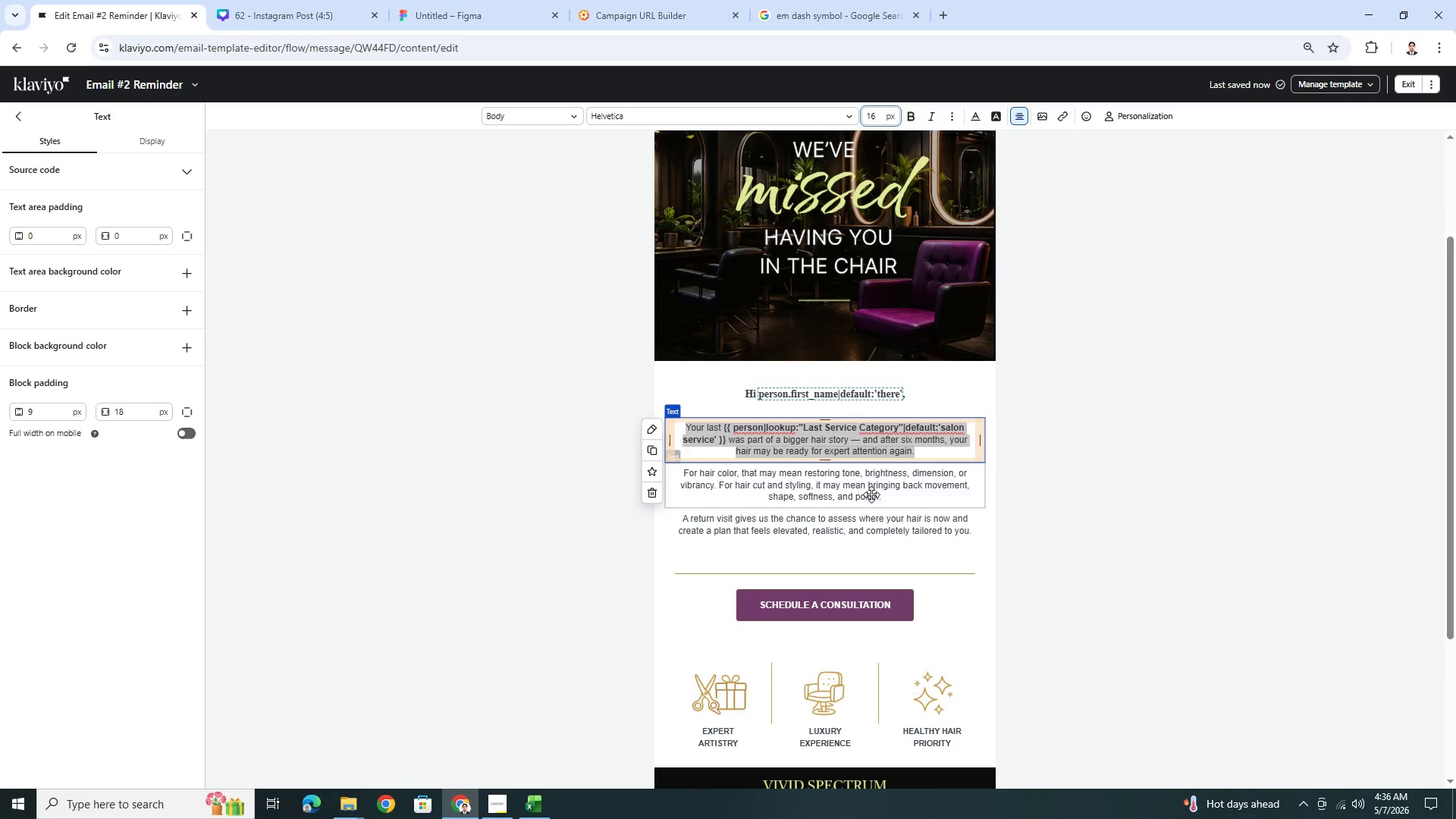 
double_click([871, 494])
 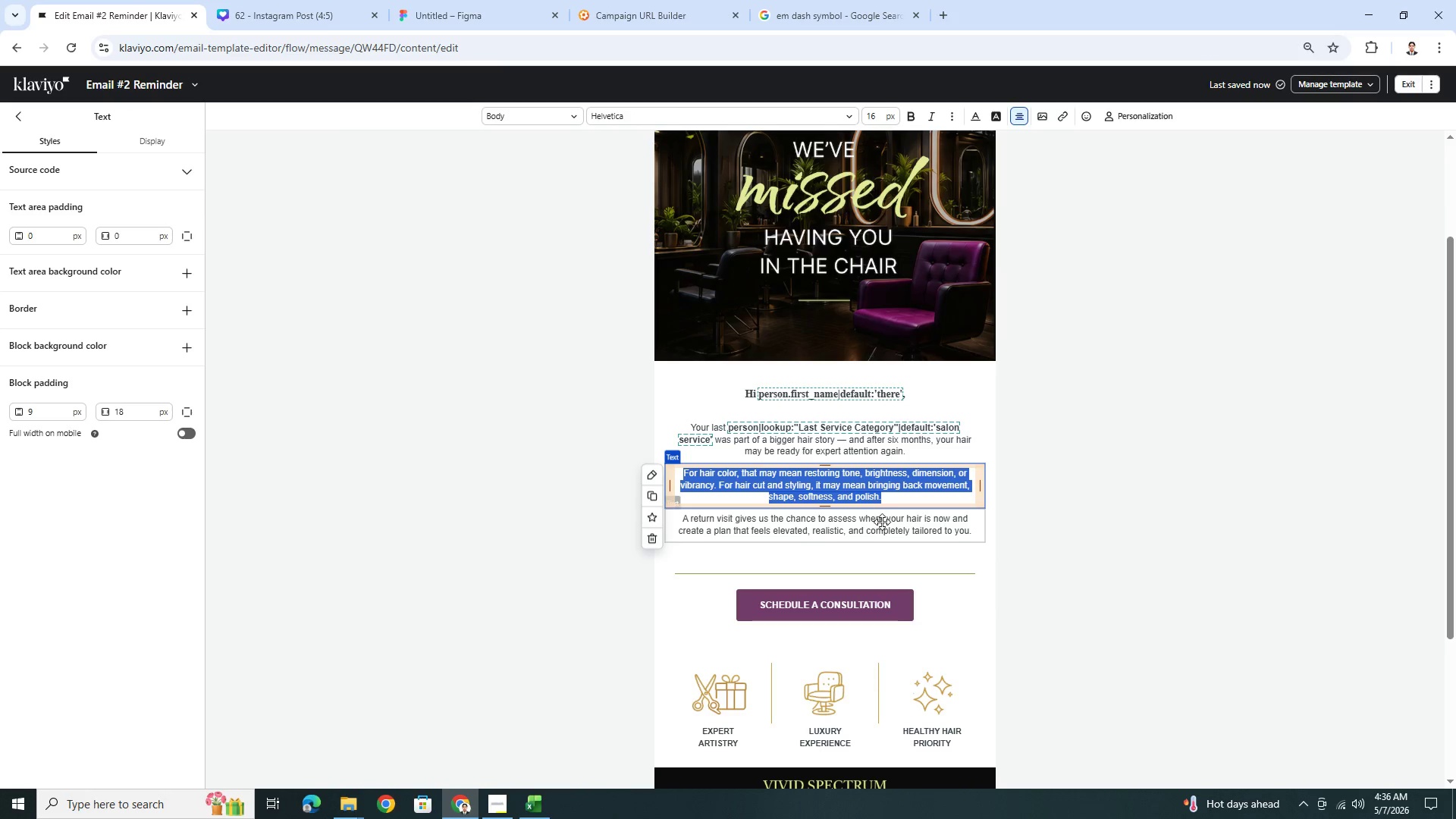 
double_click([883, 524])
 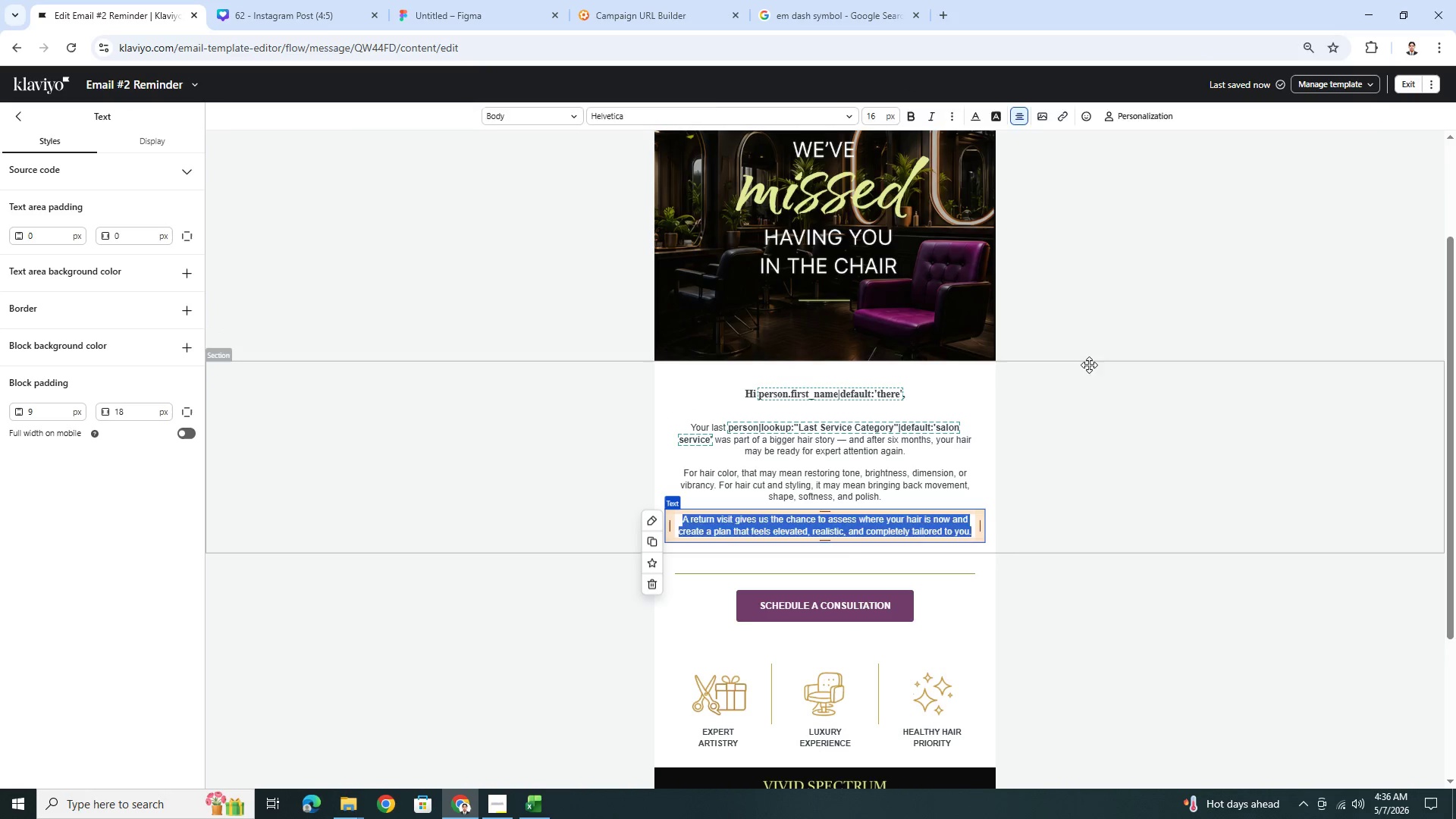 
left_click([912, 115])
 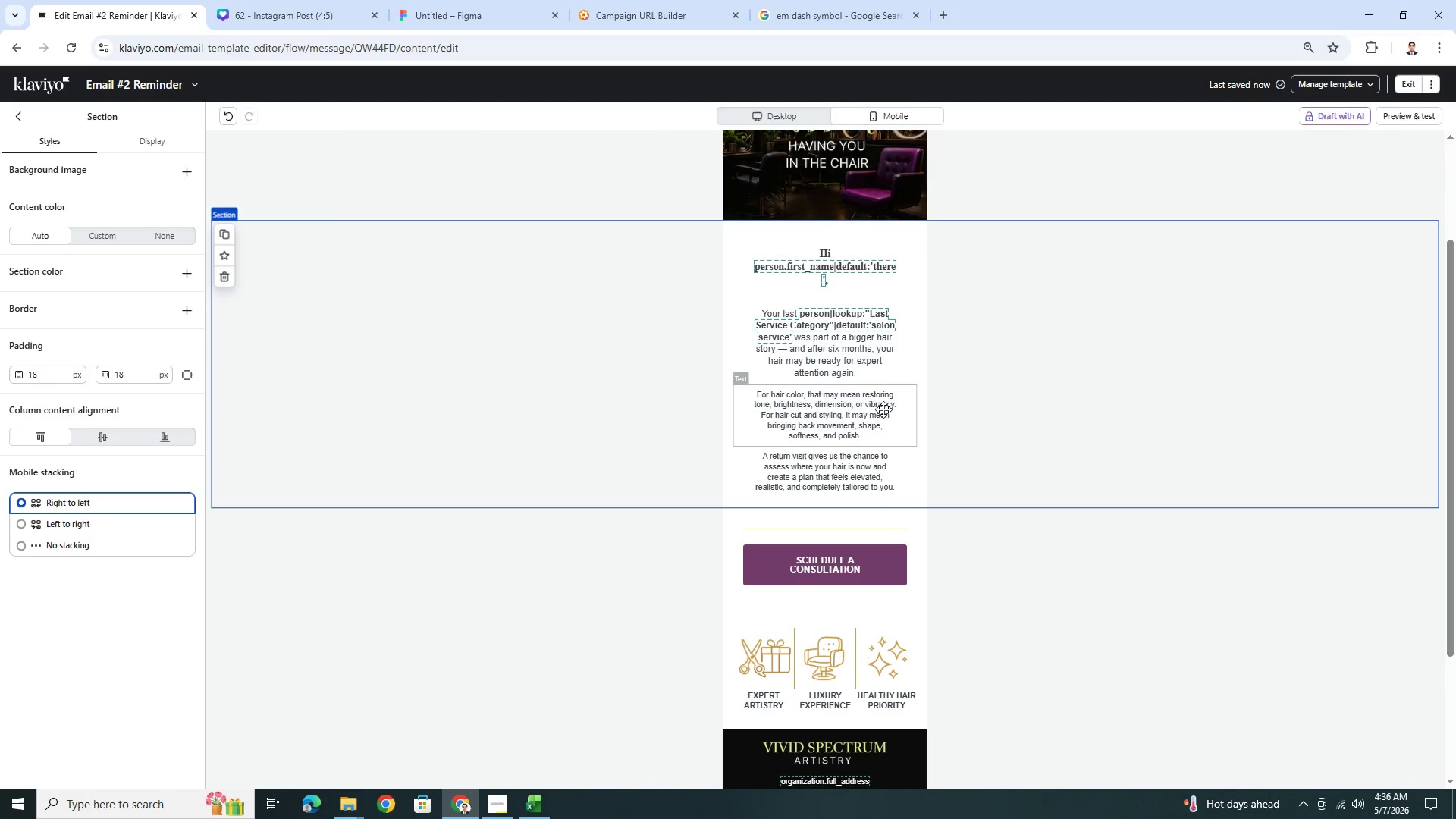 
double_click([882, 411])
 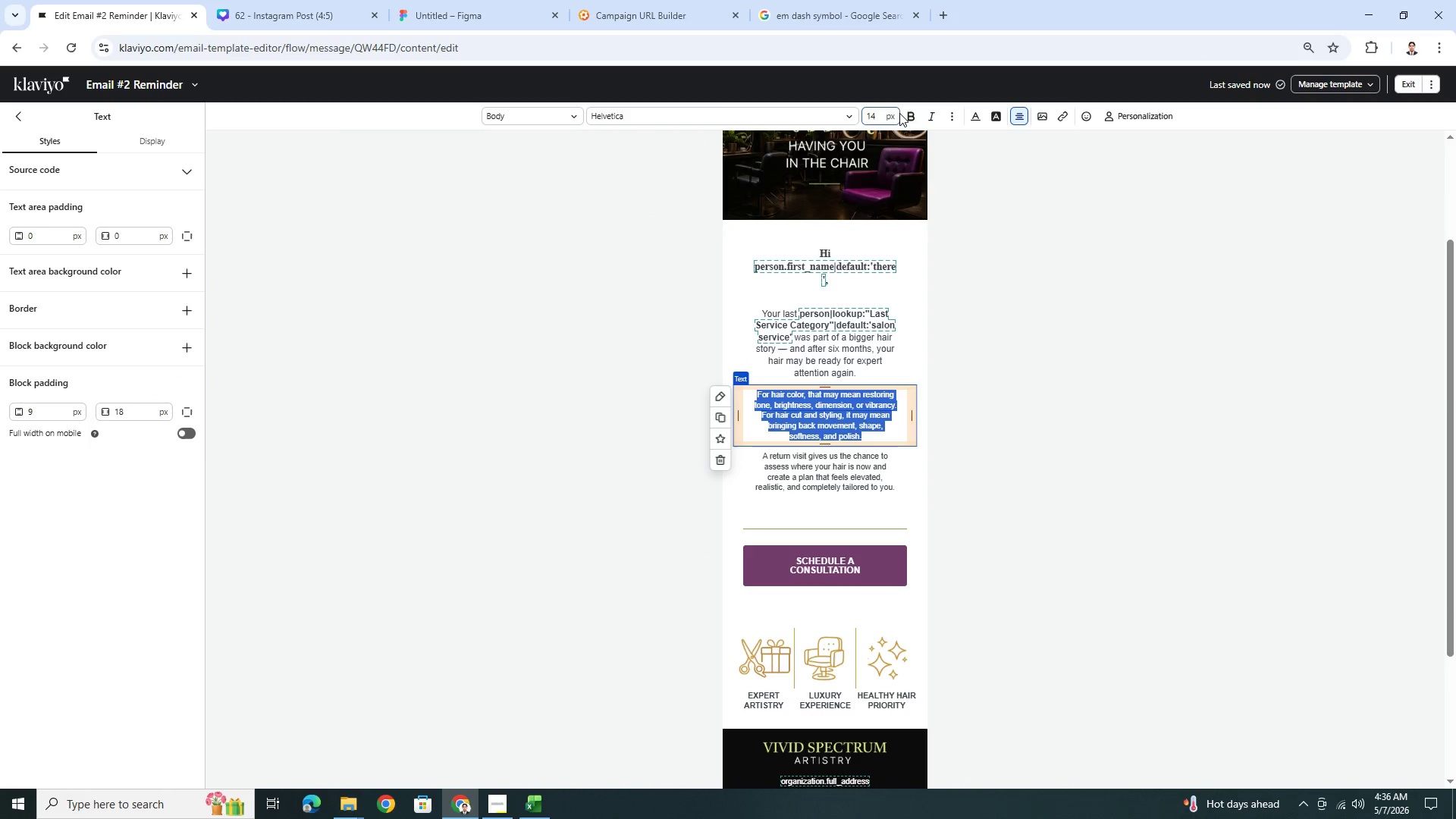 
double_click([877, 111])
 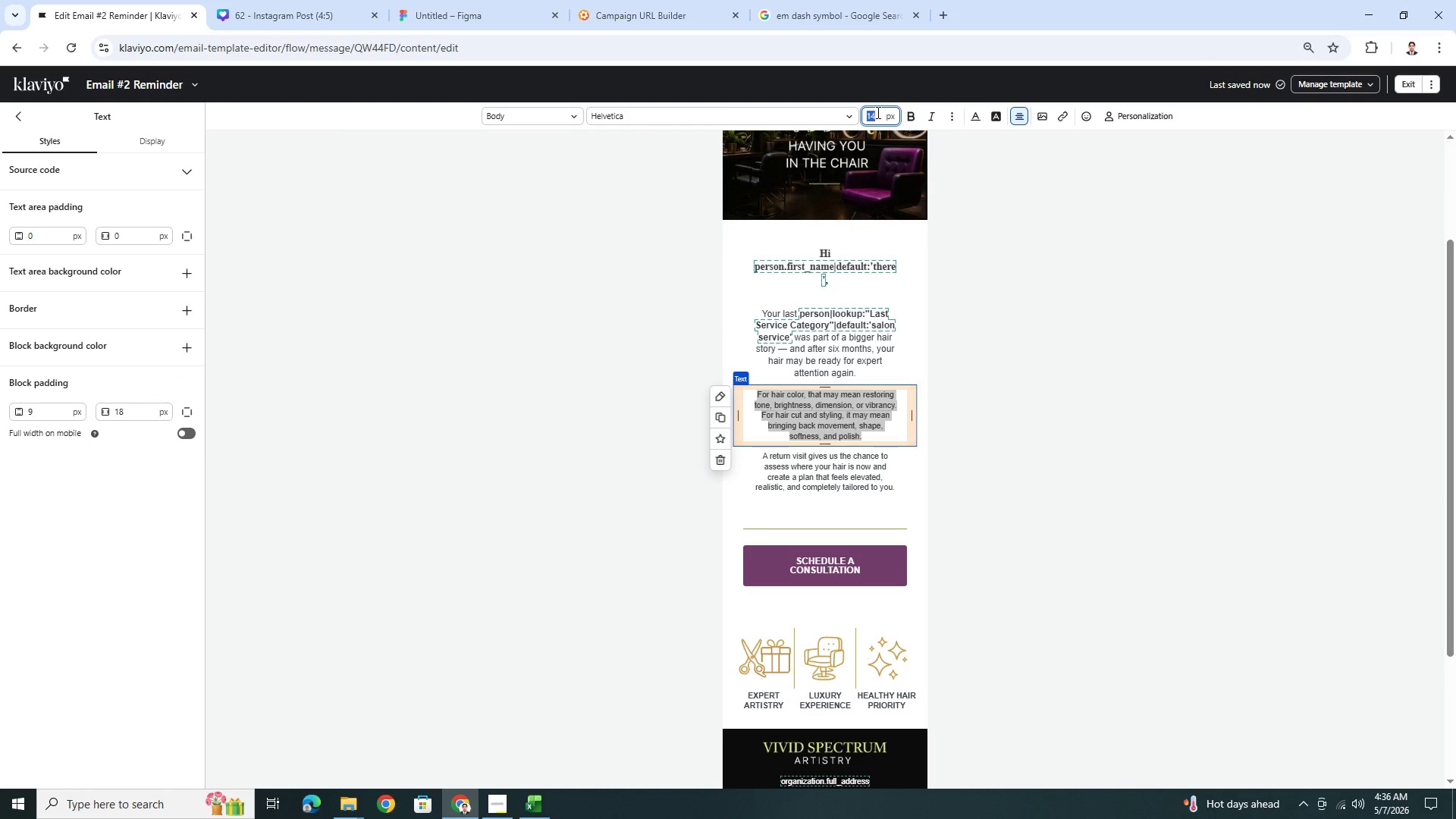 
key(Numpad1)
 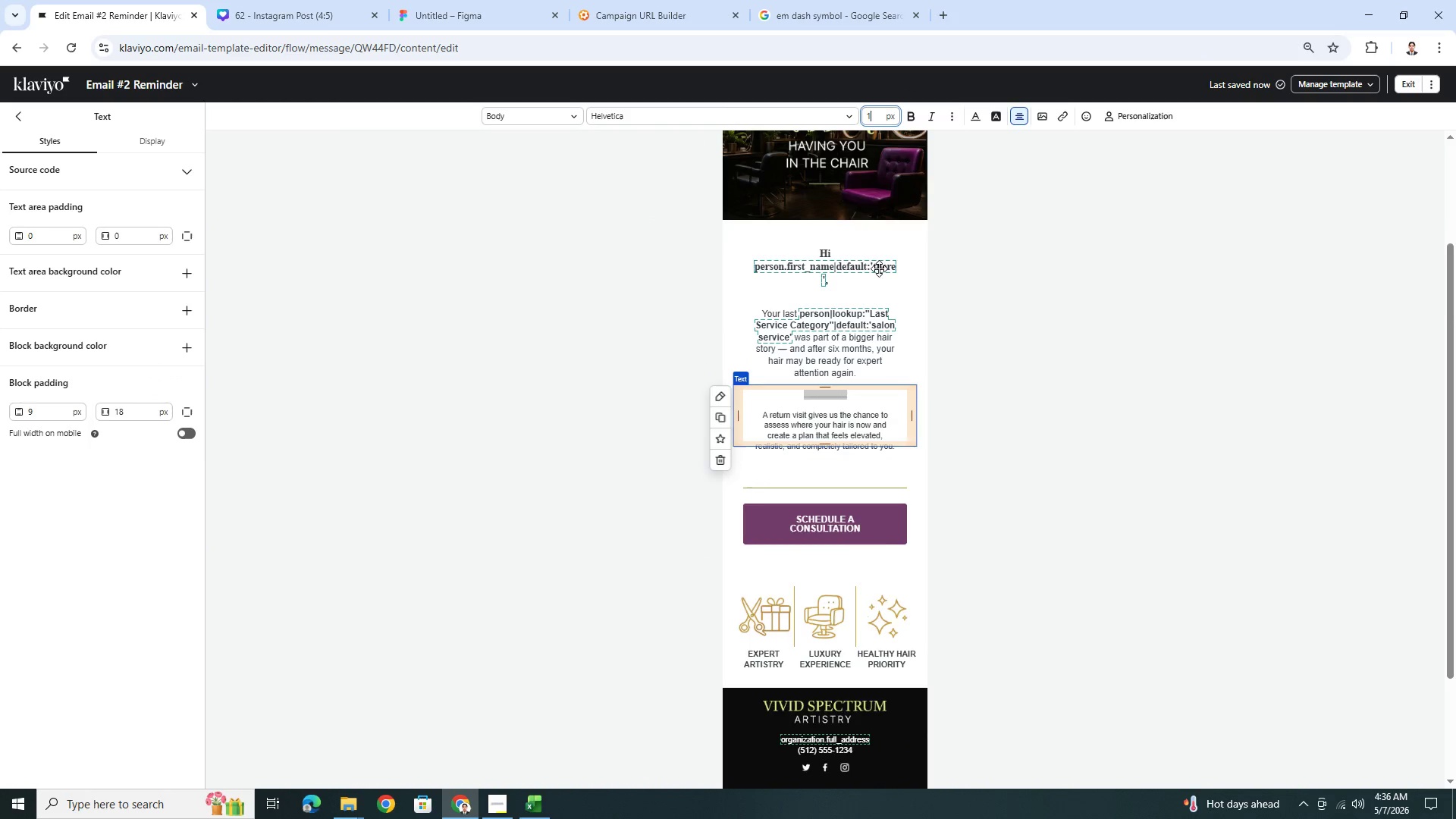 
key(Numpad6)
 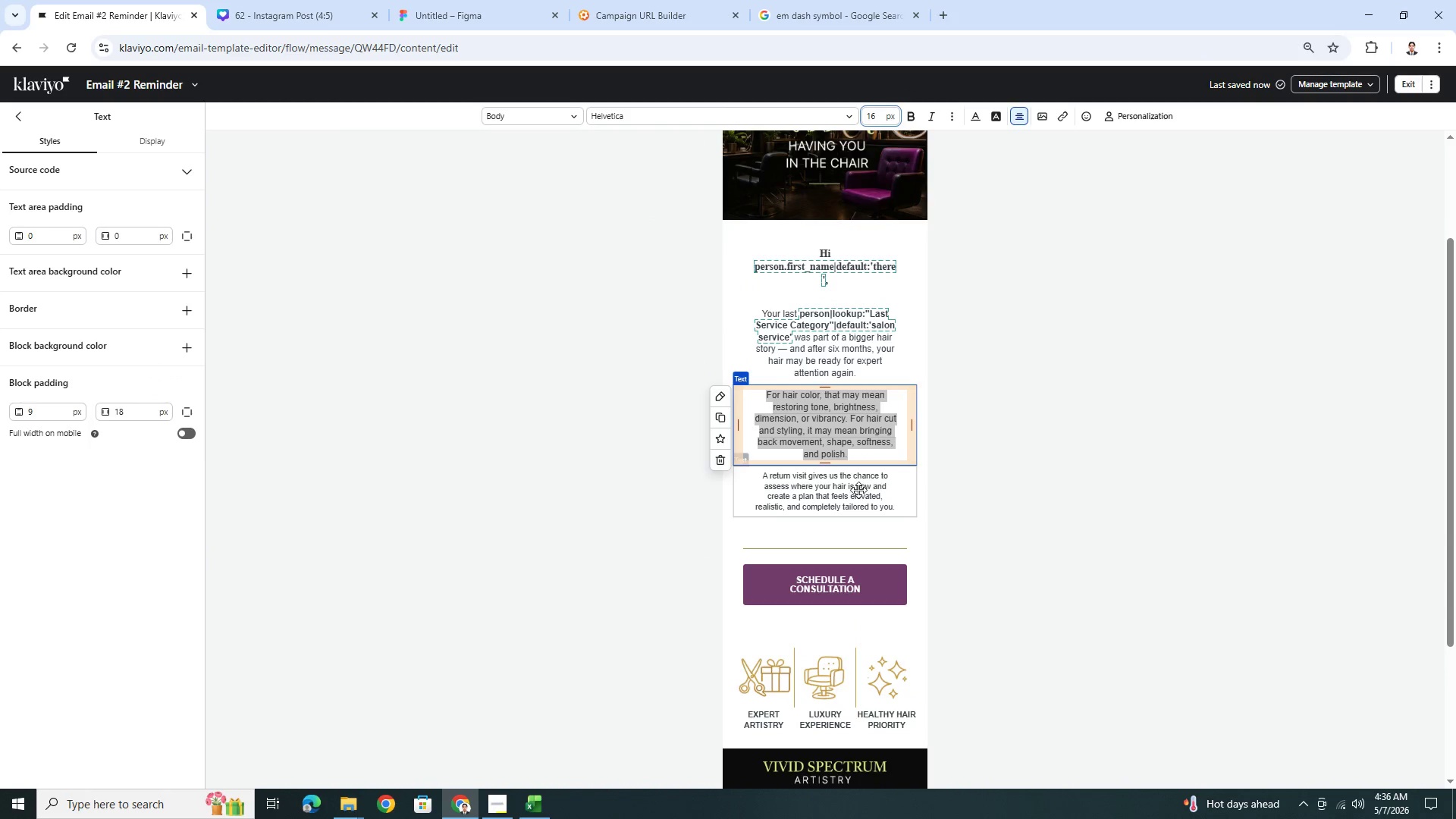 
double_click([858, 491])
 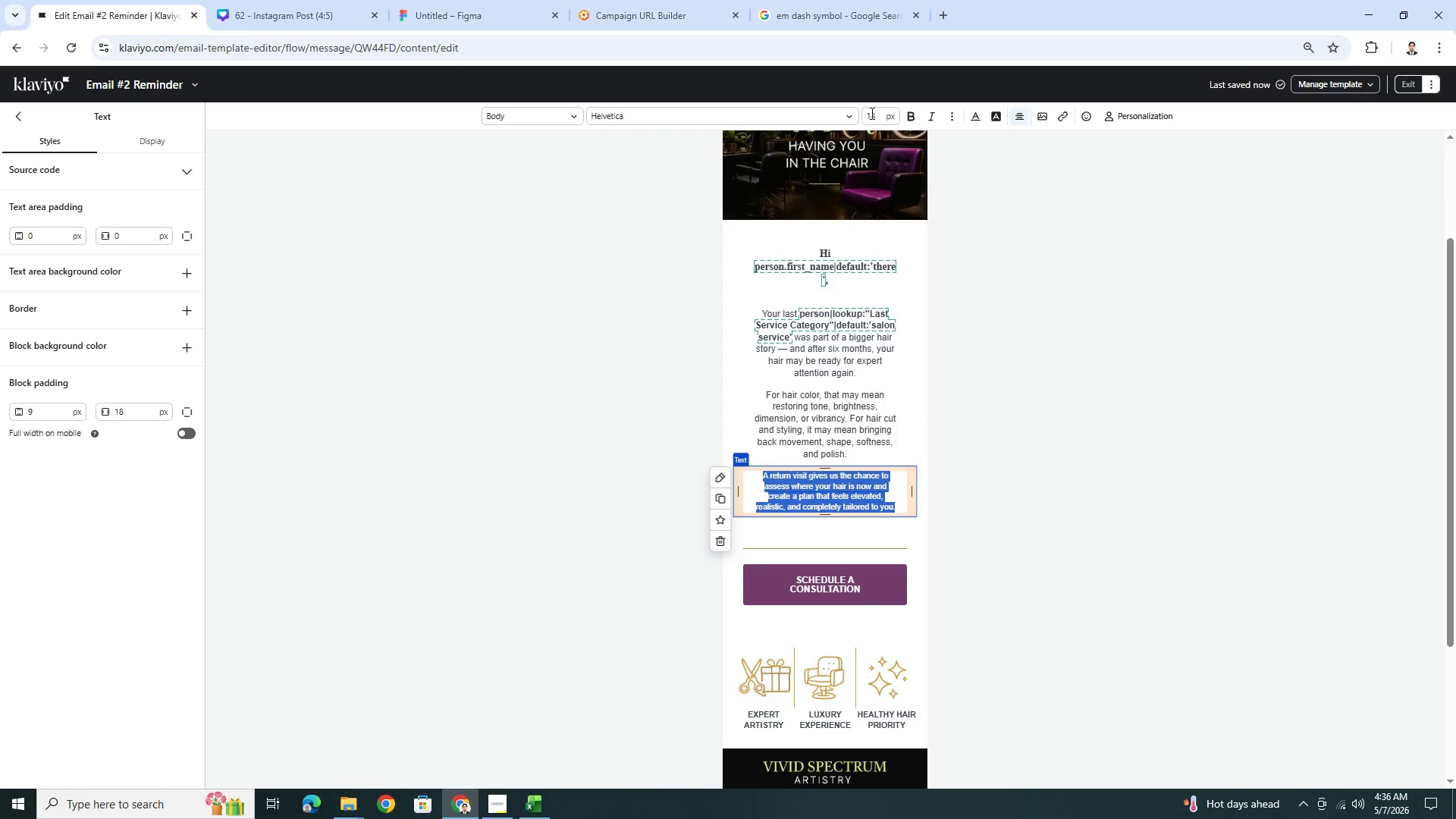 
double_click([874, 118])
 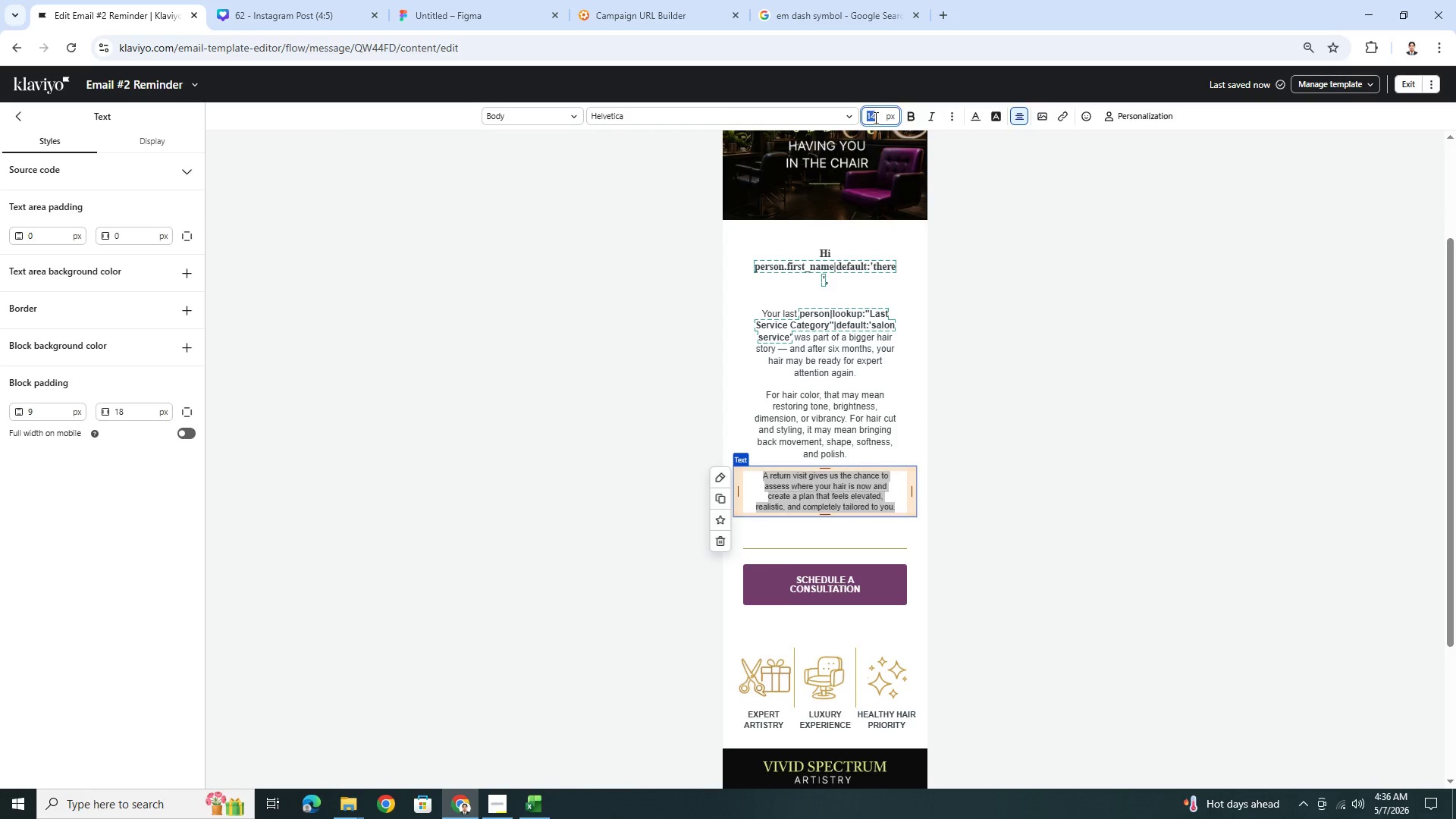 
key(Numpad1)
 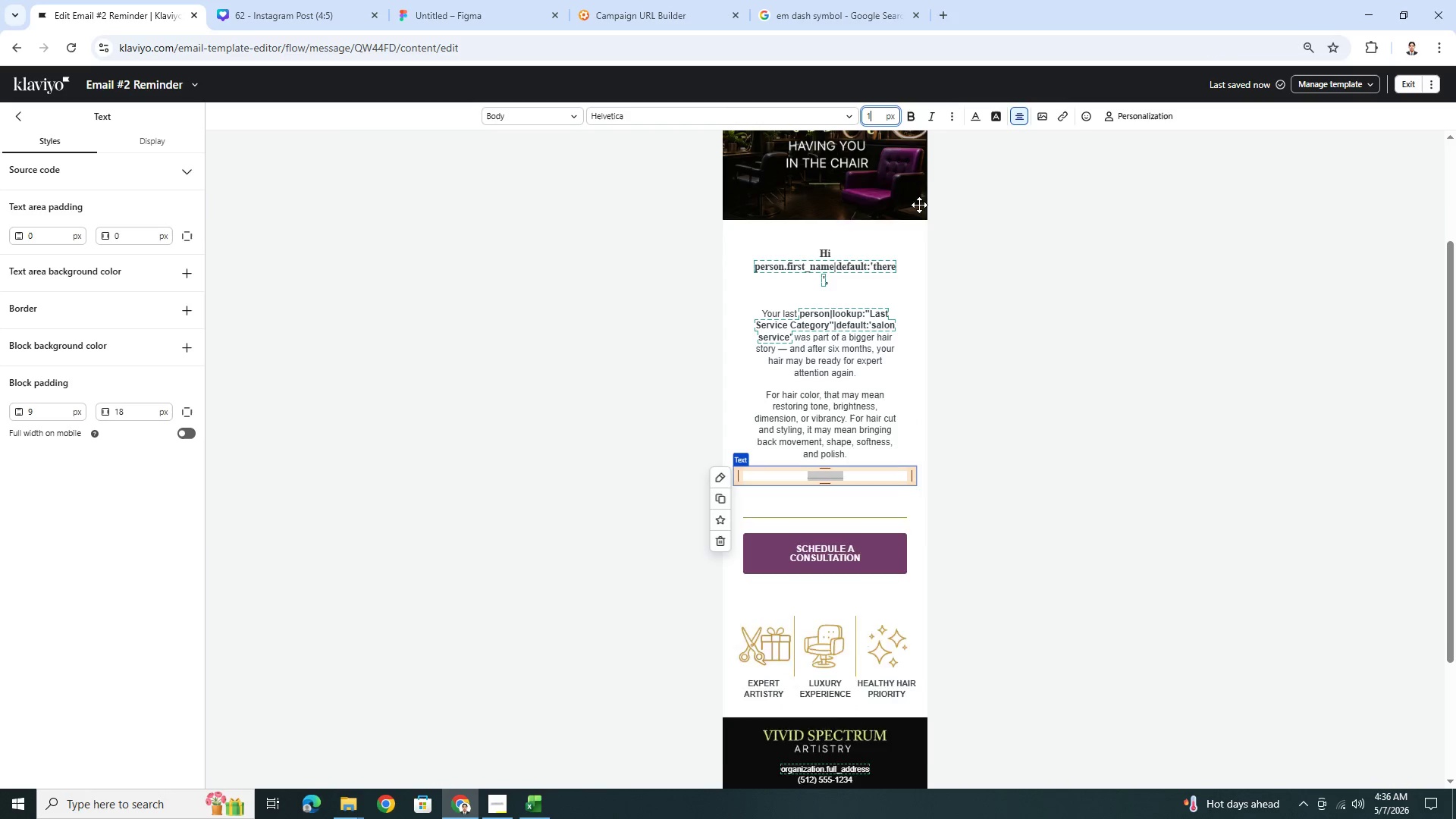 
key(Numpad6)
 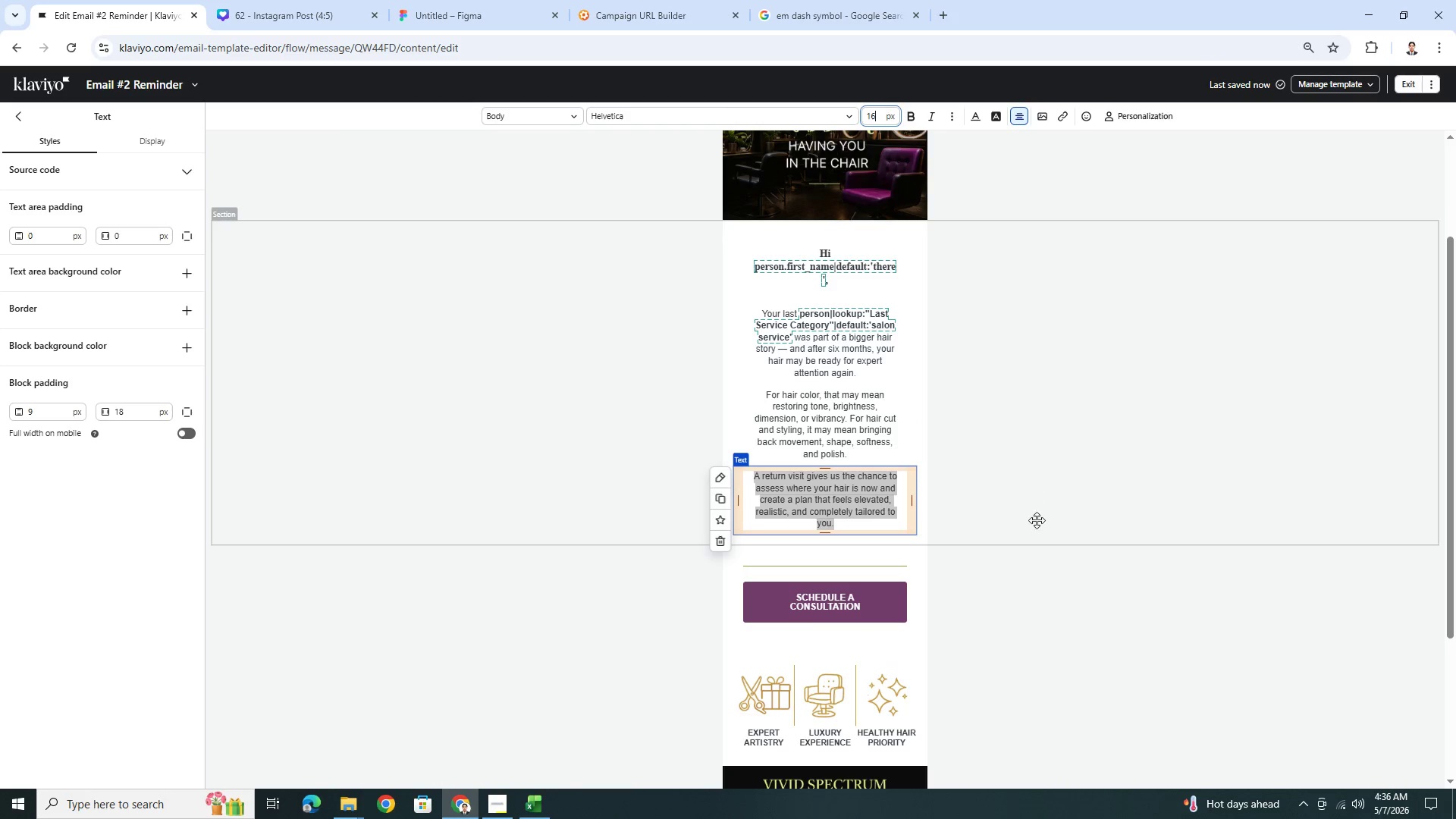 
left_click([1038, 522])
 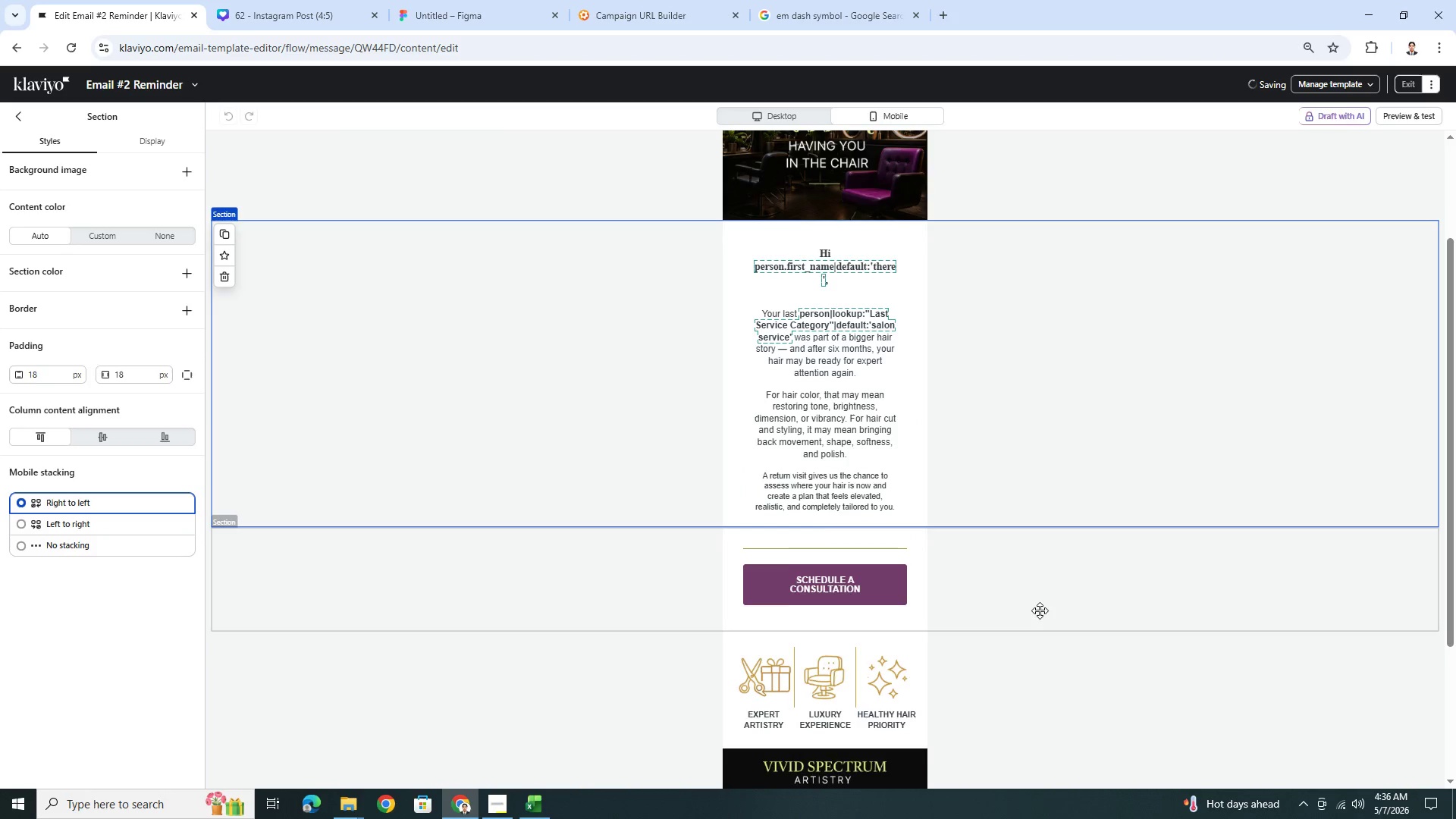 
left_click([1040, 617])
 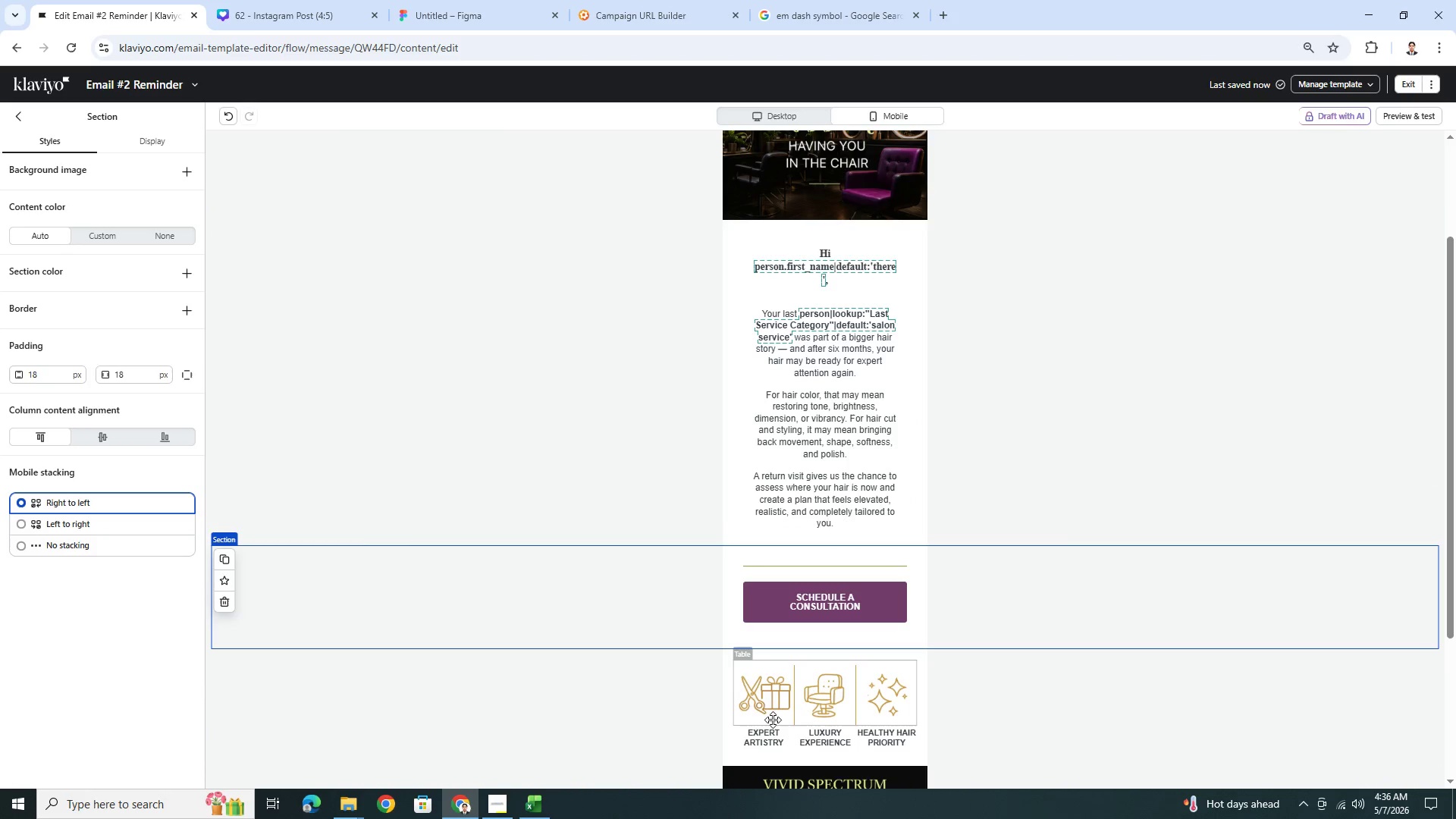 
left_click([772, 705])
 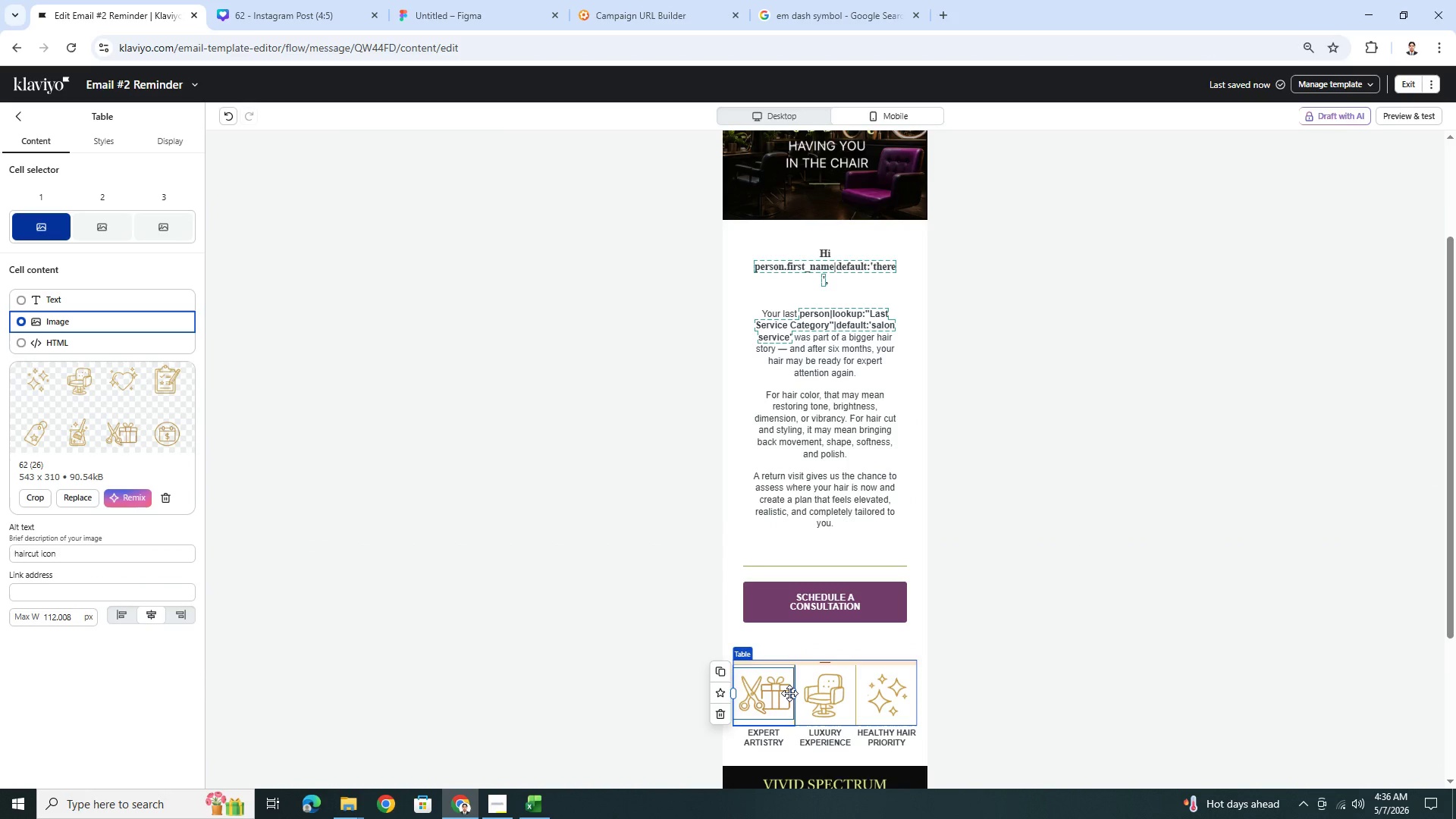 
left_click_drag(start_coordinate=[792, 693], to_coordinate=[780, 693])
 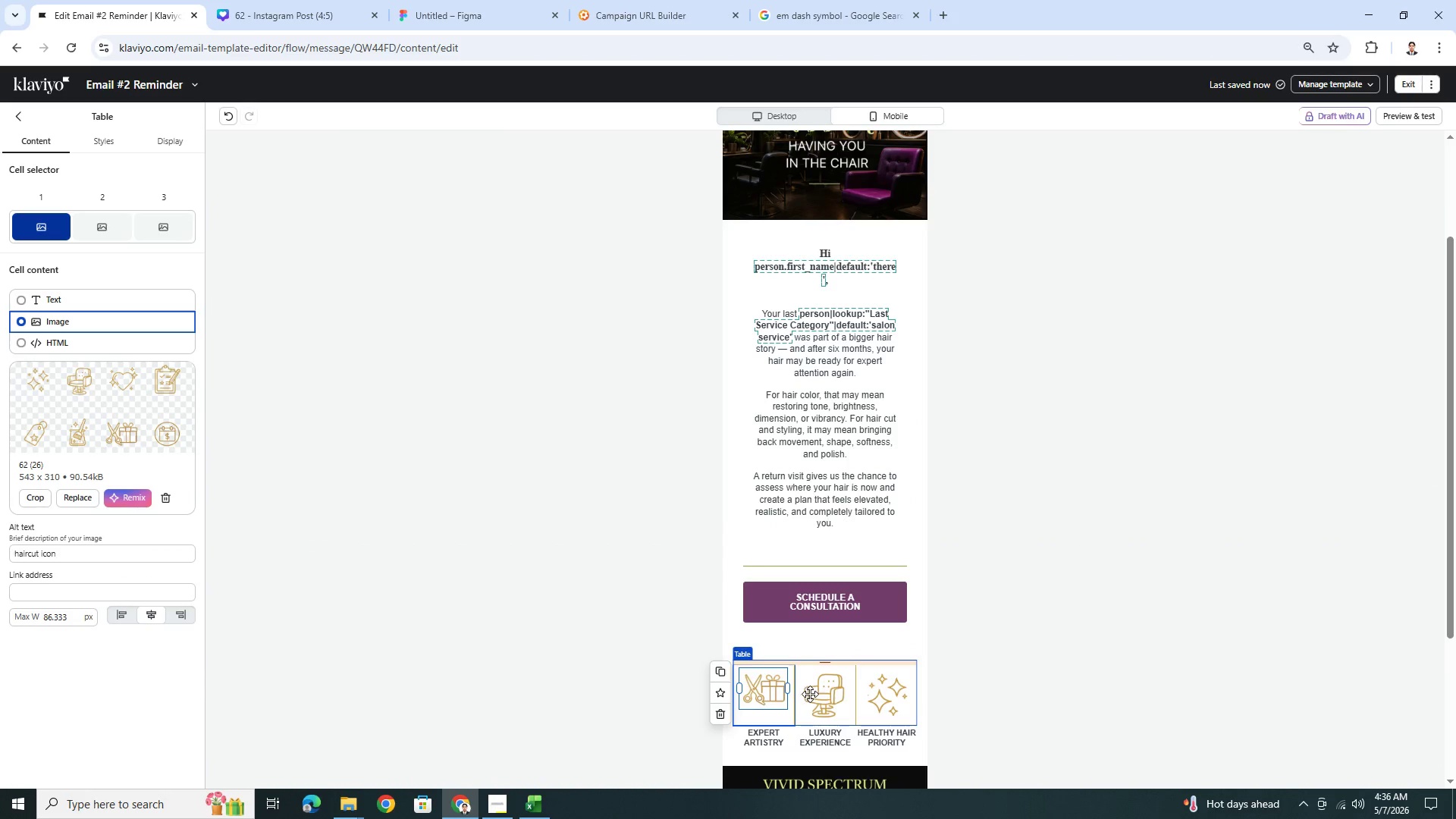 
left_click([813, 694])
 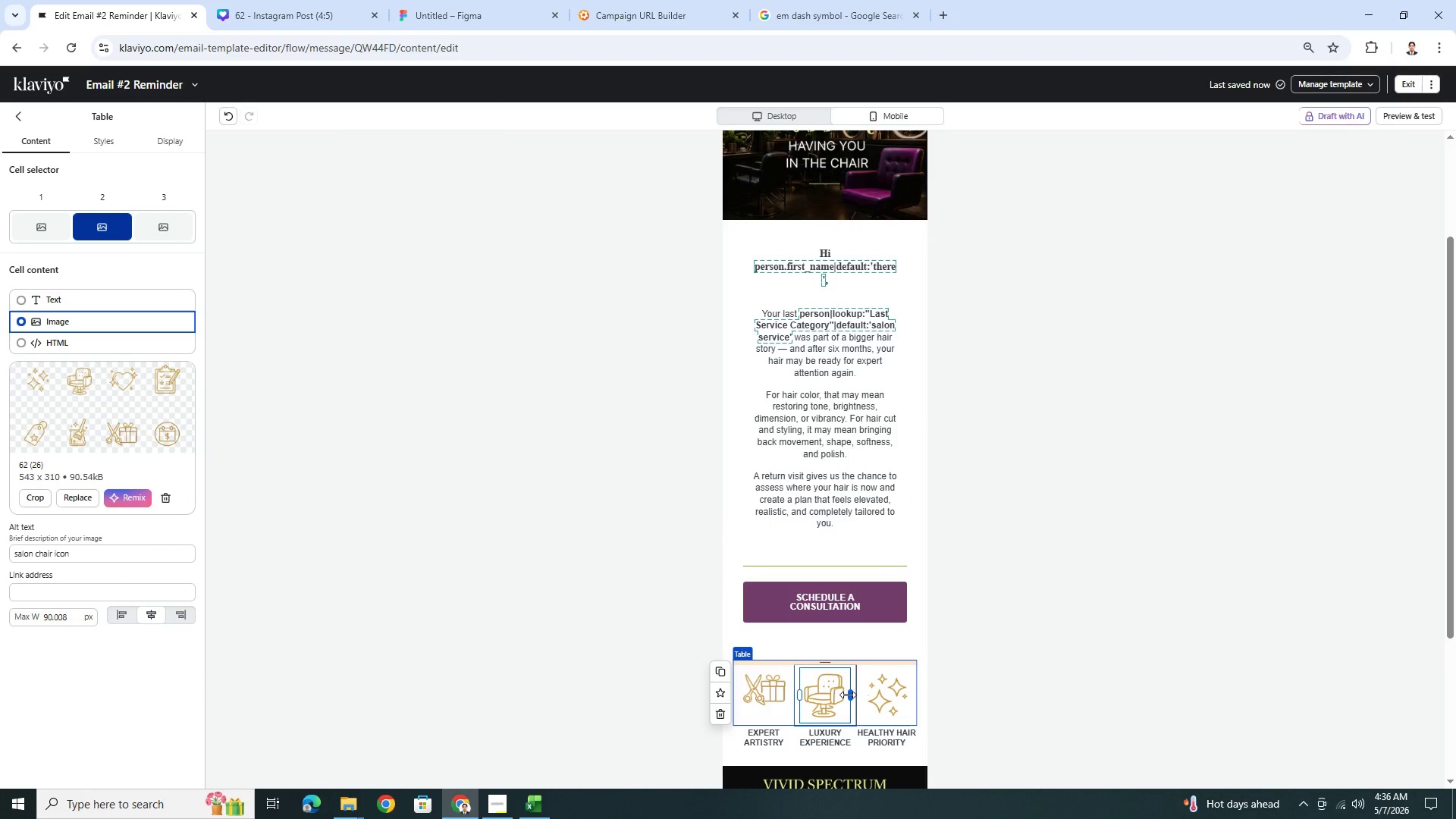 
left_click_drag(start_coordinate=[848, 695], to_coordinate=[837, 698])
 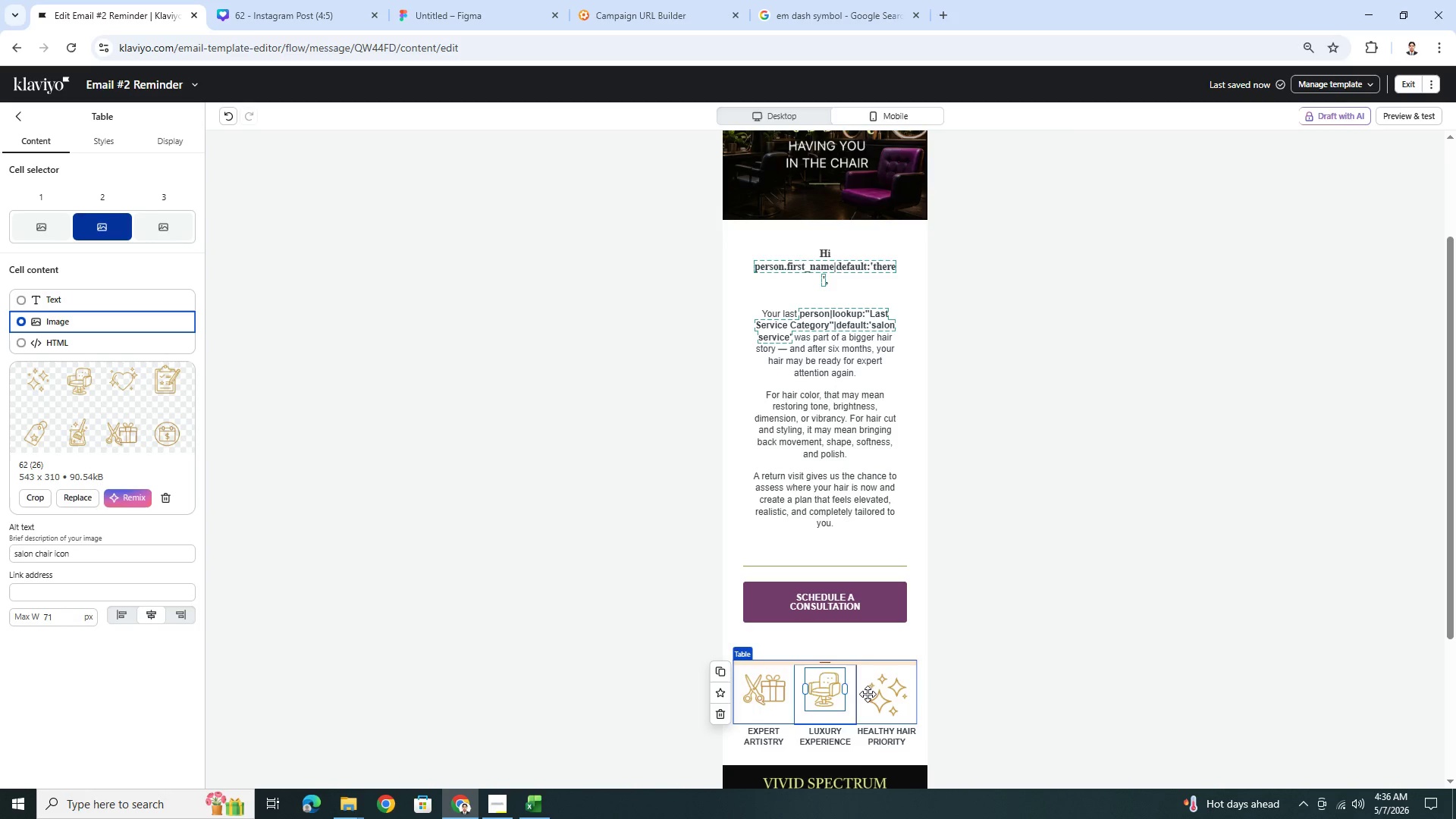 
left_click([868, 694])
 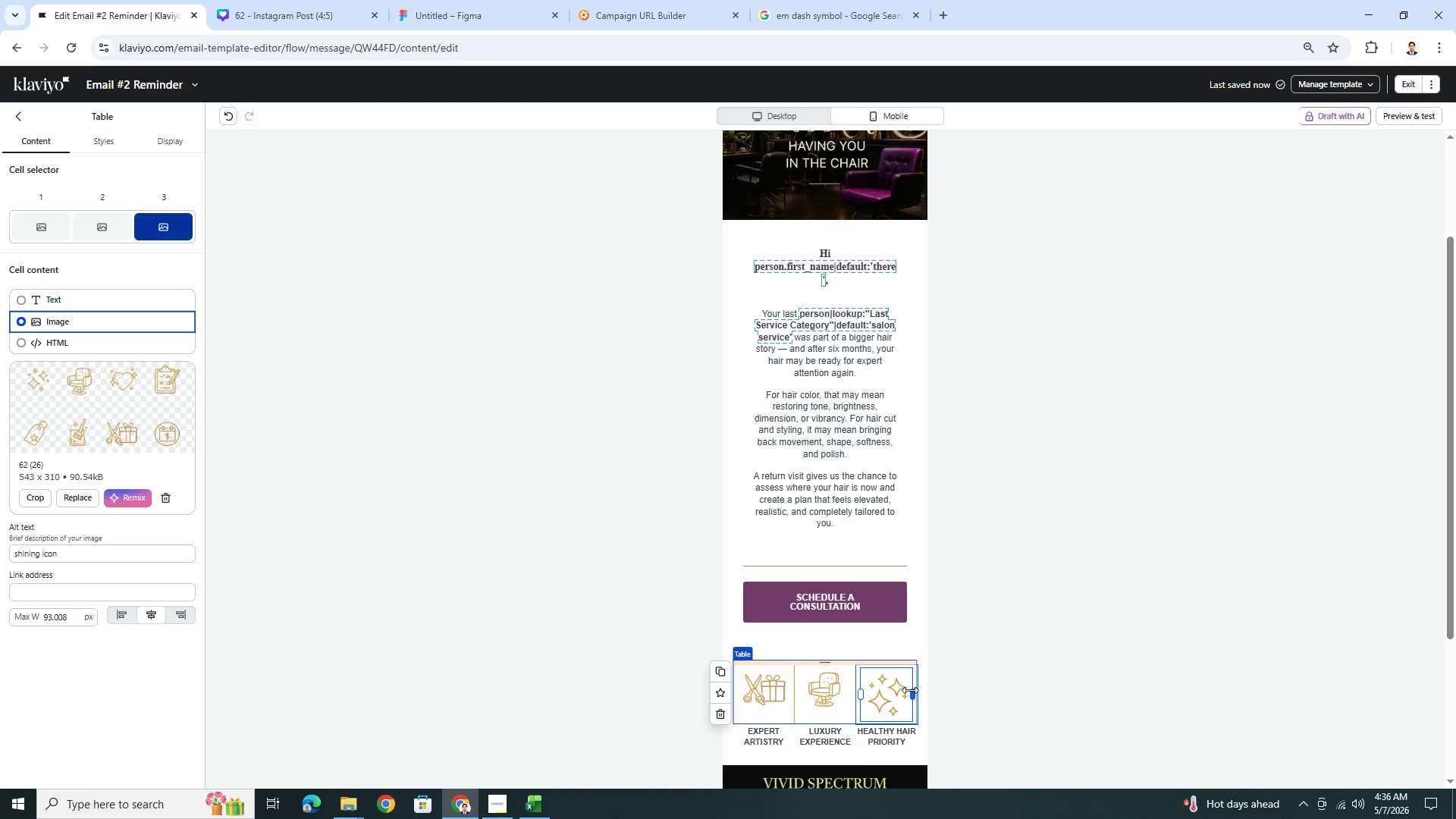 
left_click_drag(start_coordinate=[911, 690], to_coordinate=[896, 695])
 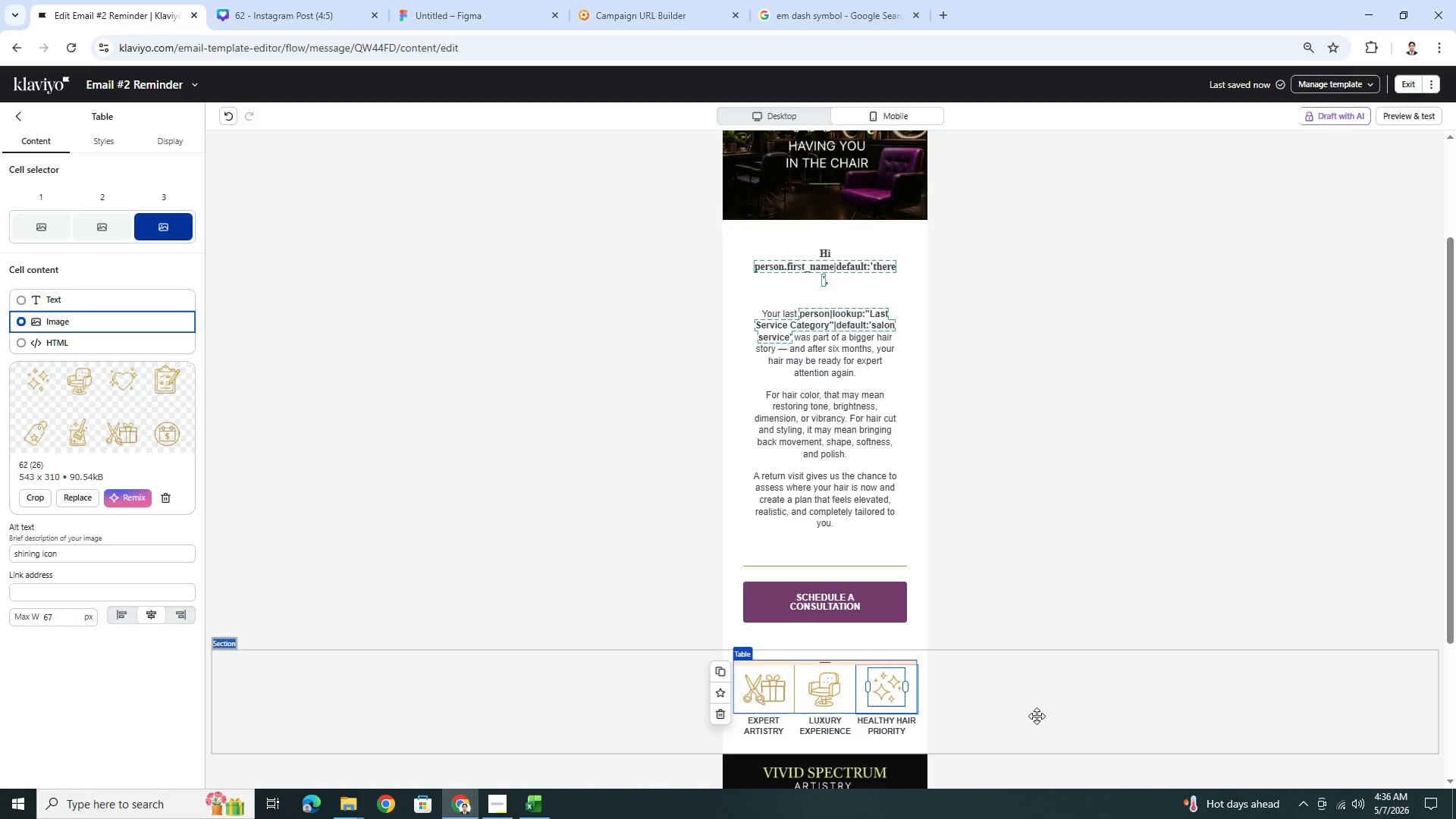 
left_click([1037, 716])
 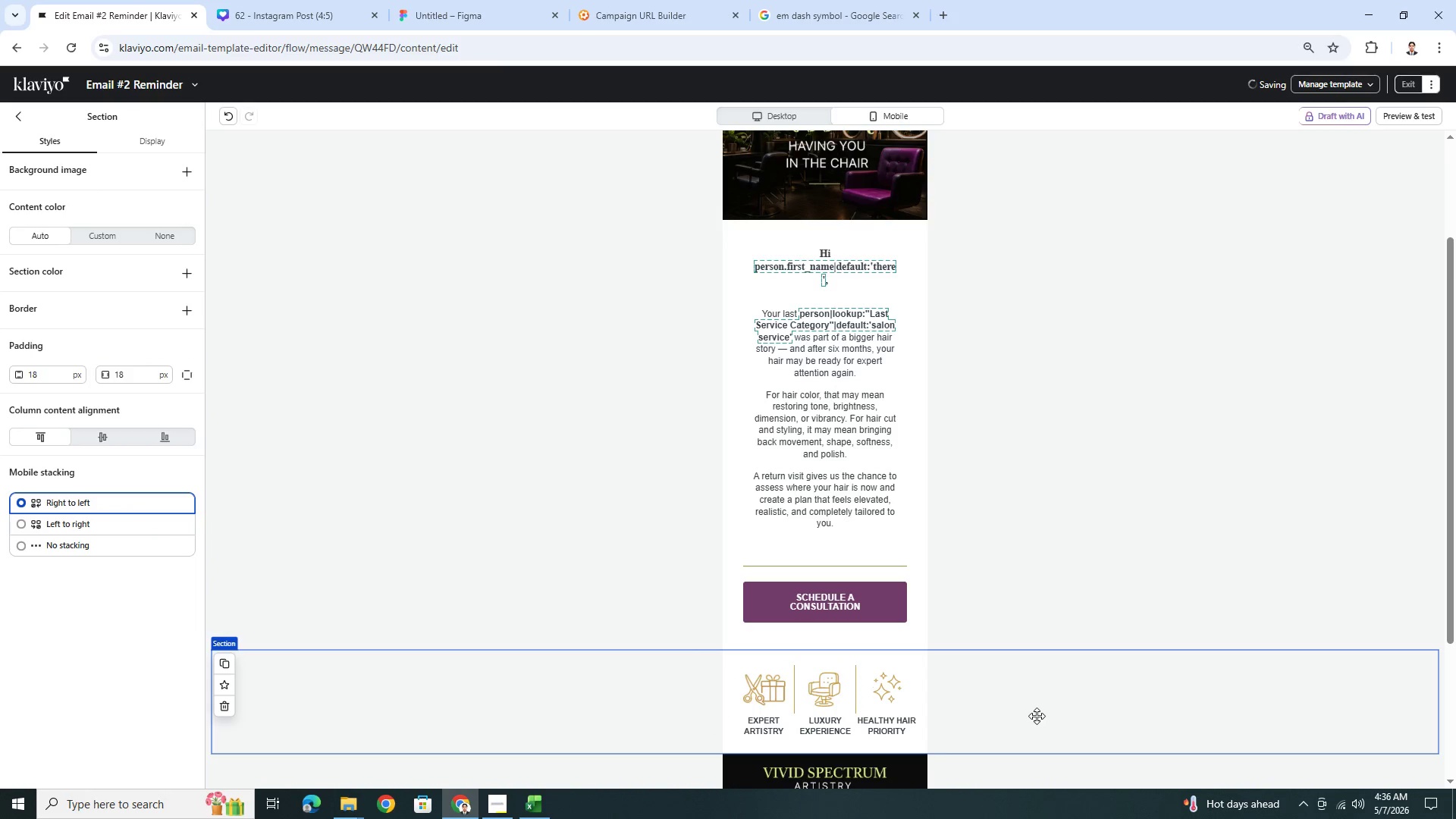 
scroll: coordinate [1041, 712], scroll_direction: down, amount: 3.0
 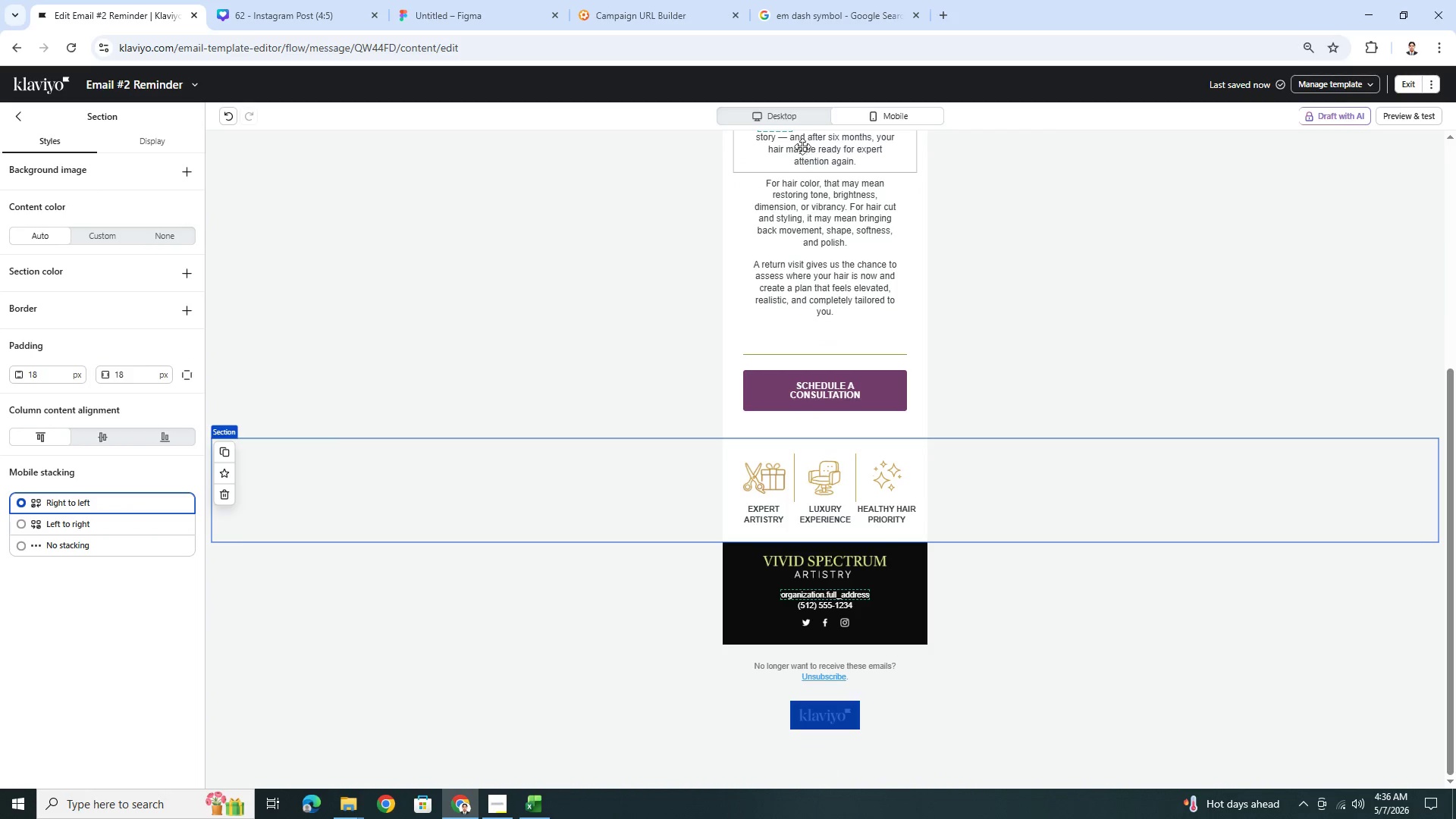 
left_click([789, 115])
 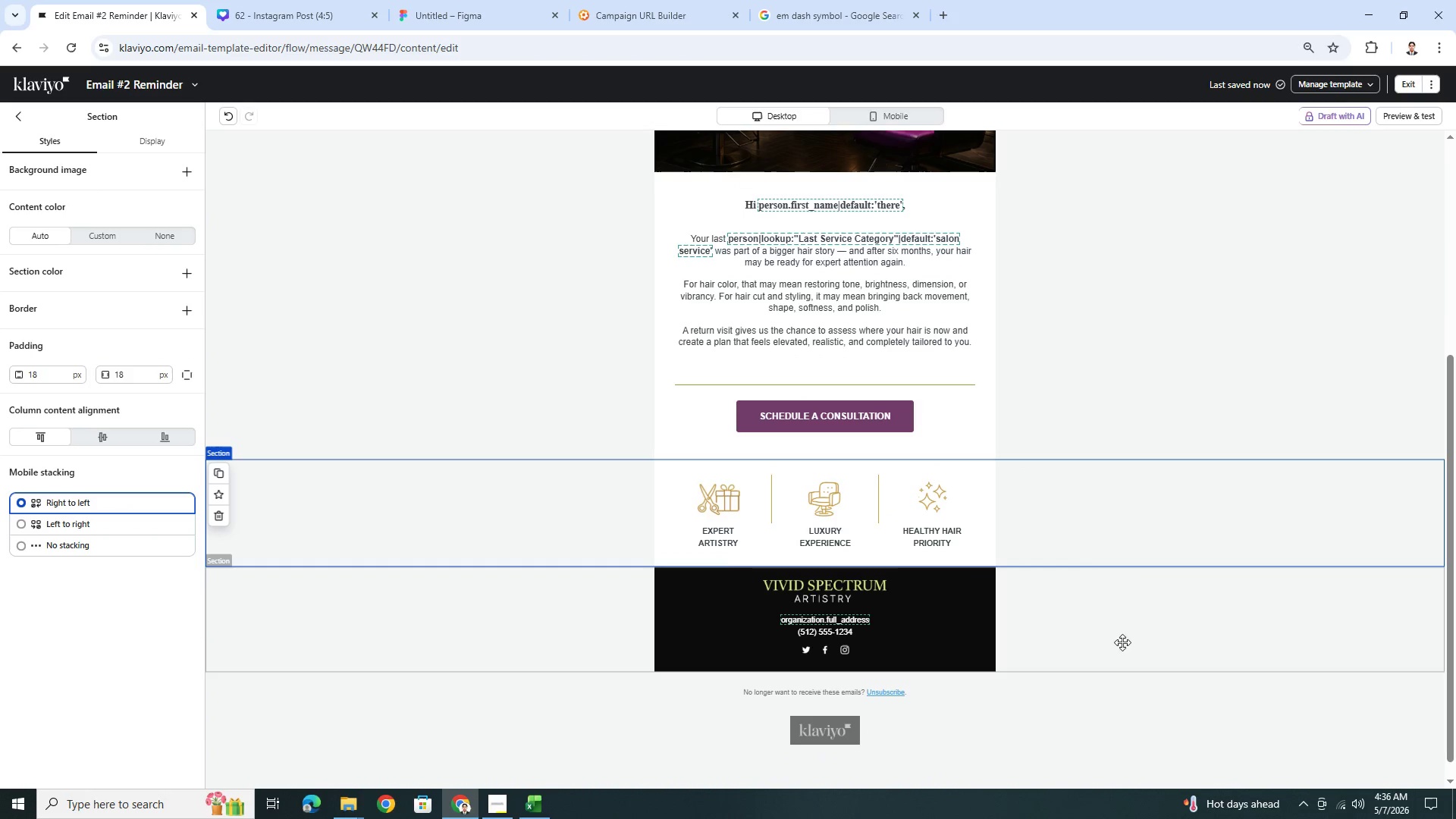 
left_click([1123, 656])
 